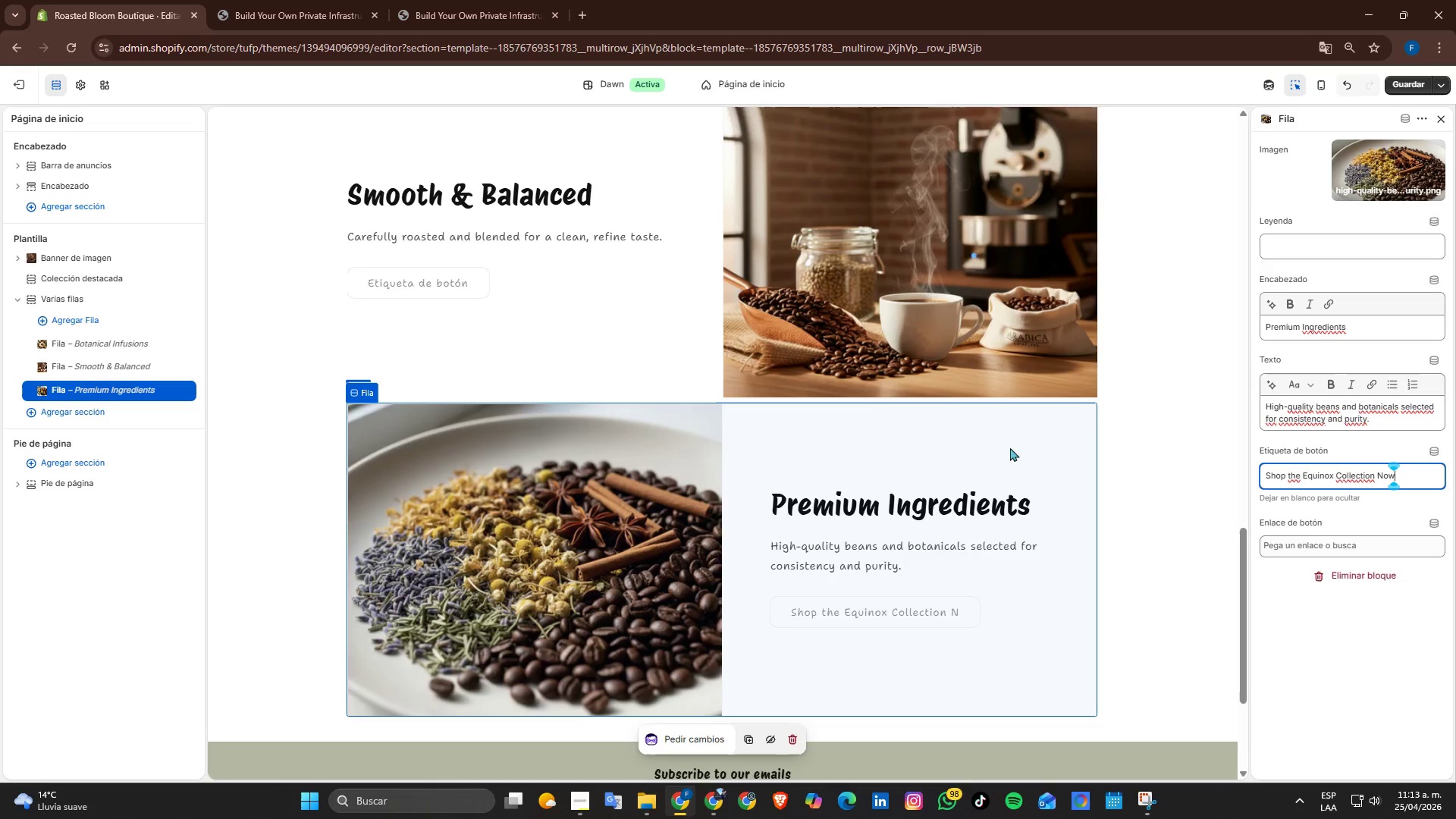 
scroll: coordinate [1012, 444], scroll_direction: down, amount: 1.0
 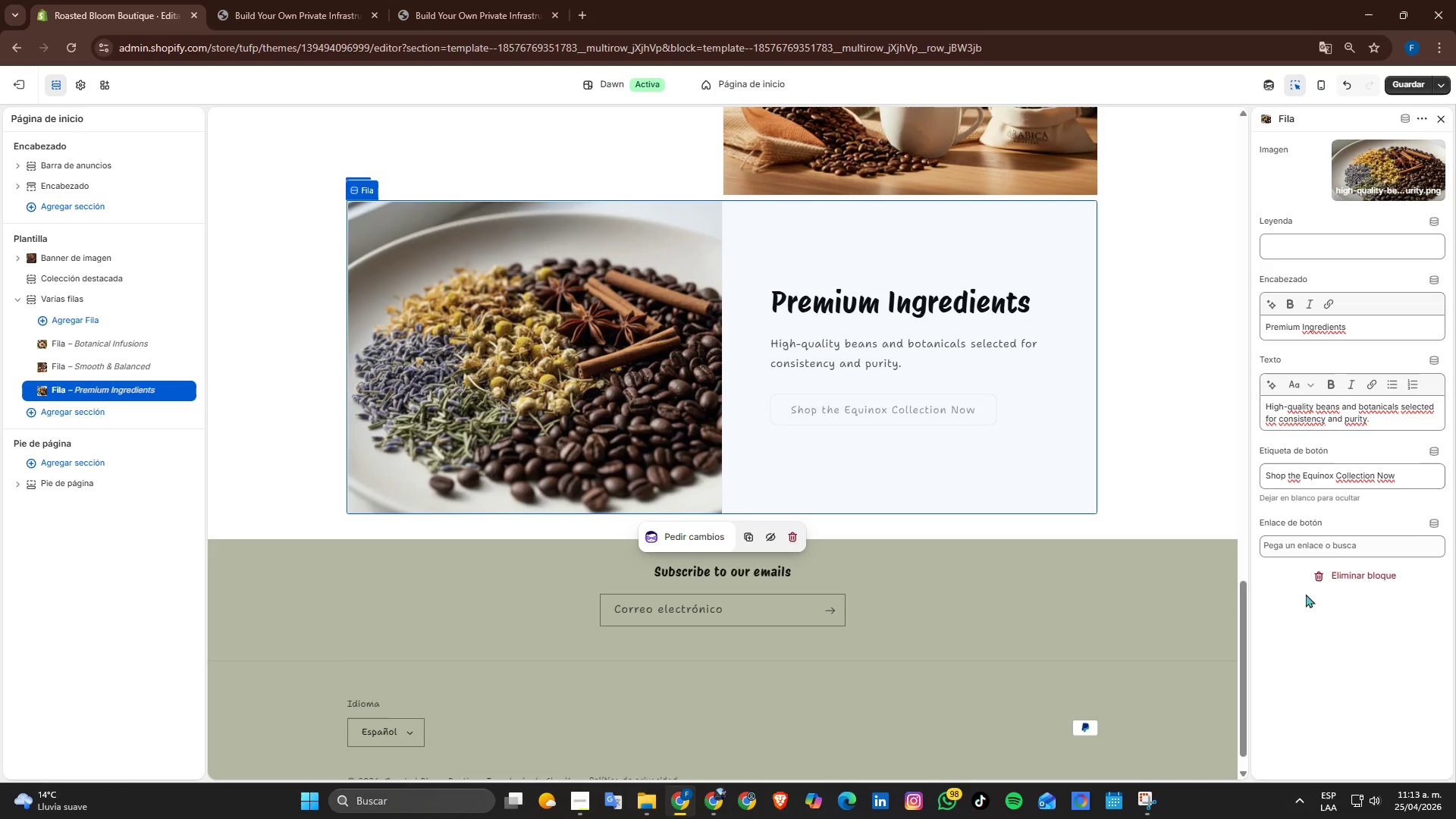 
double_click([1377, 481])
 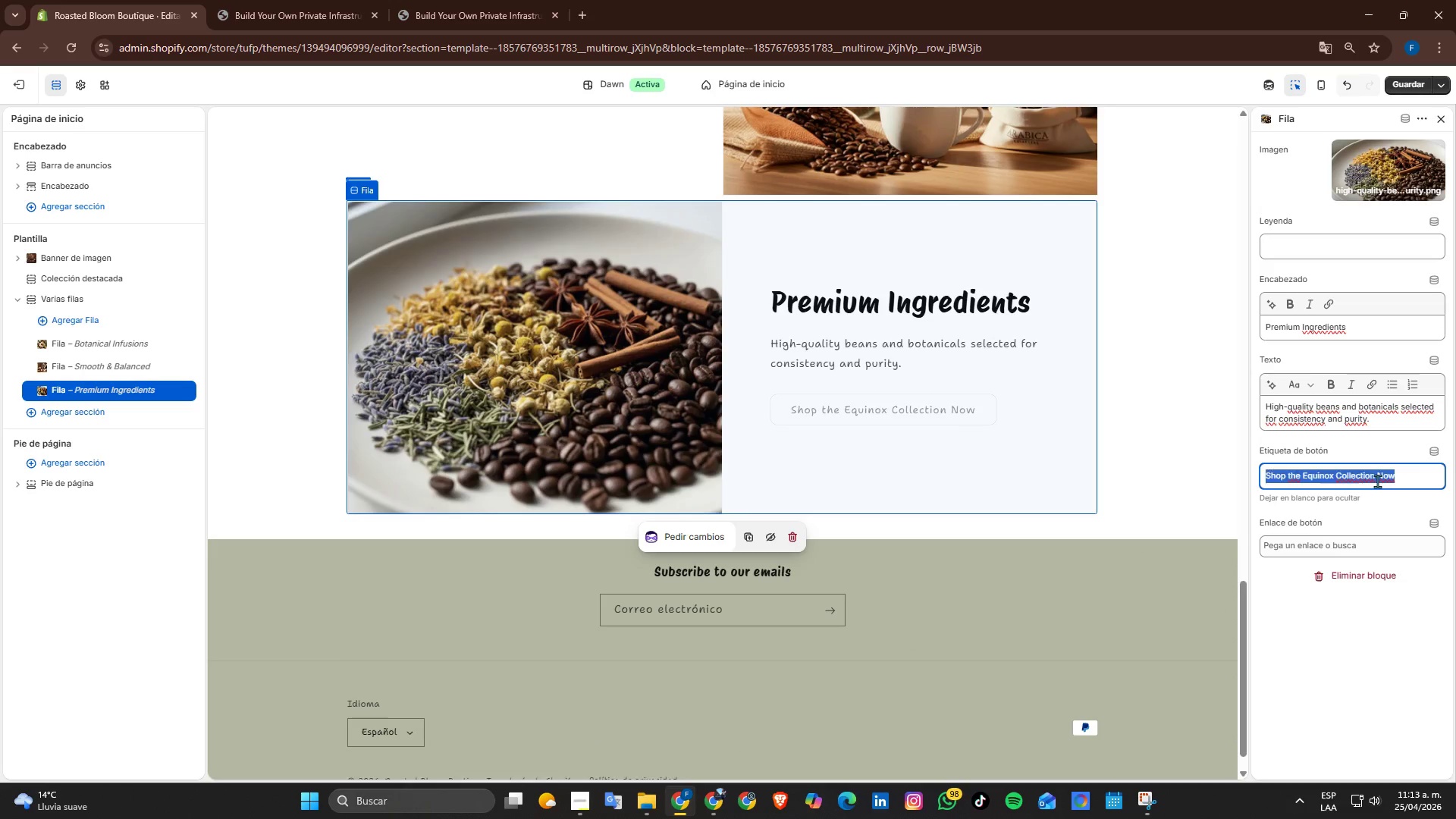 
triple_click([1377, 481])
 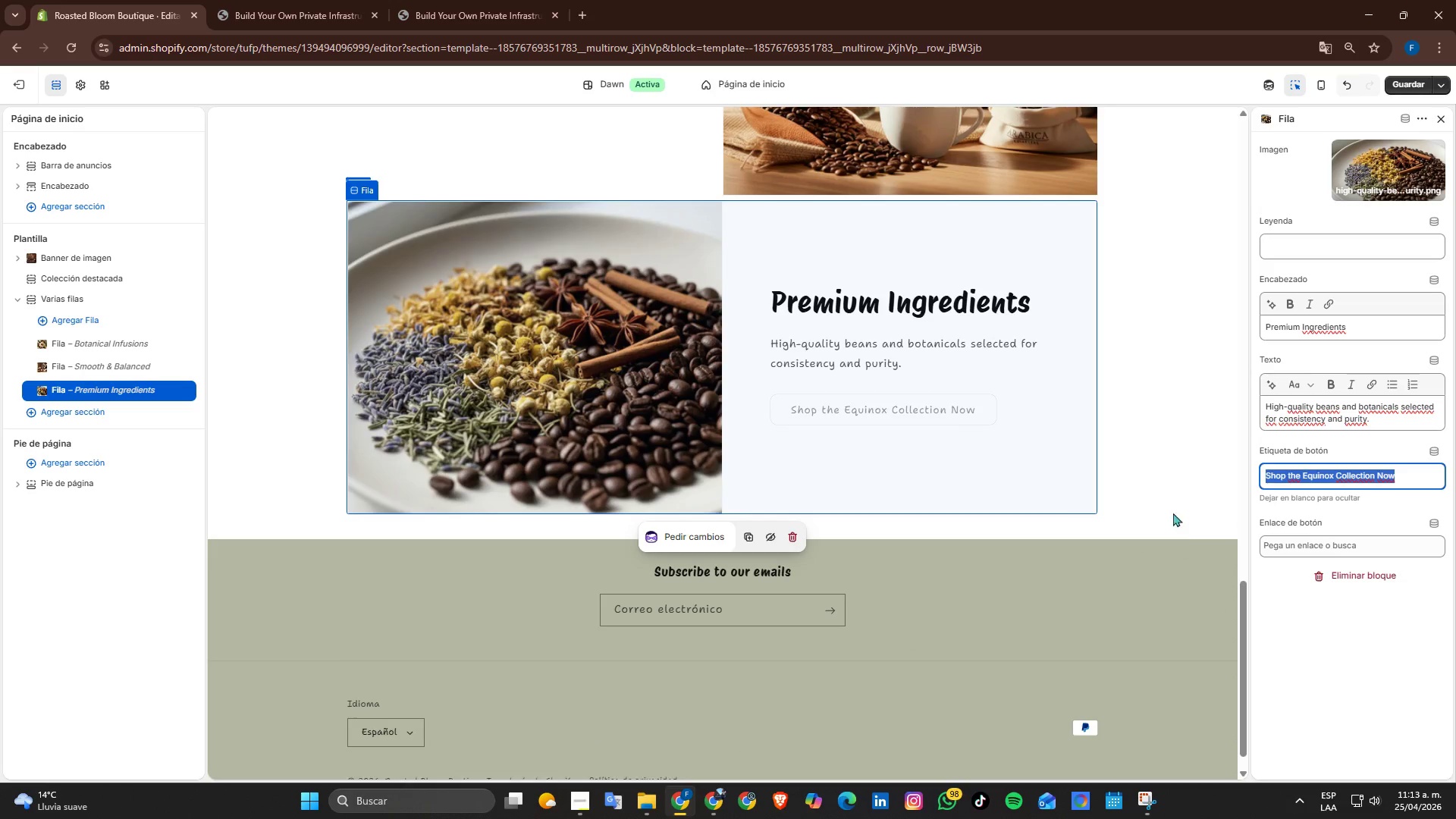 
left_click([1169, 474])
 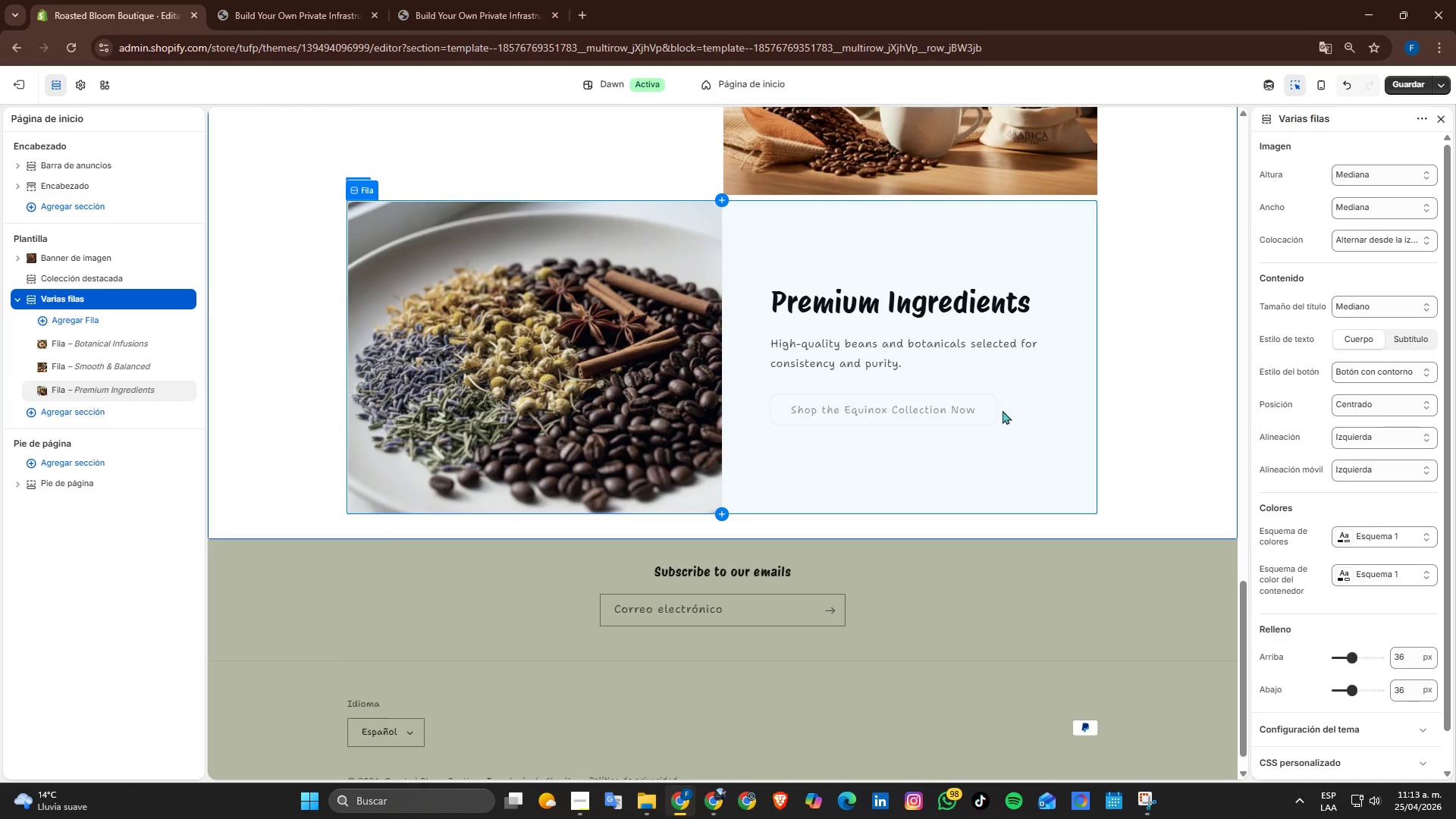 
scroll: coordinate [743, 512], scroll_direction: up, amount: 2.0
 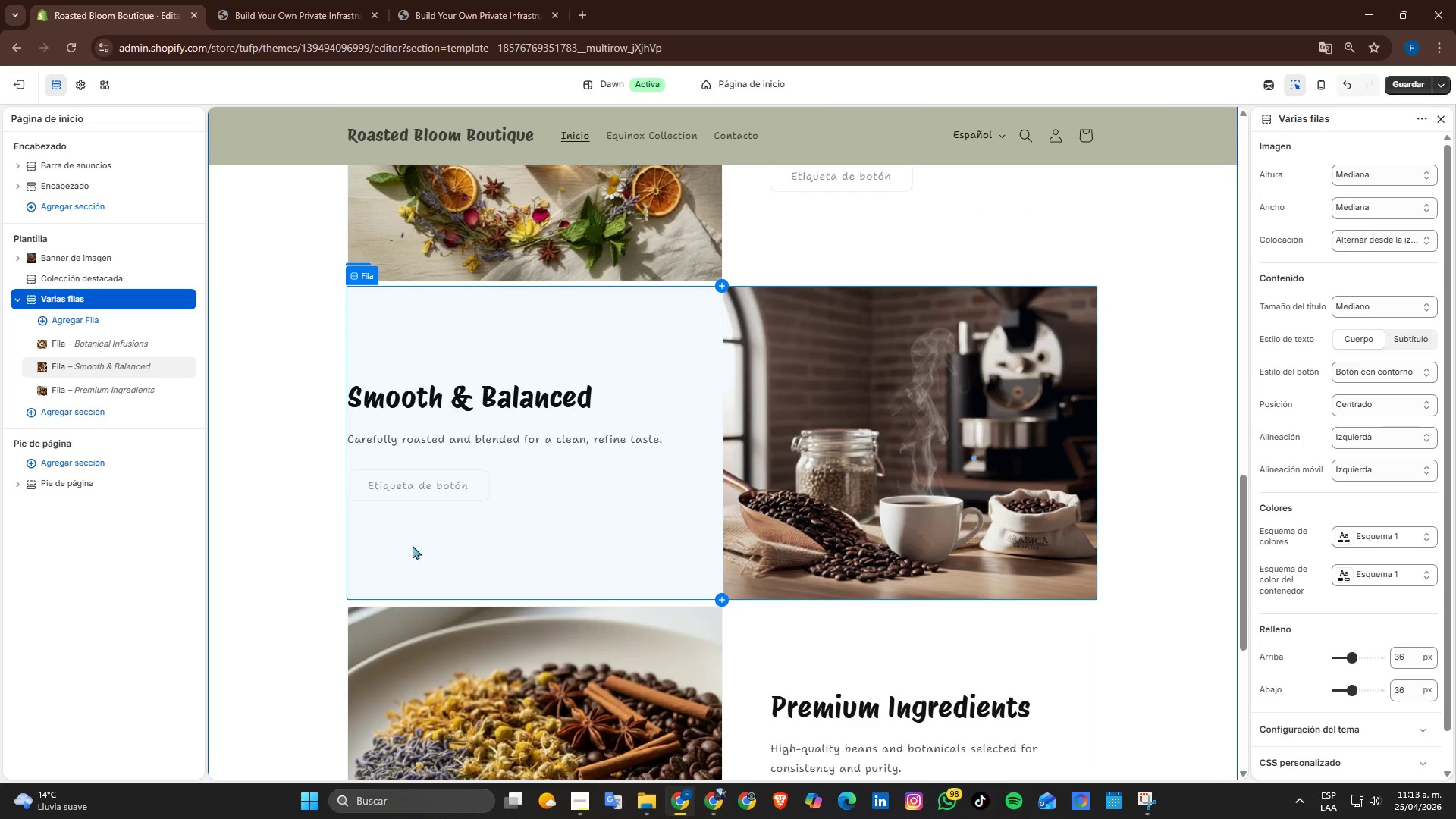 
left_click([425, 493])
 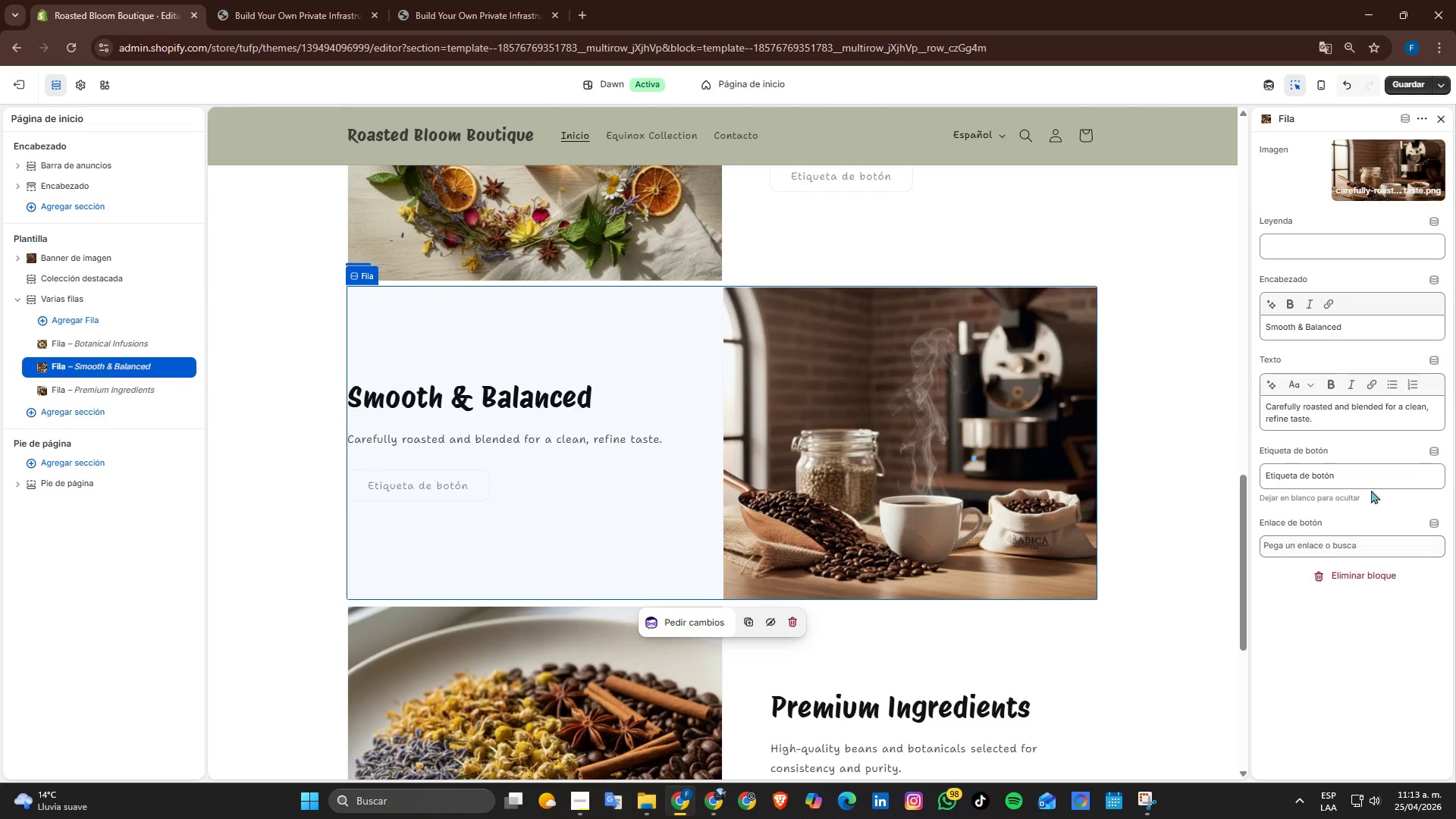 
left_click_drag(start_coordinate=[1372, 469], to_coordinate=[1029, 427])
 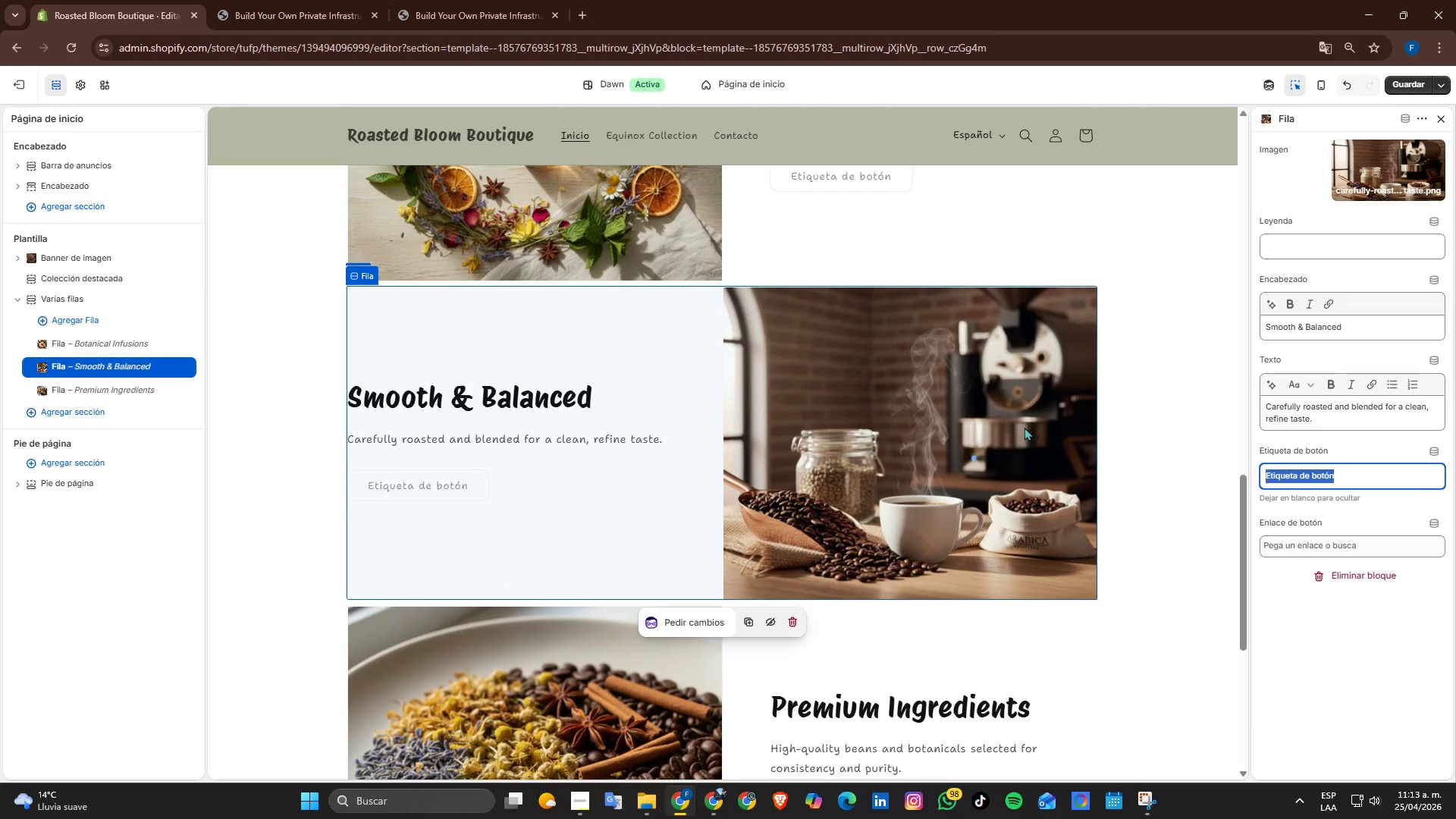 
key(Backspace)
 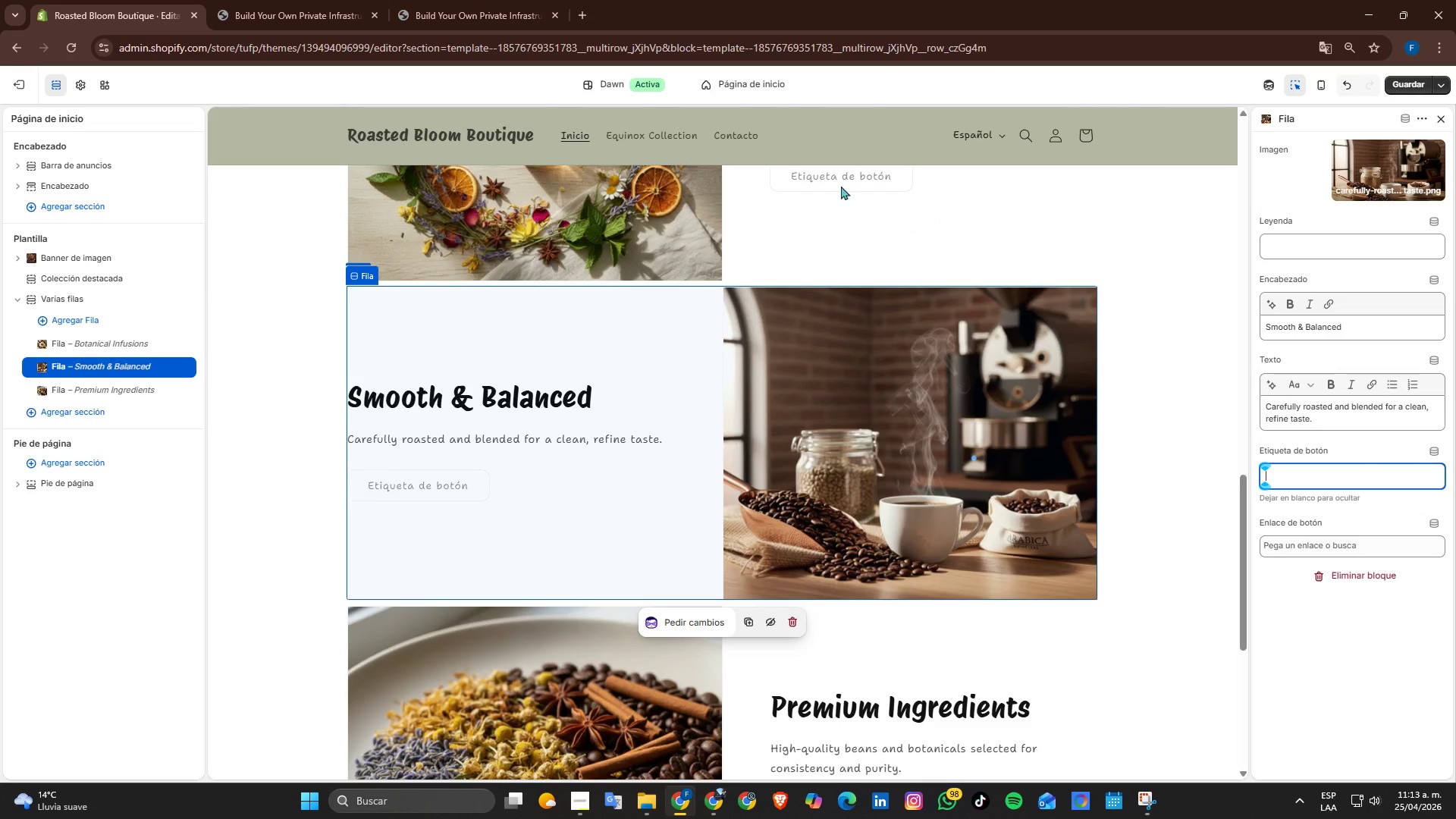 
left_click([821, 179])
 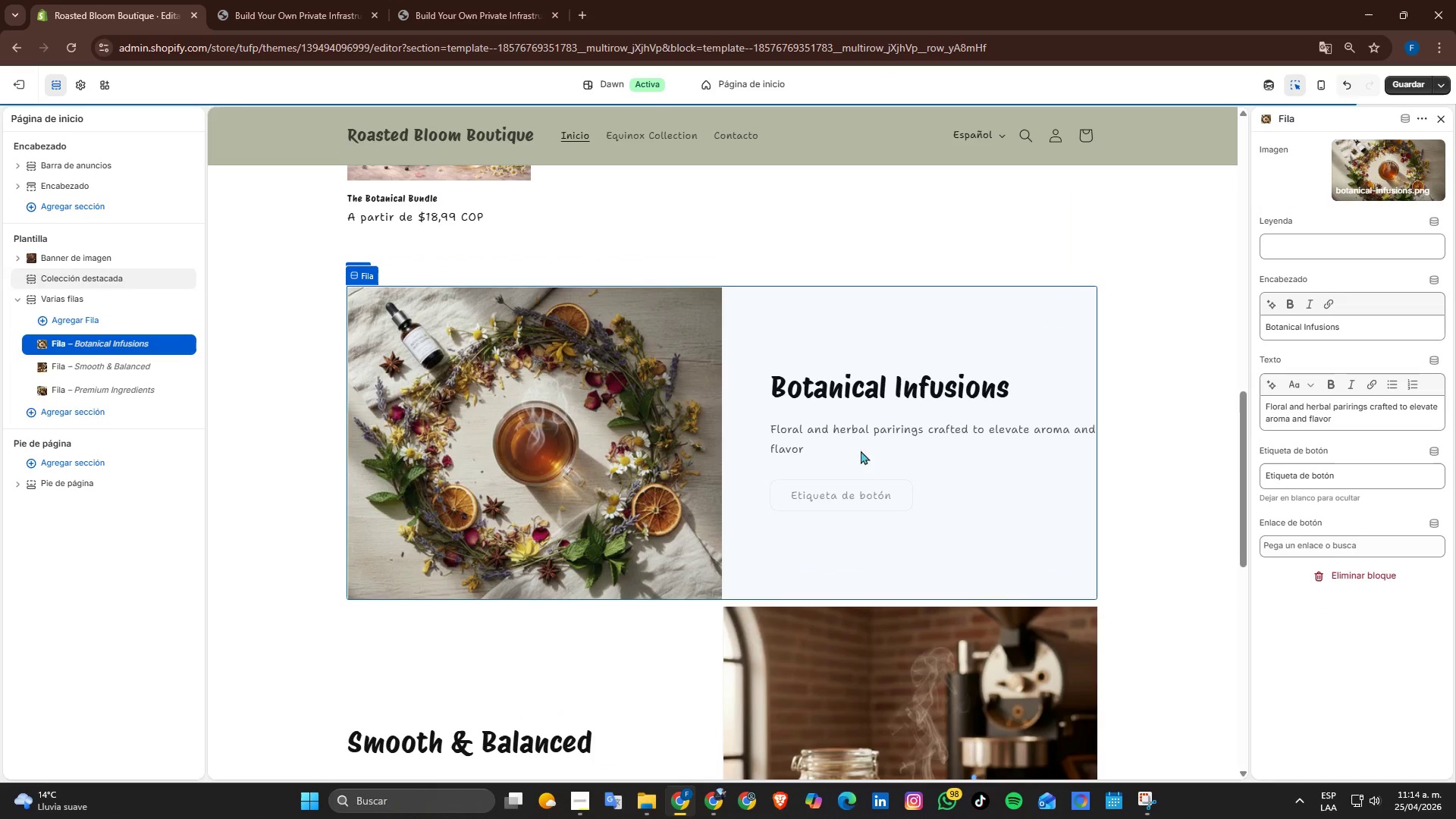 
left_click([867, 493])
 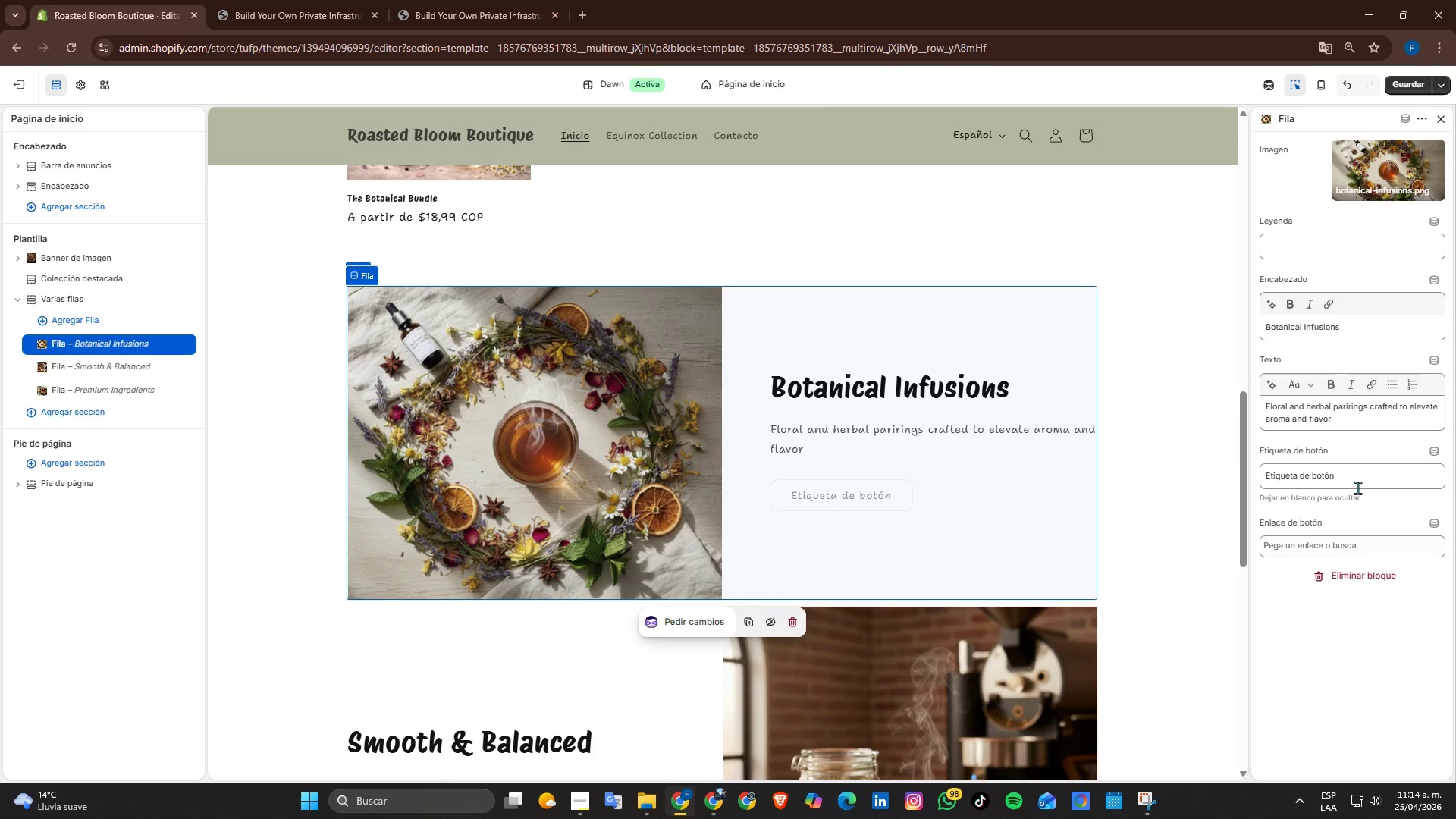 
left_click_drag(start_coordinate=[1360, 479], to_coordinate=[1098, 442])
 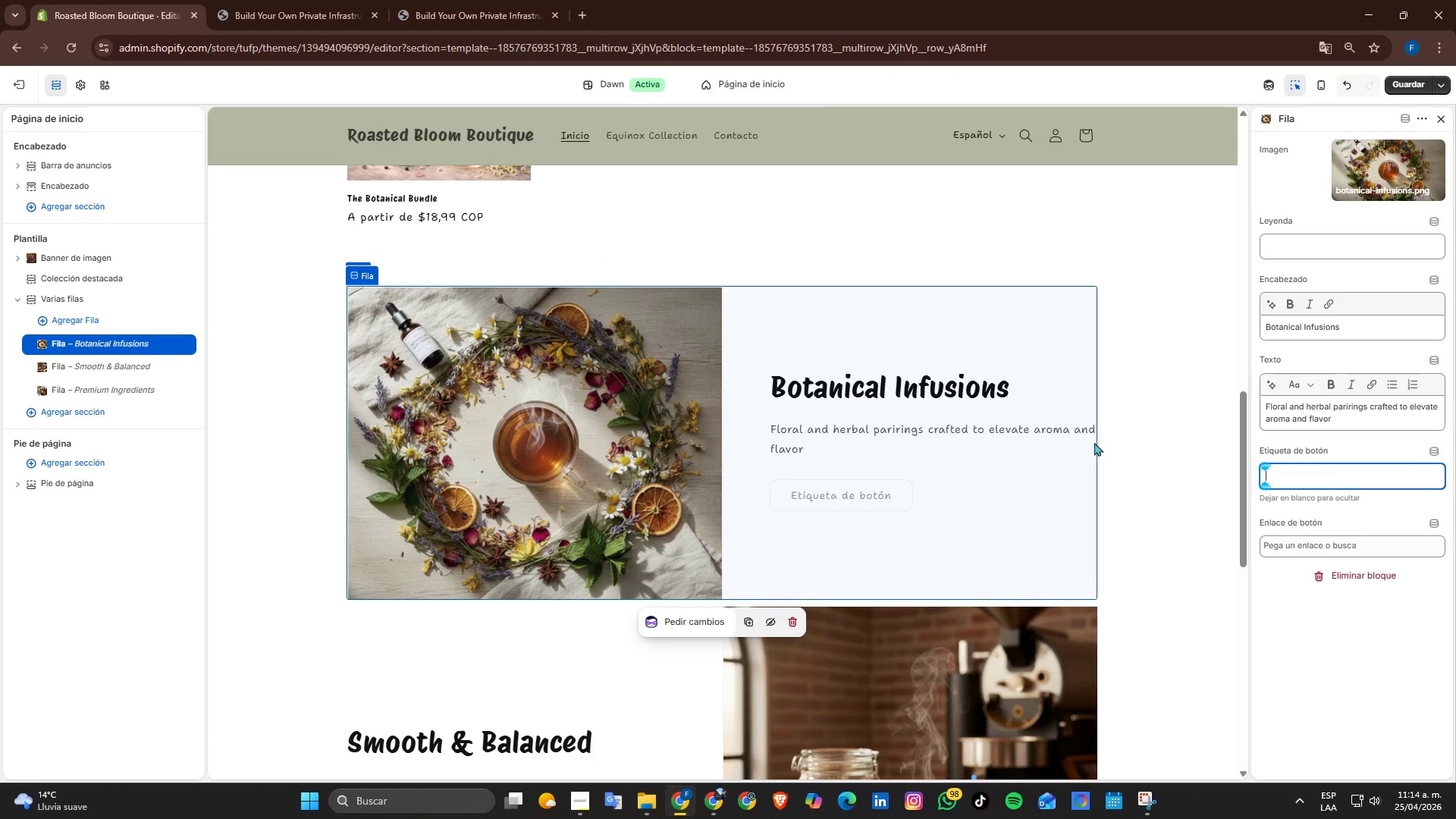 
key(Backspace)
 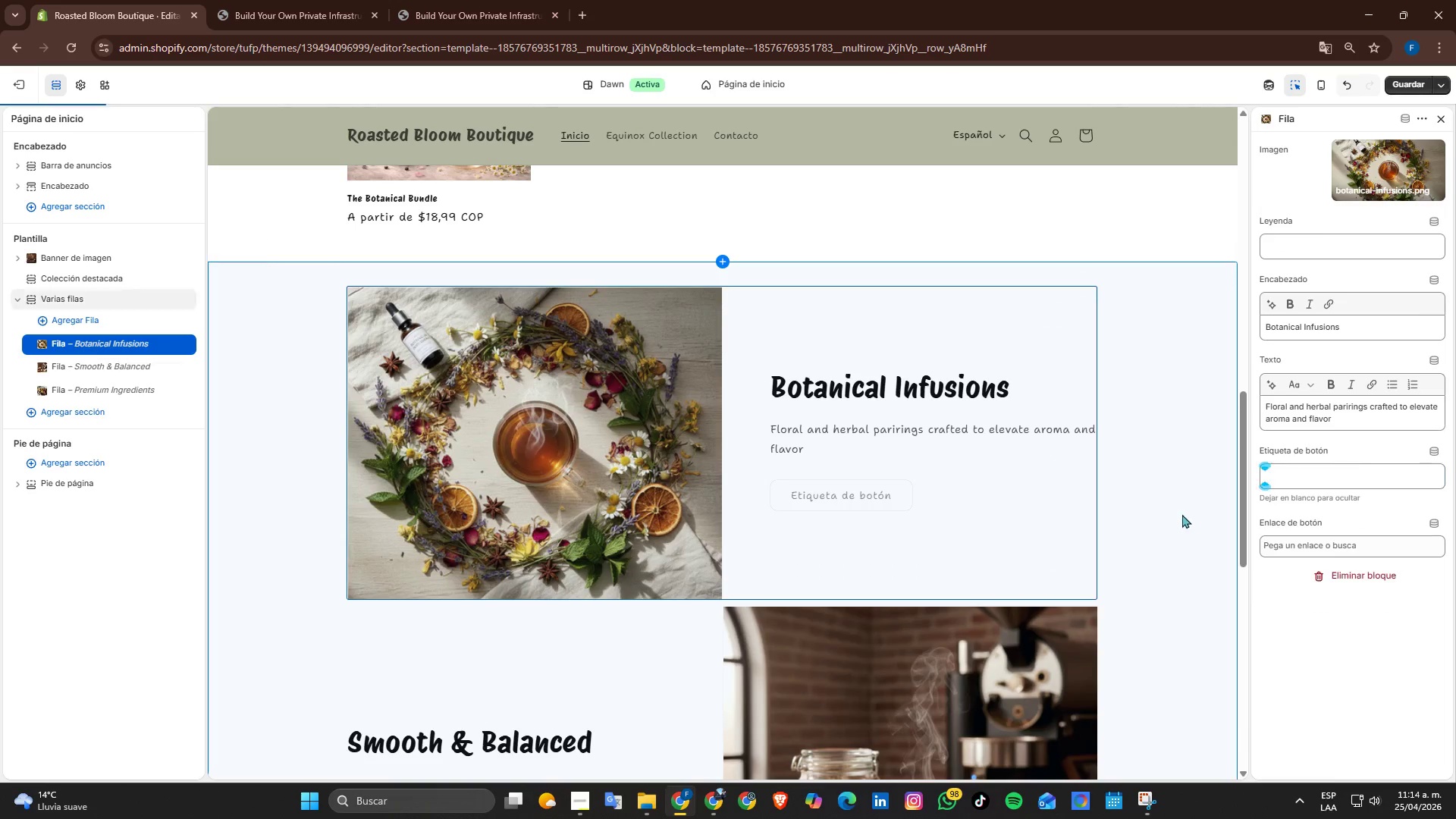 
scroll: coordinate [1182, 514], scroll_direction: down, amount: 1.0
 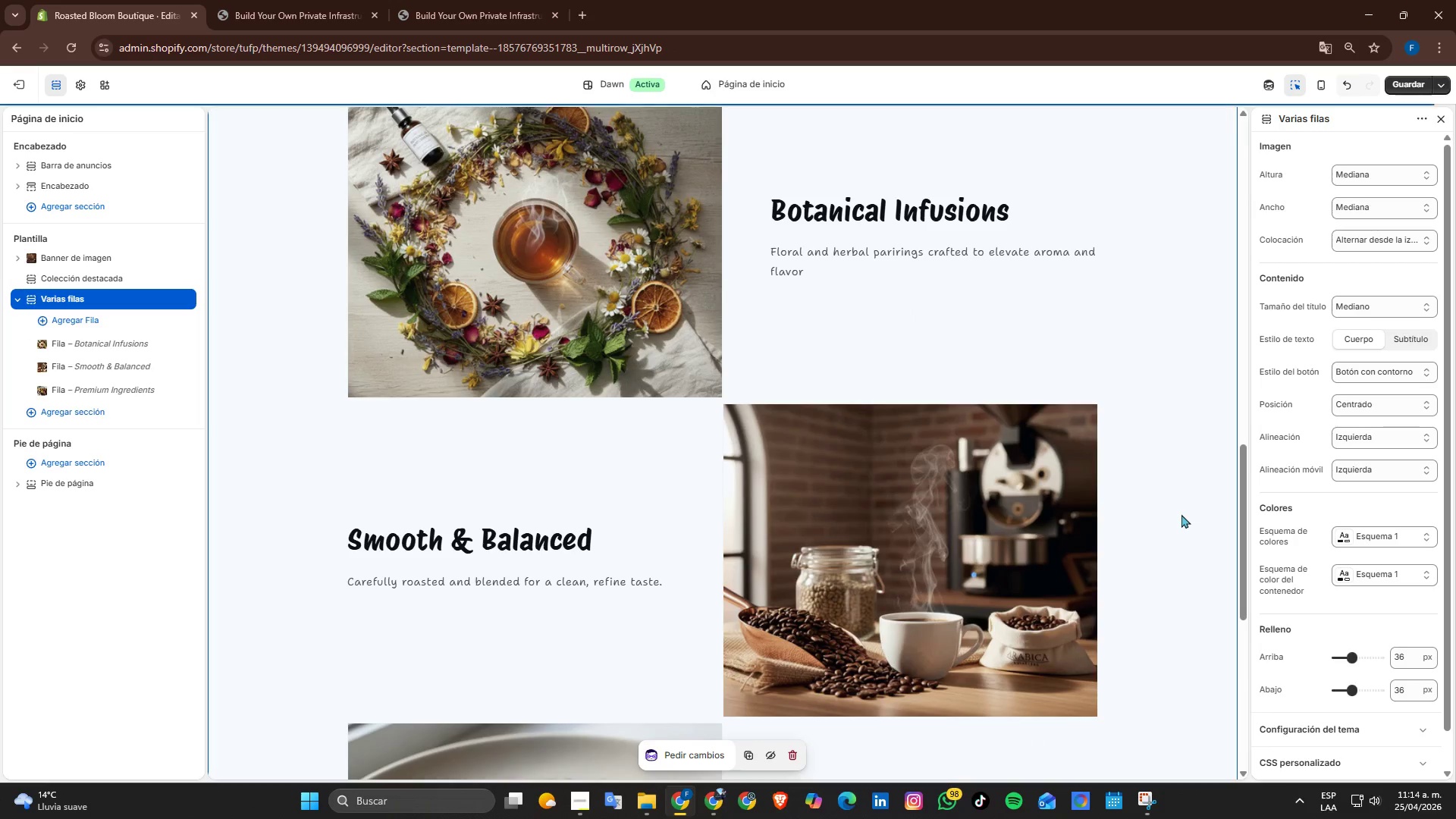 
scroll: coordinate [1181, 514], scroll_direction: up, amount: 2.0
 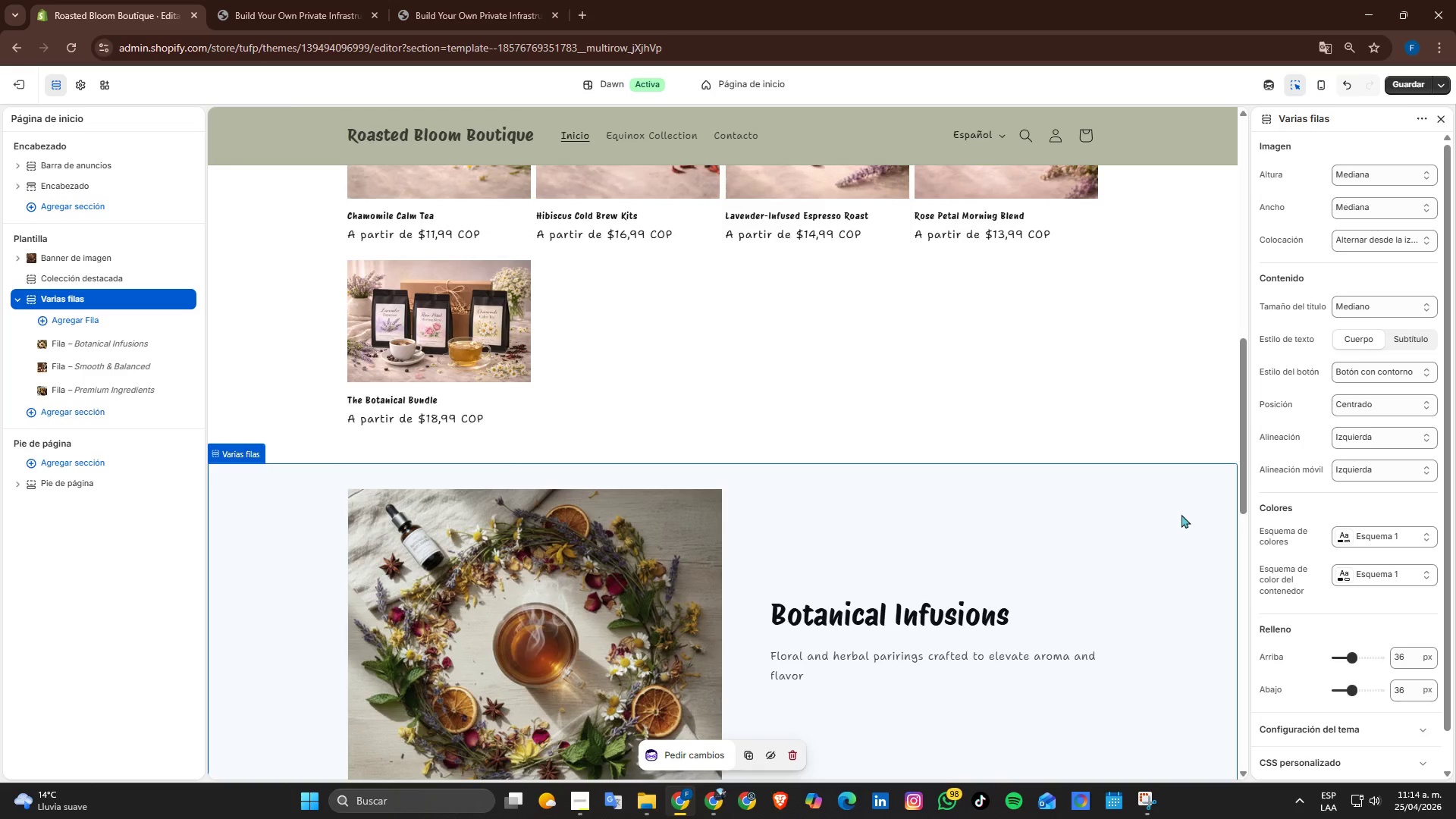 
scroll: coordinate [1181, 514], scroll_direction: down, amount: 3.0
 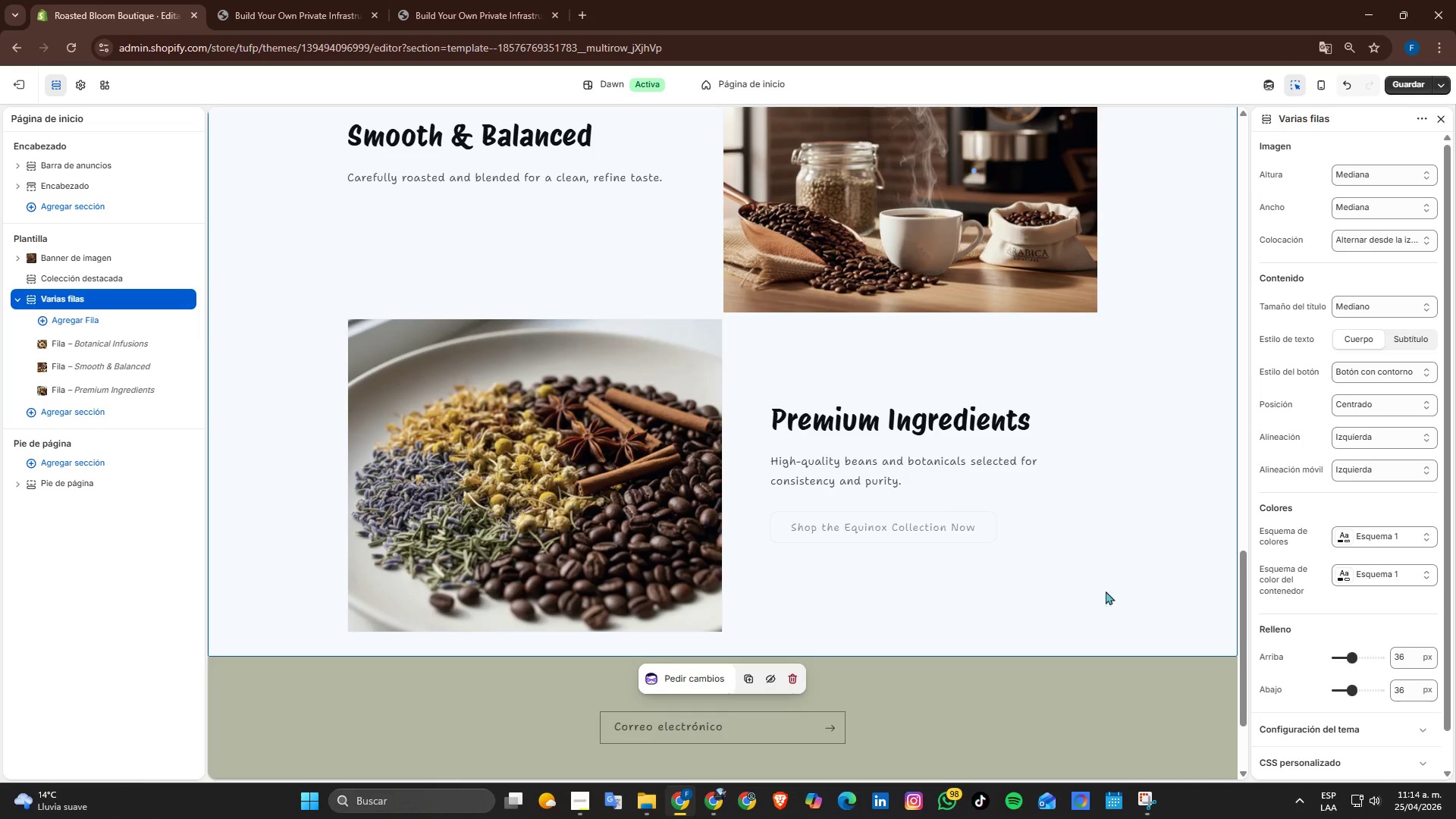 
left_click([963, 525])
 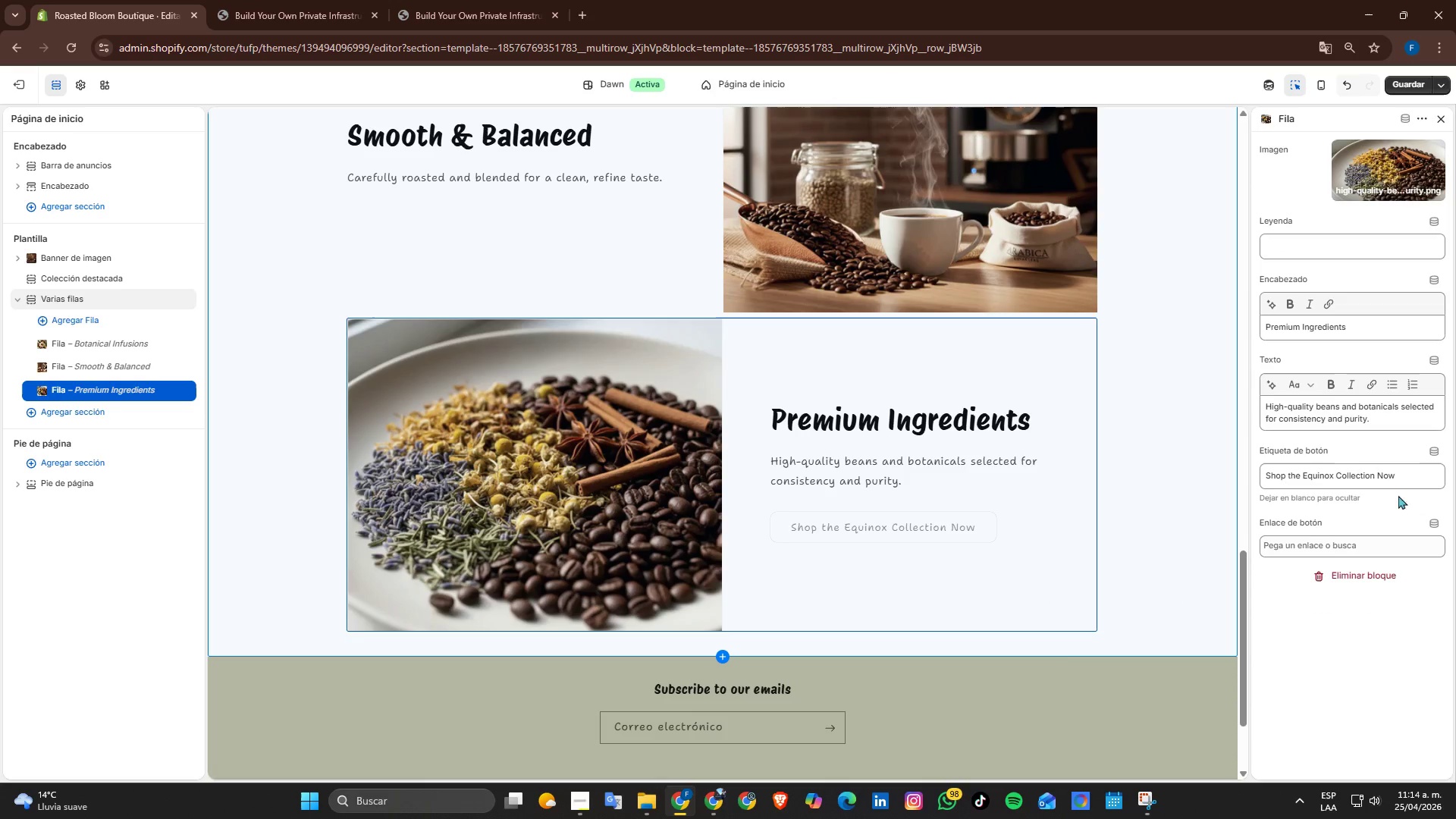 
left_click([1418, 483])
 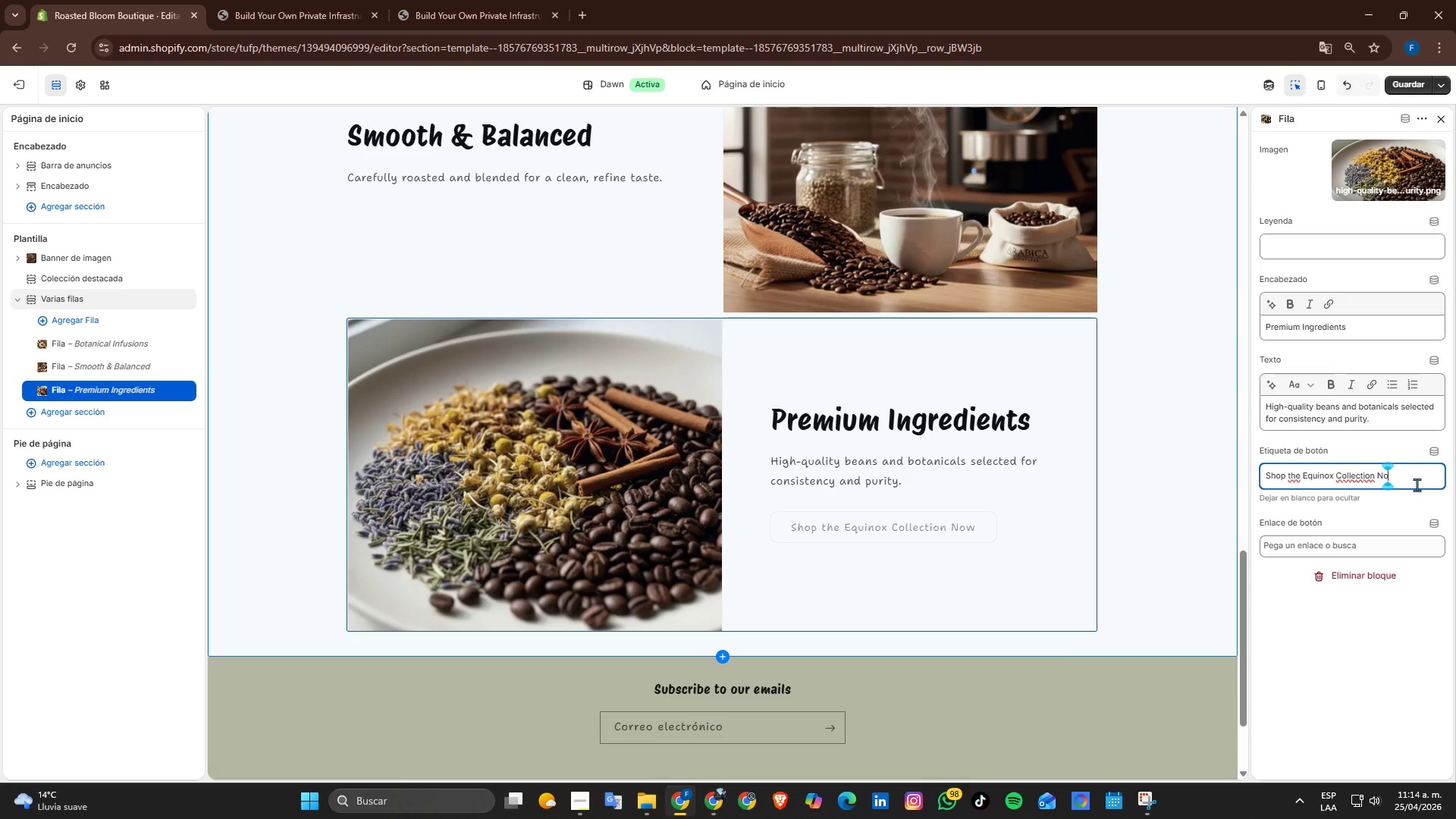 
key(Backspace)
 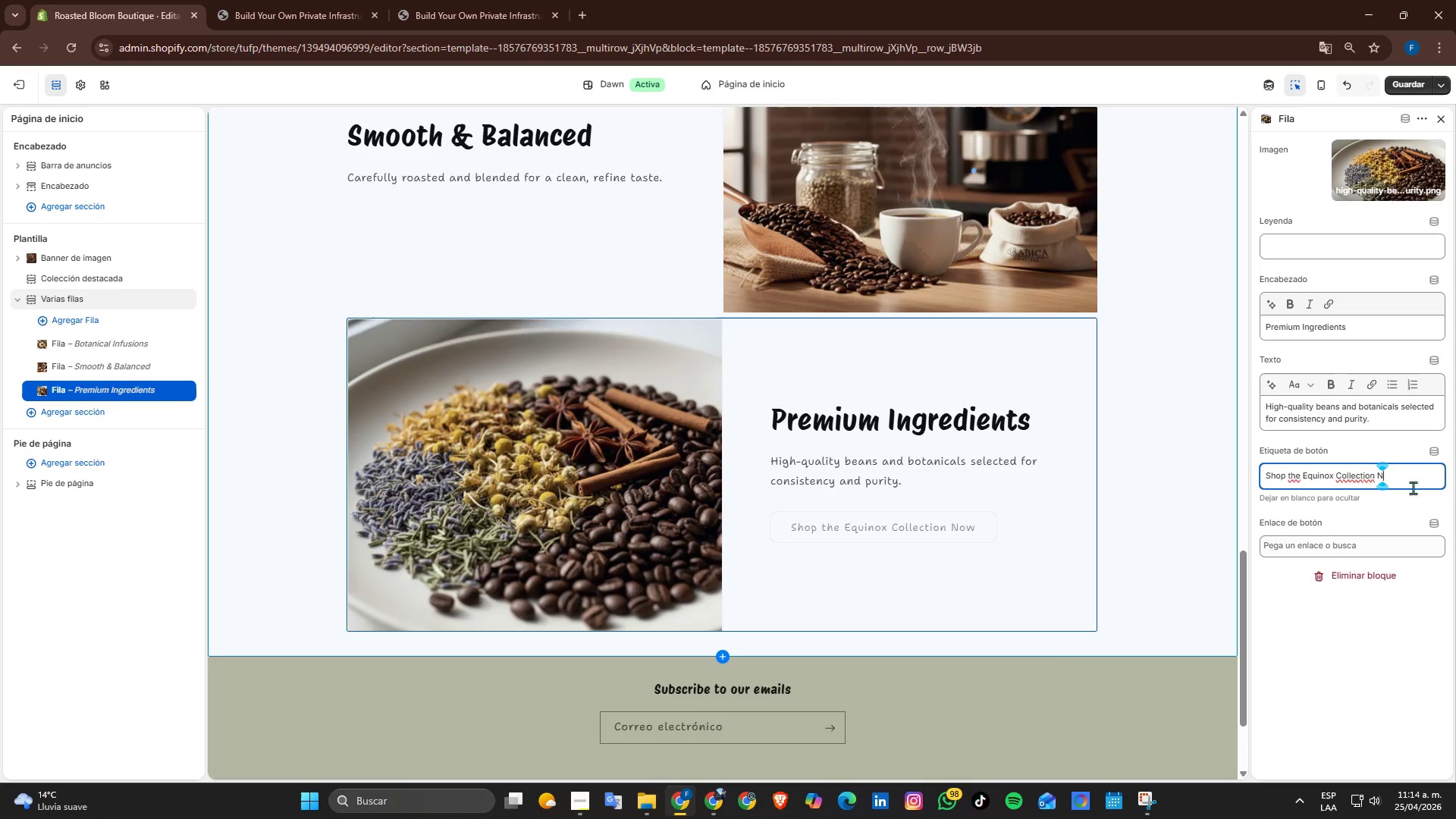 
key(Backspace)
 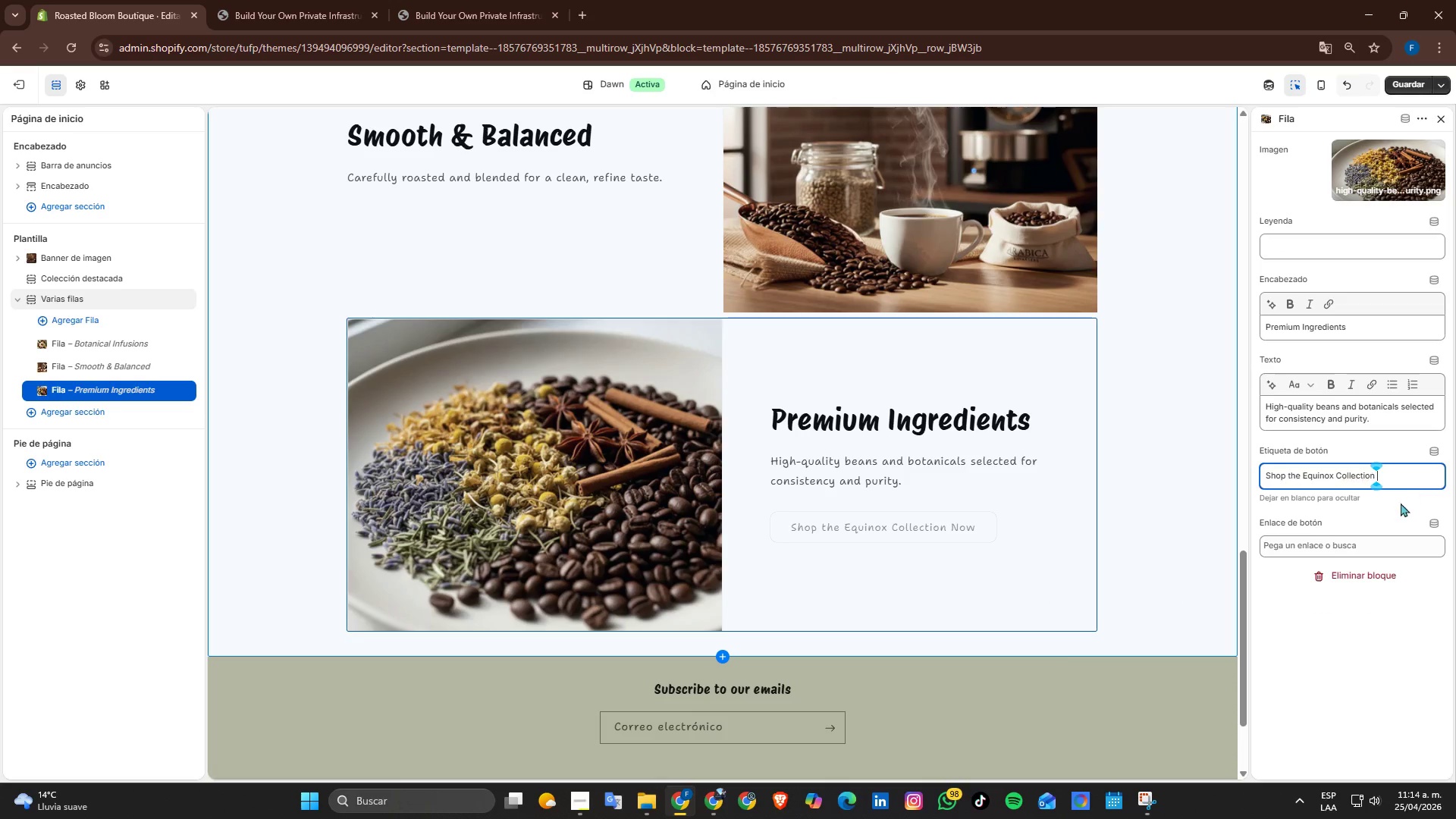 
key(Backspace)
 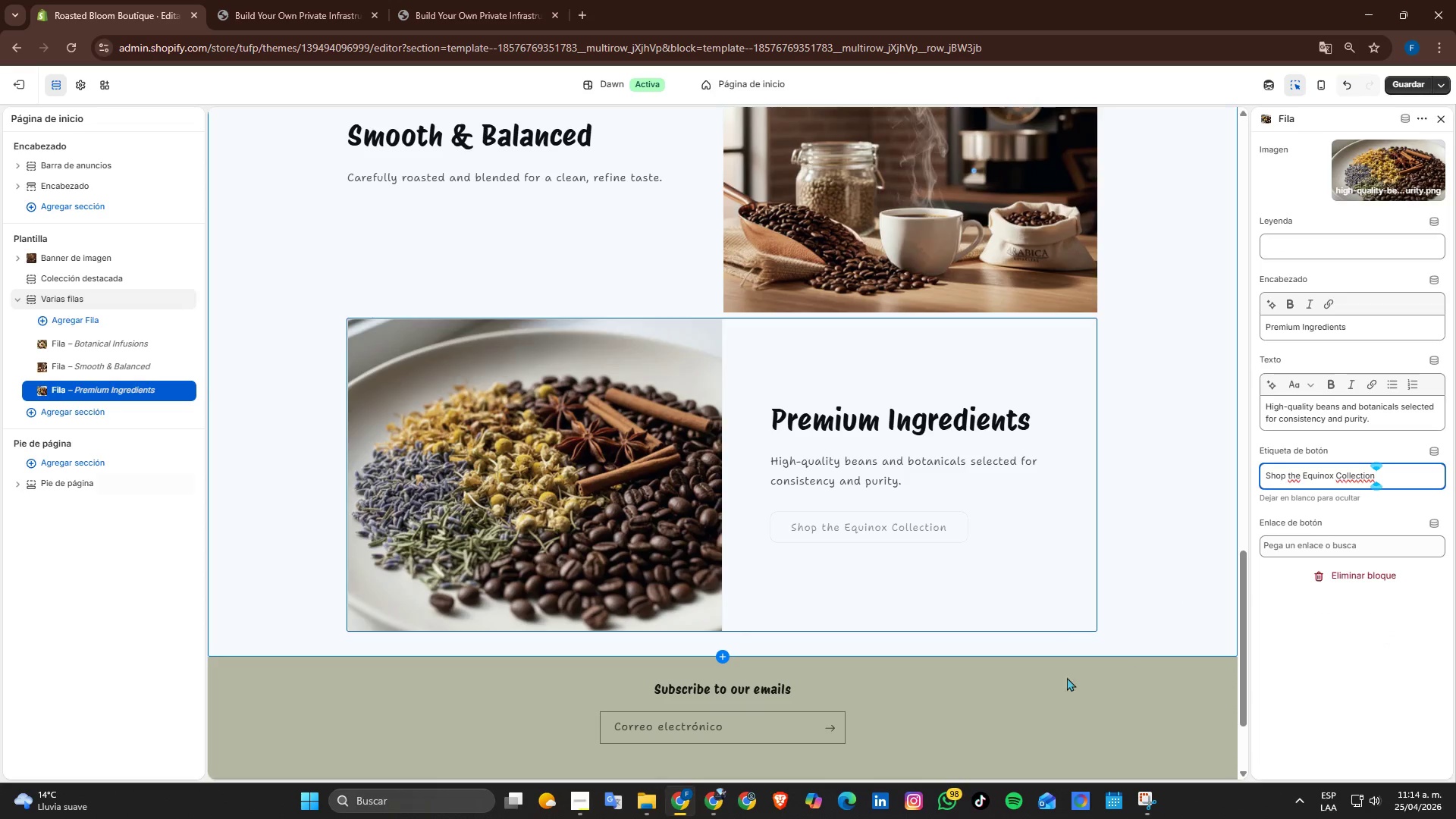 
left_click([1068, 682])
 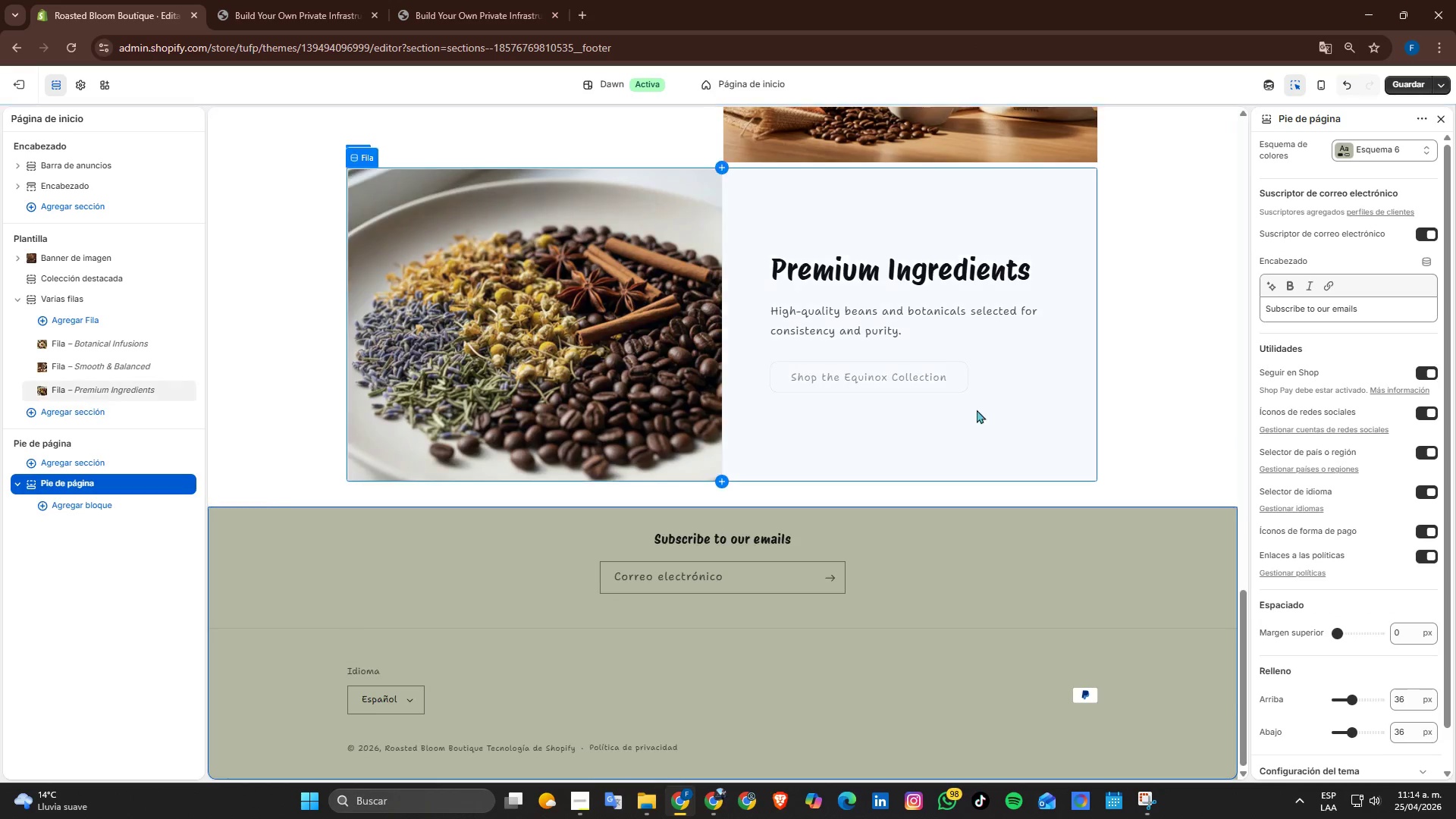 
left_click([977, 410])
 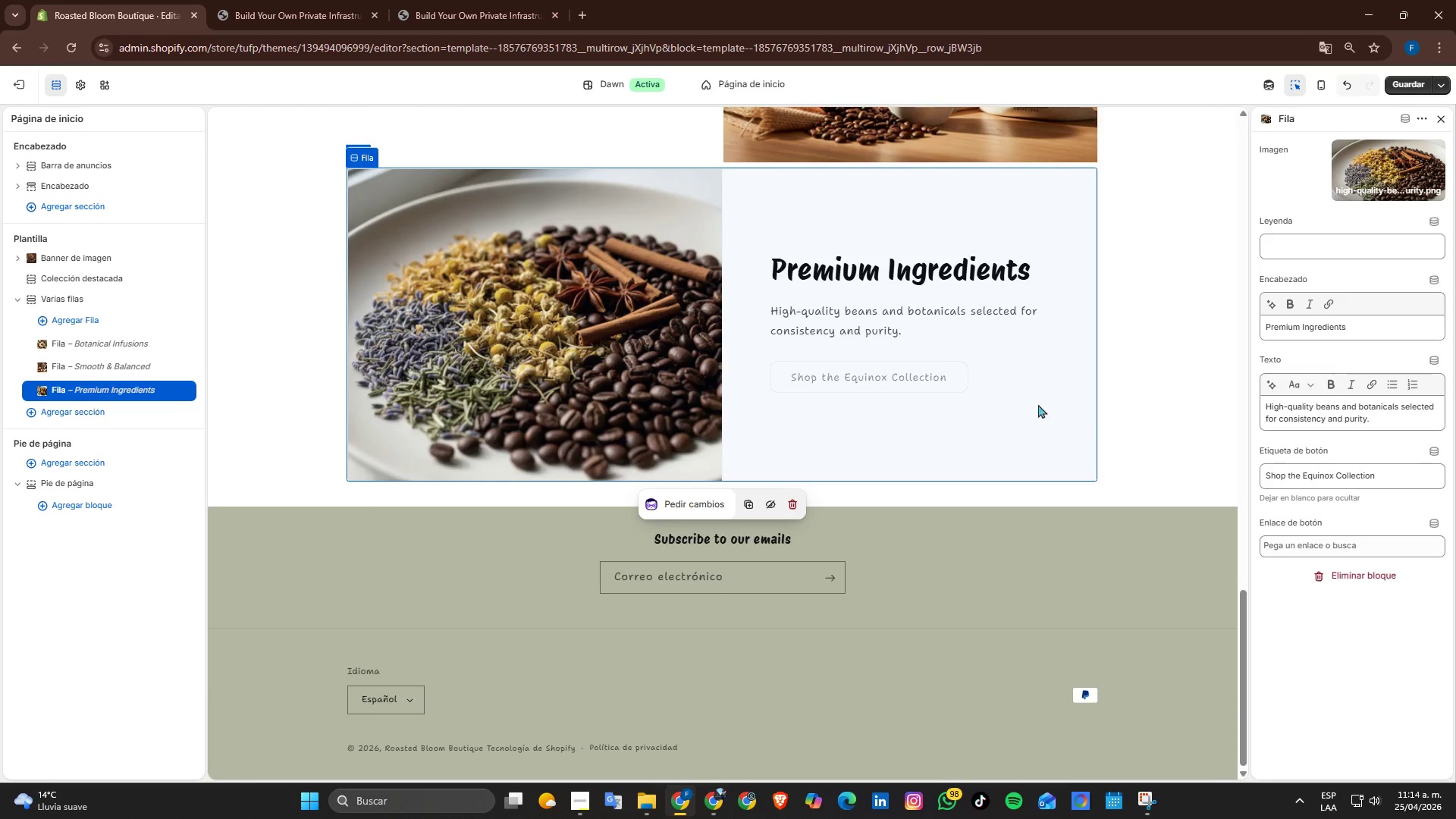 
left_click([1206, 496])
 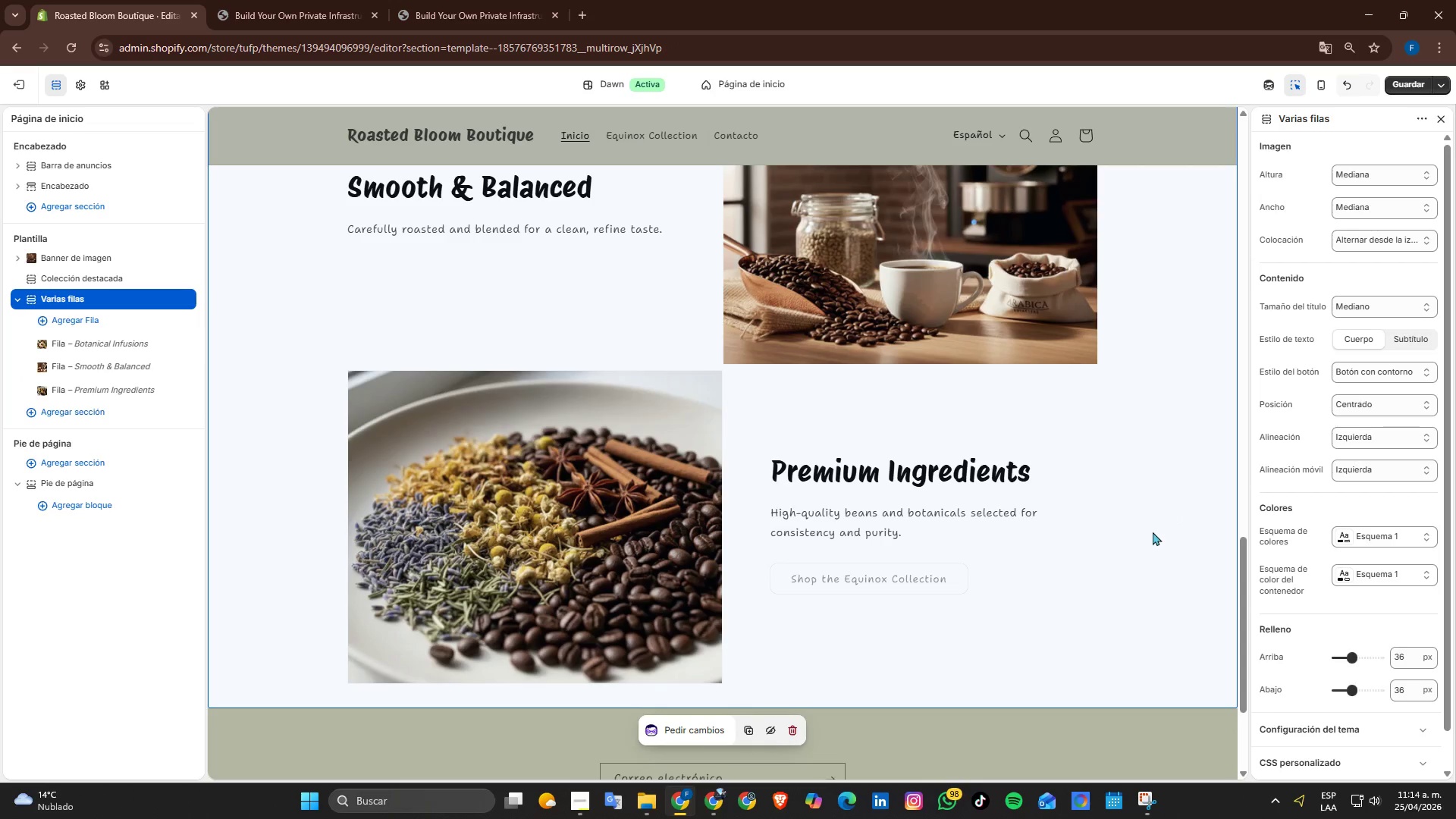 
scroll: coordinate [1203, 460], scroll_direction: up, amount: 1.0
 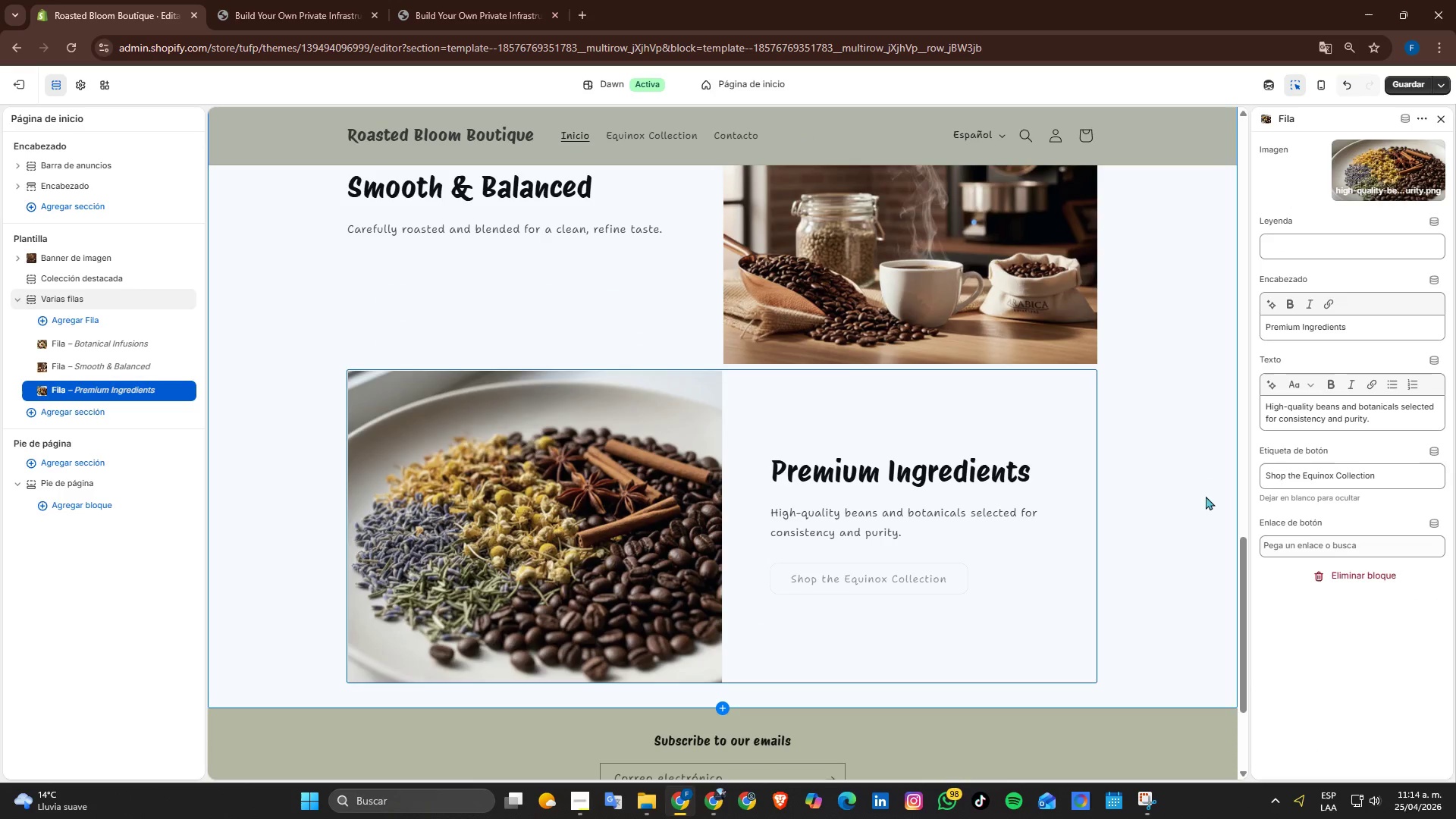 
left_click([1153, 527])
 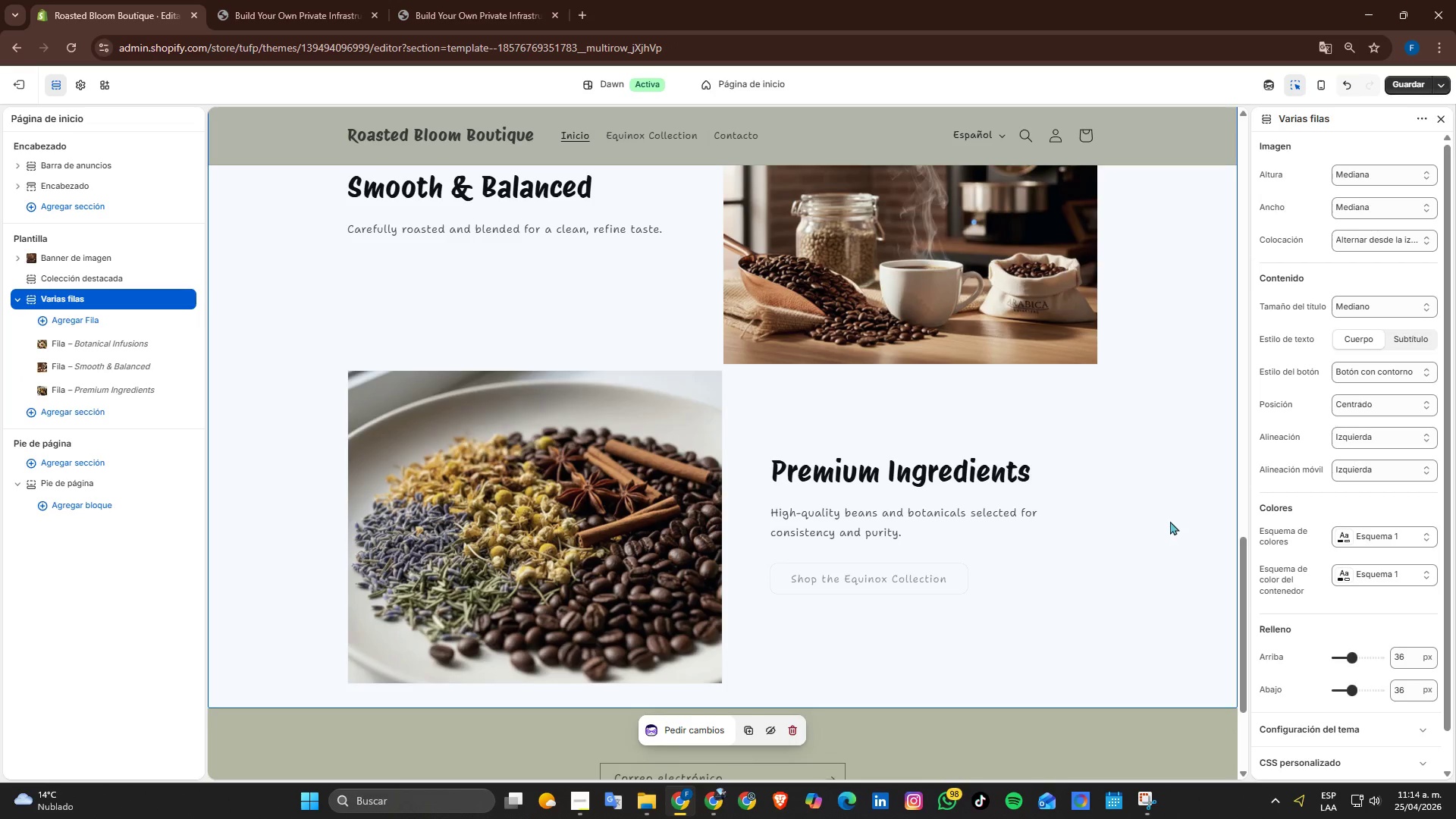 
scroll: coordinate [1171, 519], scroll_direction: up, amount: 3.0
 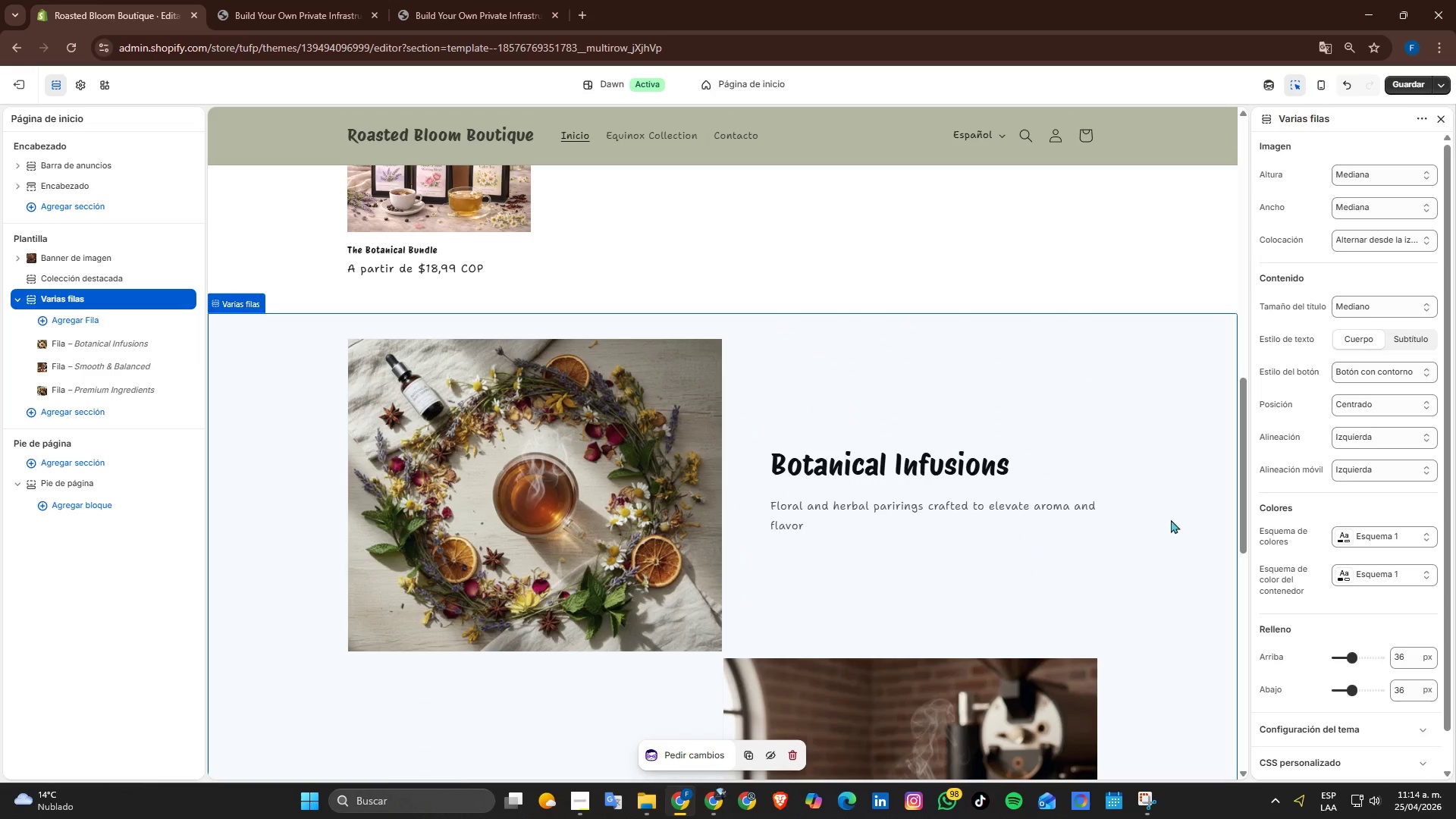 
scroll: coordinate [1039, 455], scroll_direction: down, amount: 3.0
 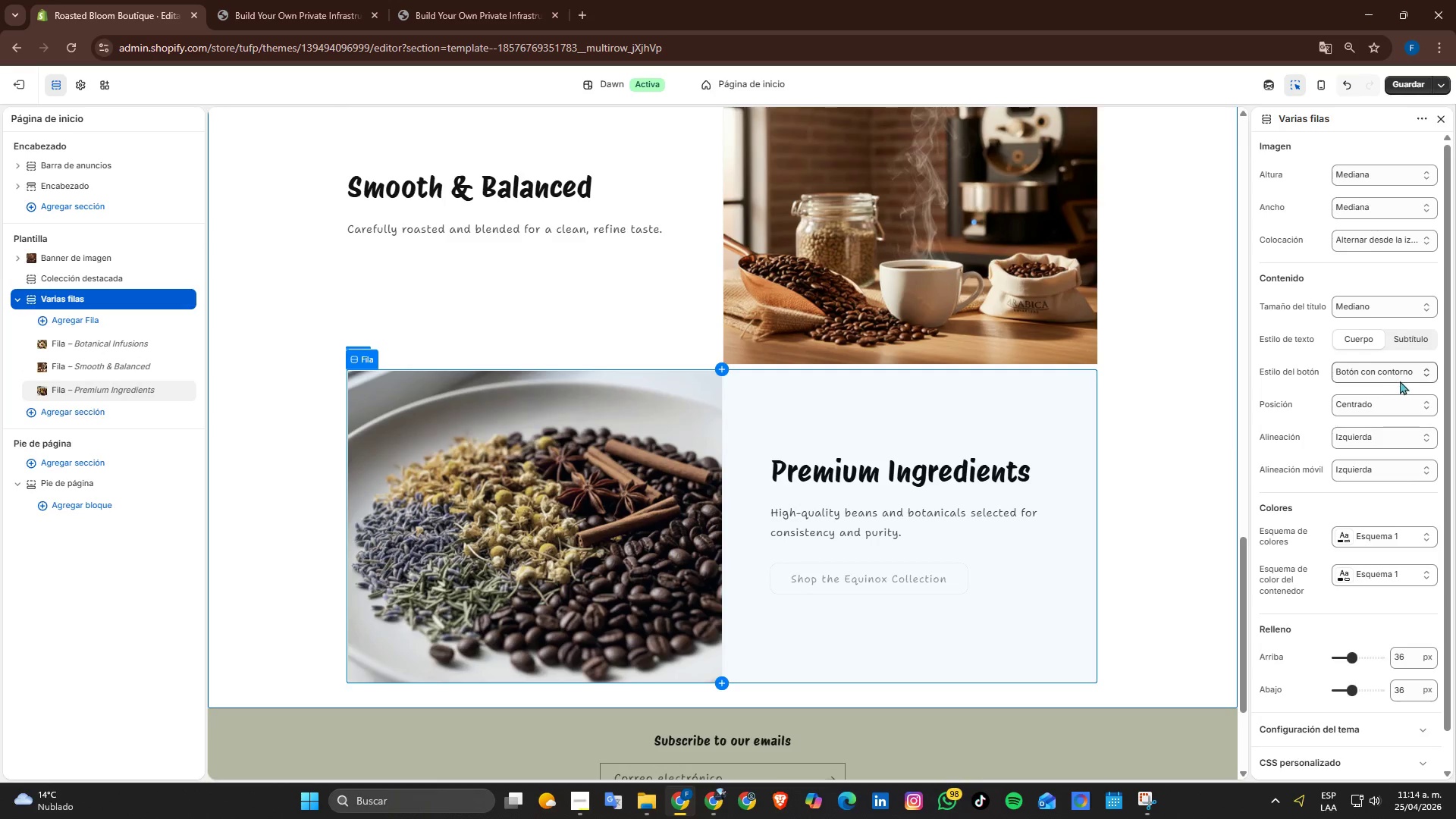 
left_click([1407, 372])
 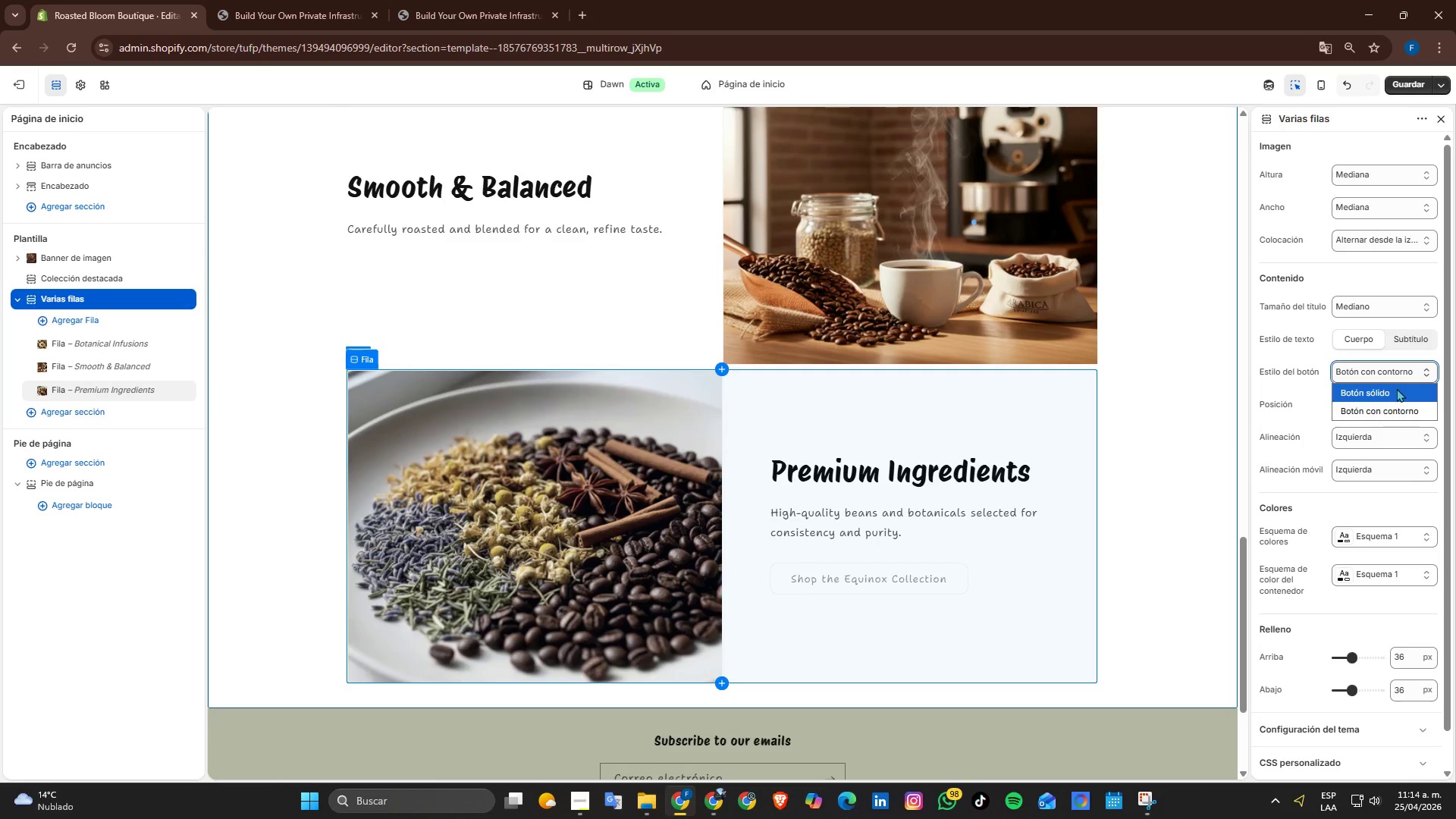 
left_click([1378, 390])
 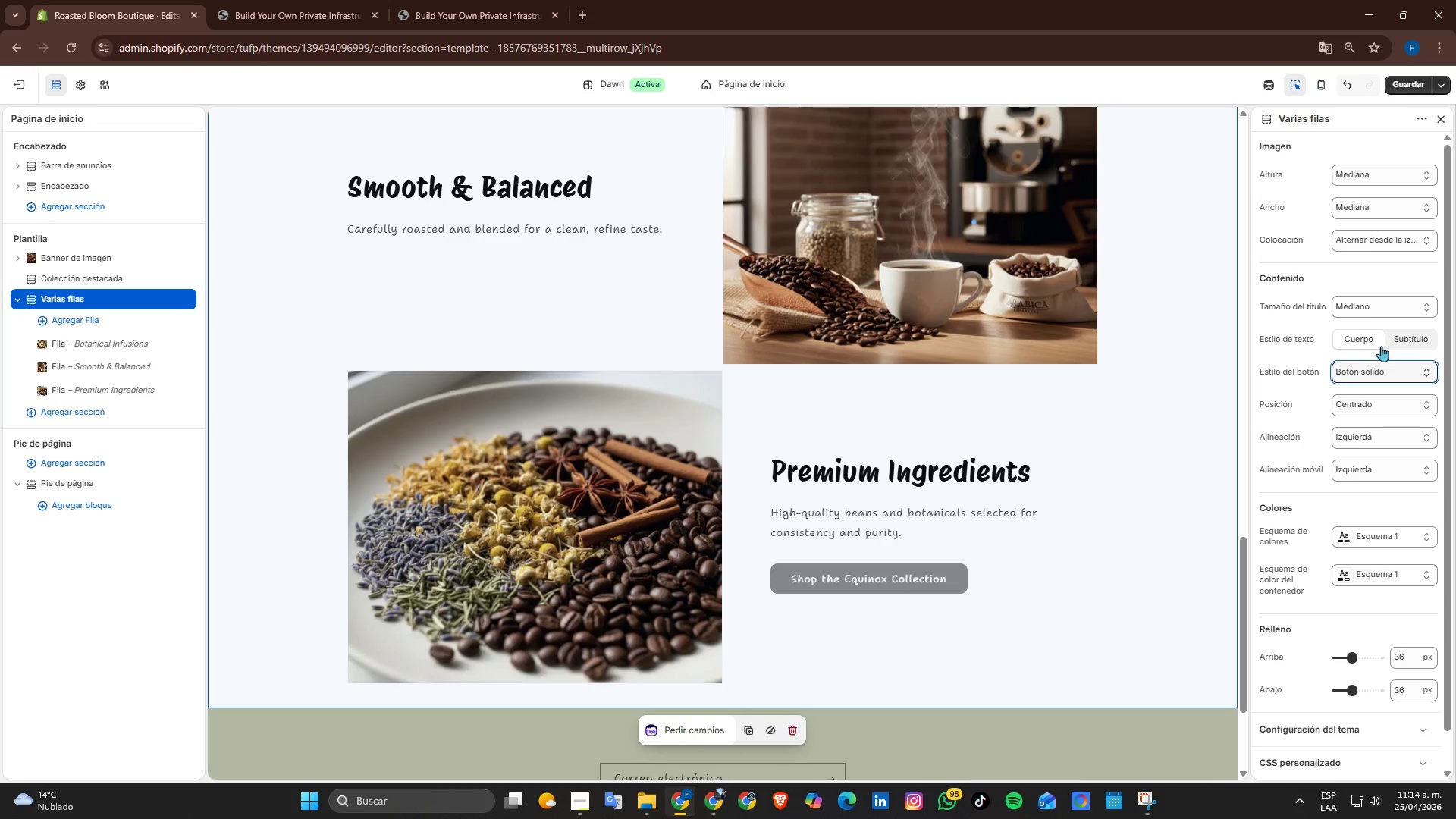 
wait(13.69)
 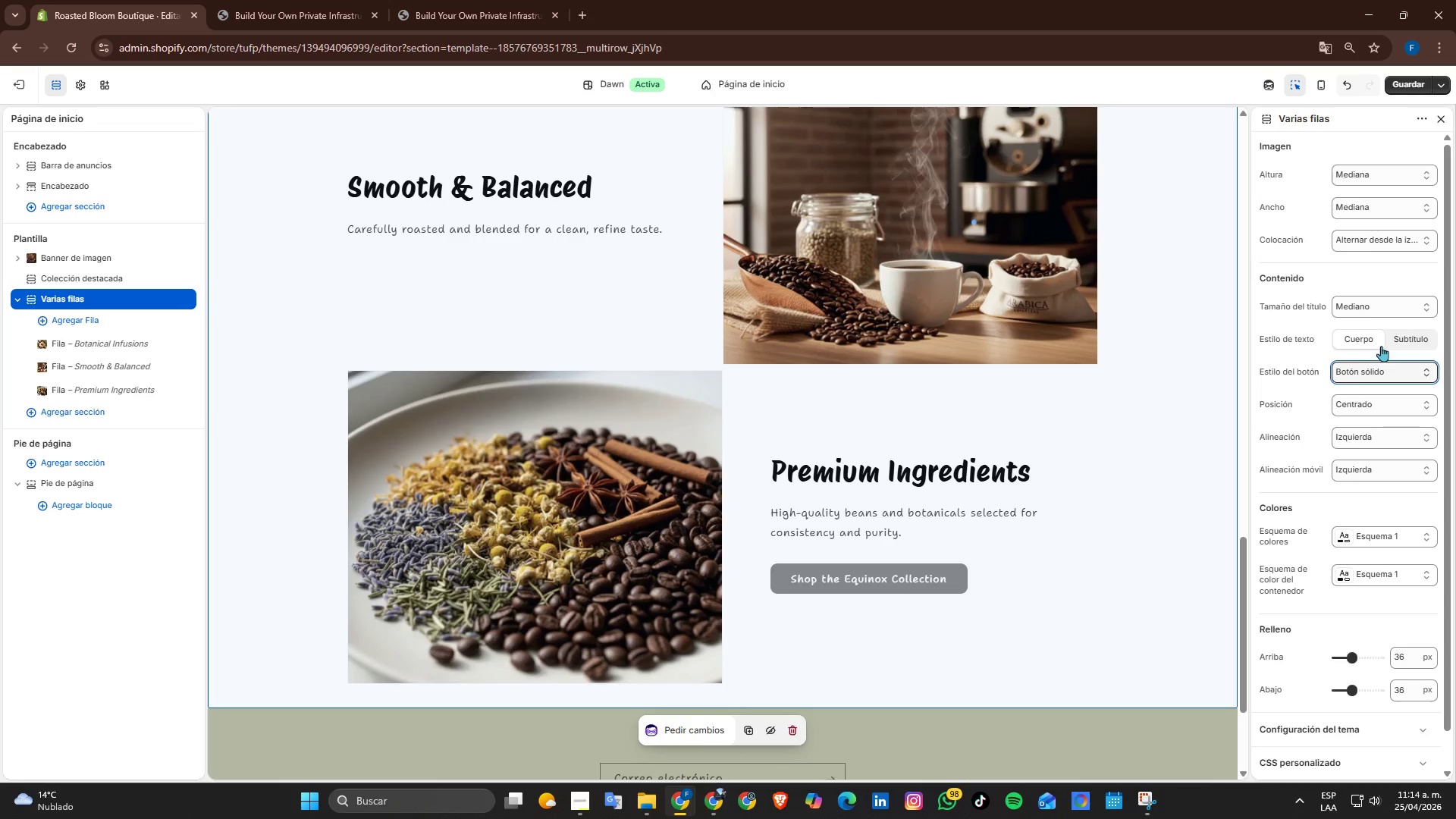 
left_click([1382, 306])
 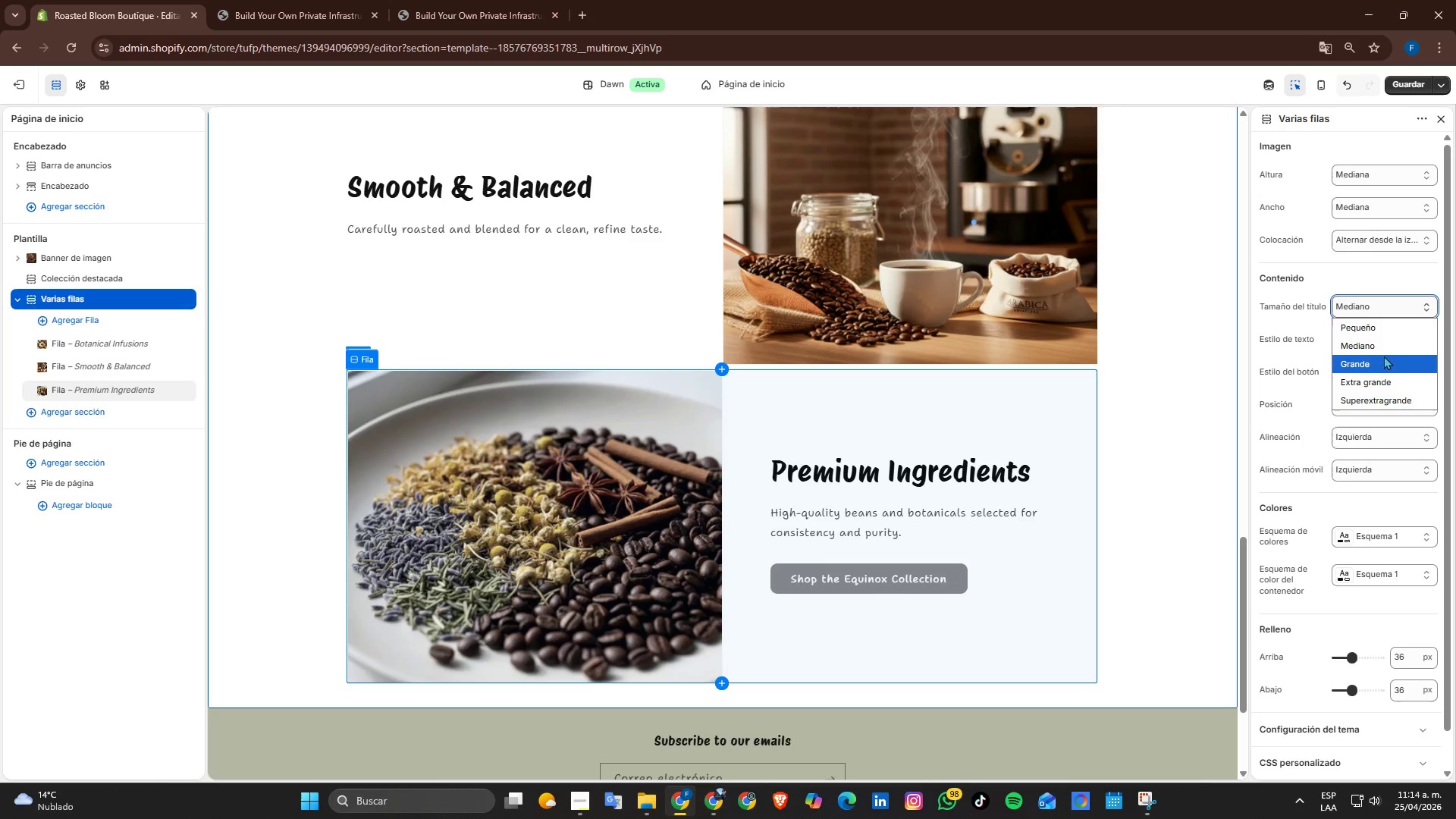 
left_click([1384, 361])
 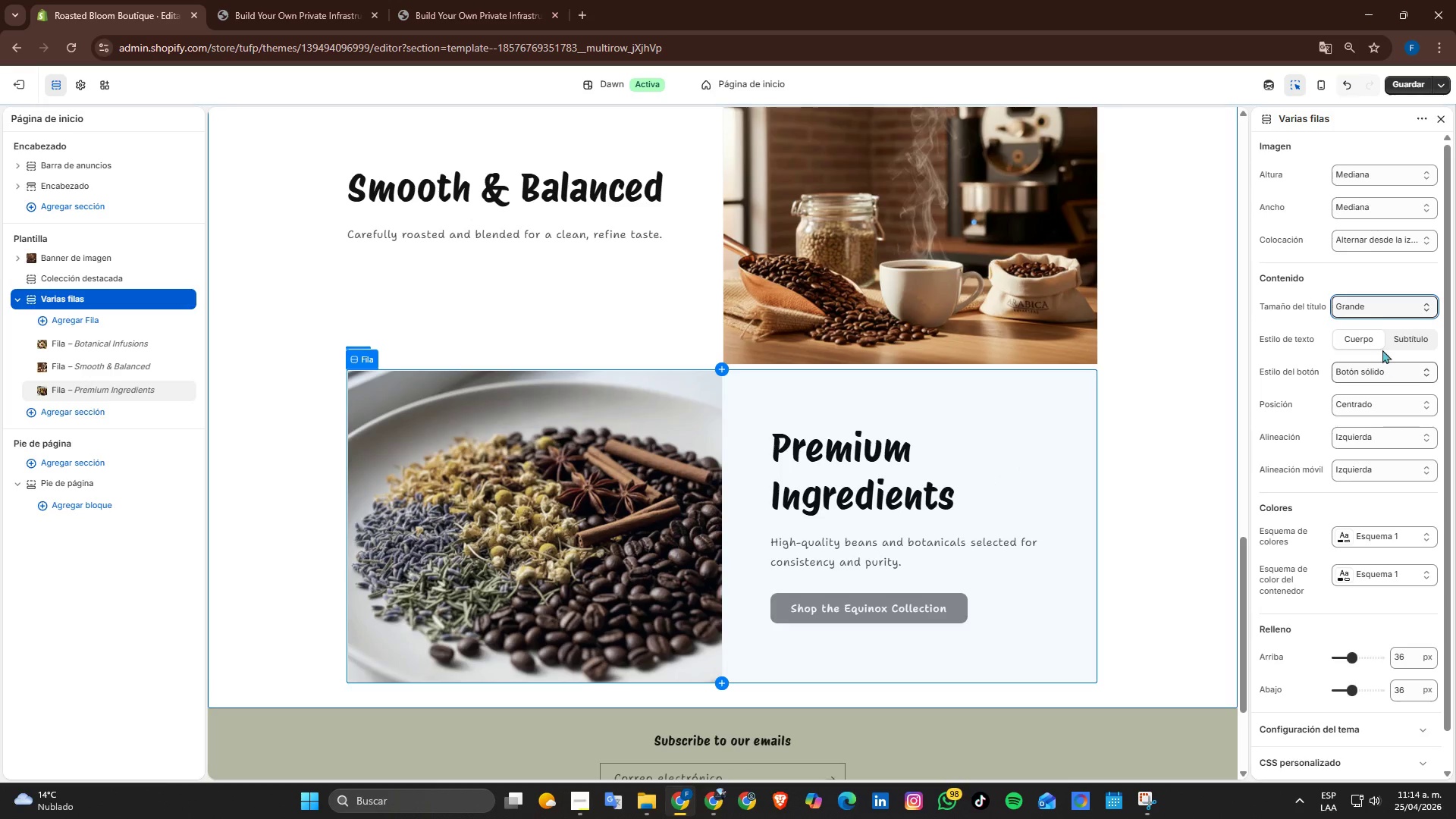 
left_click([1379, 311])
 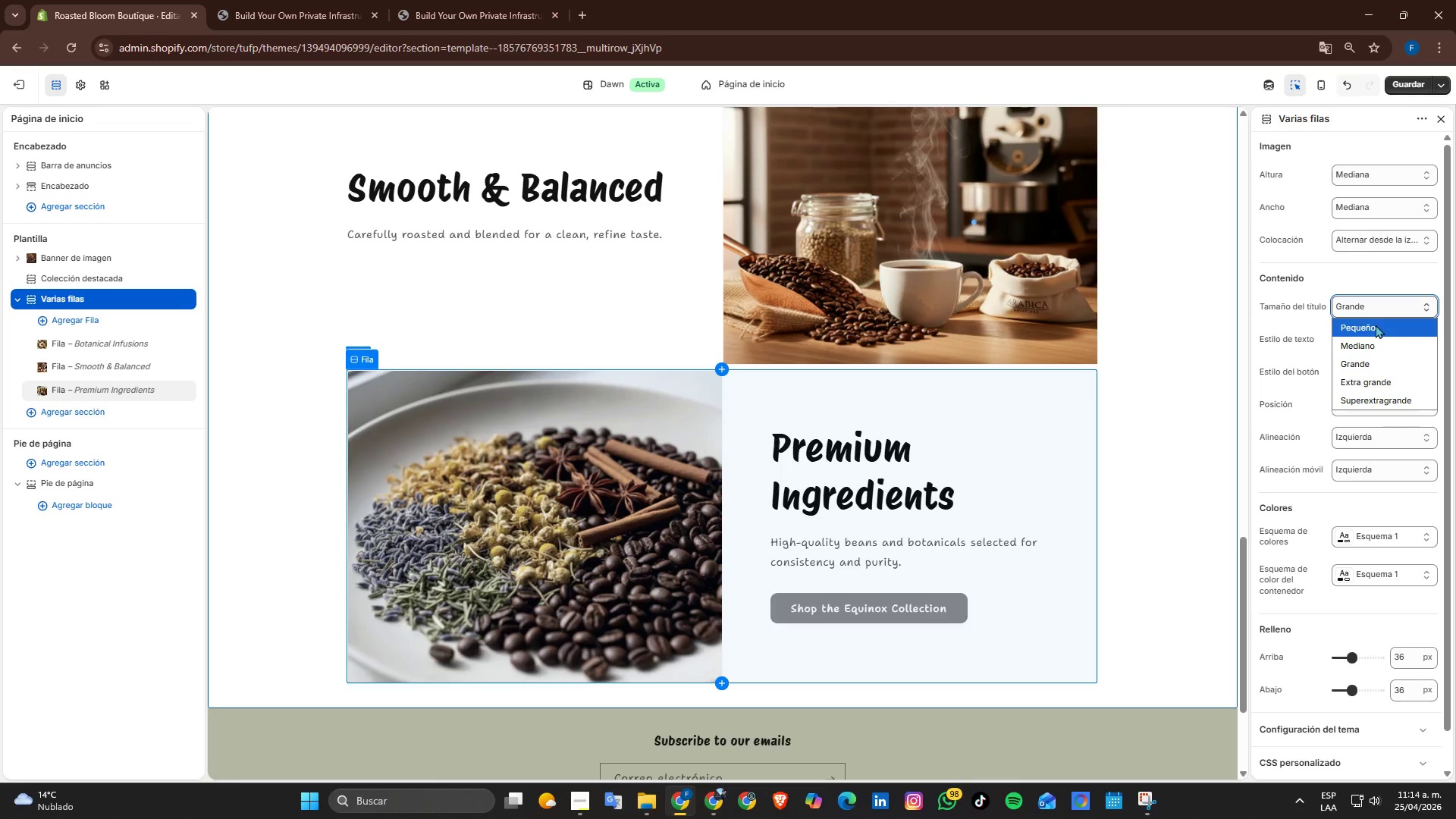 
left_click([1376, 325])
 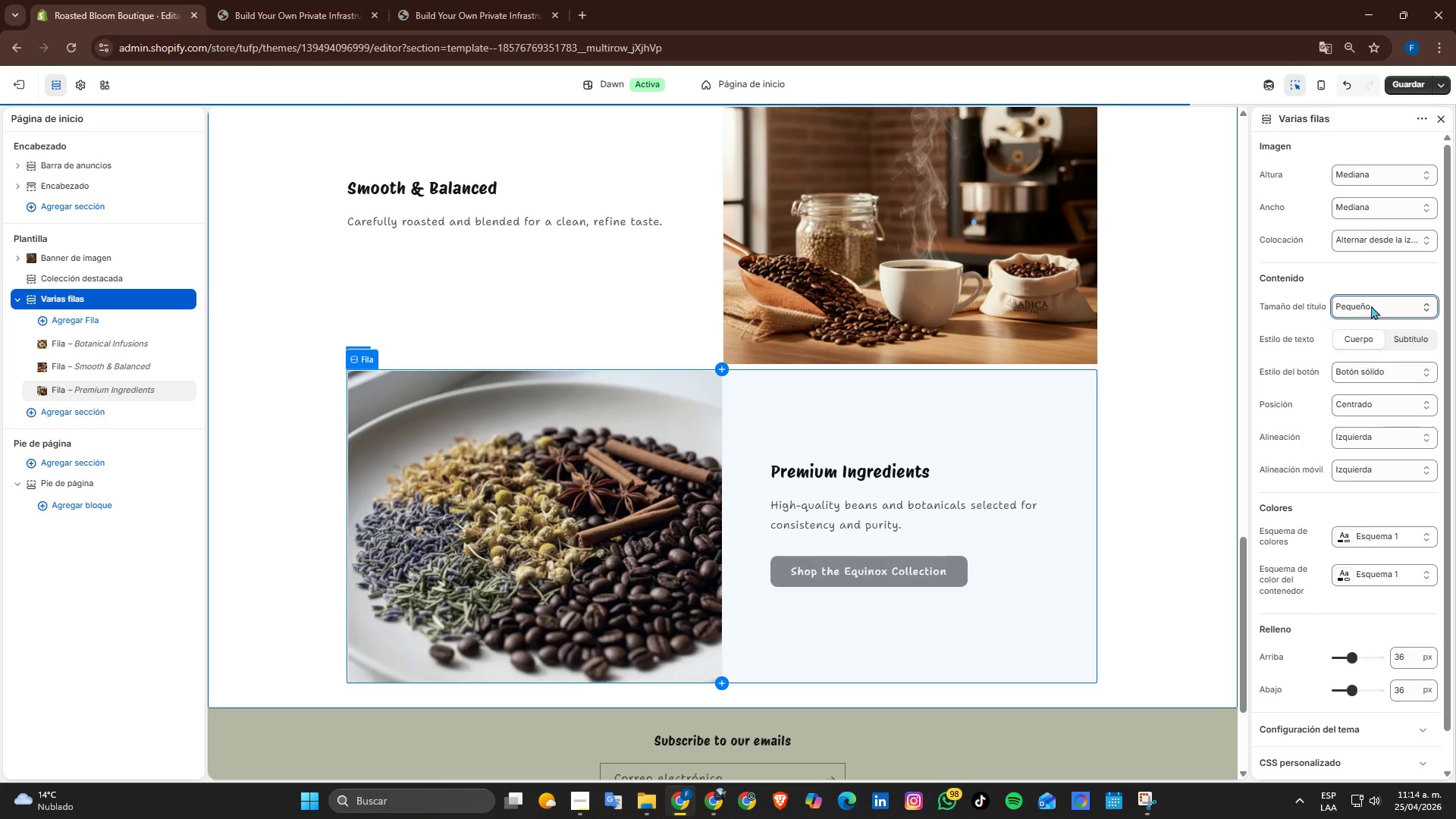 
left_click([1371, 303])
 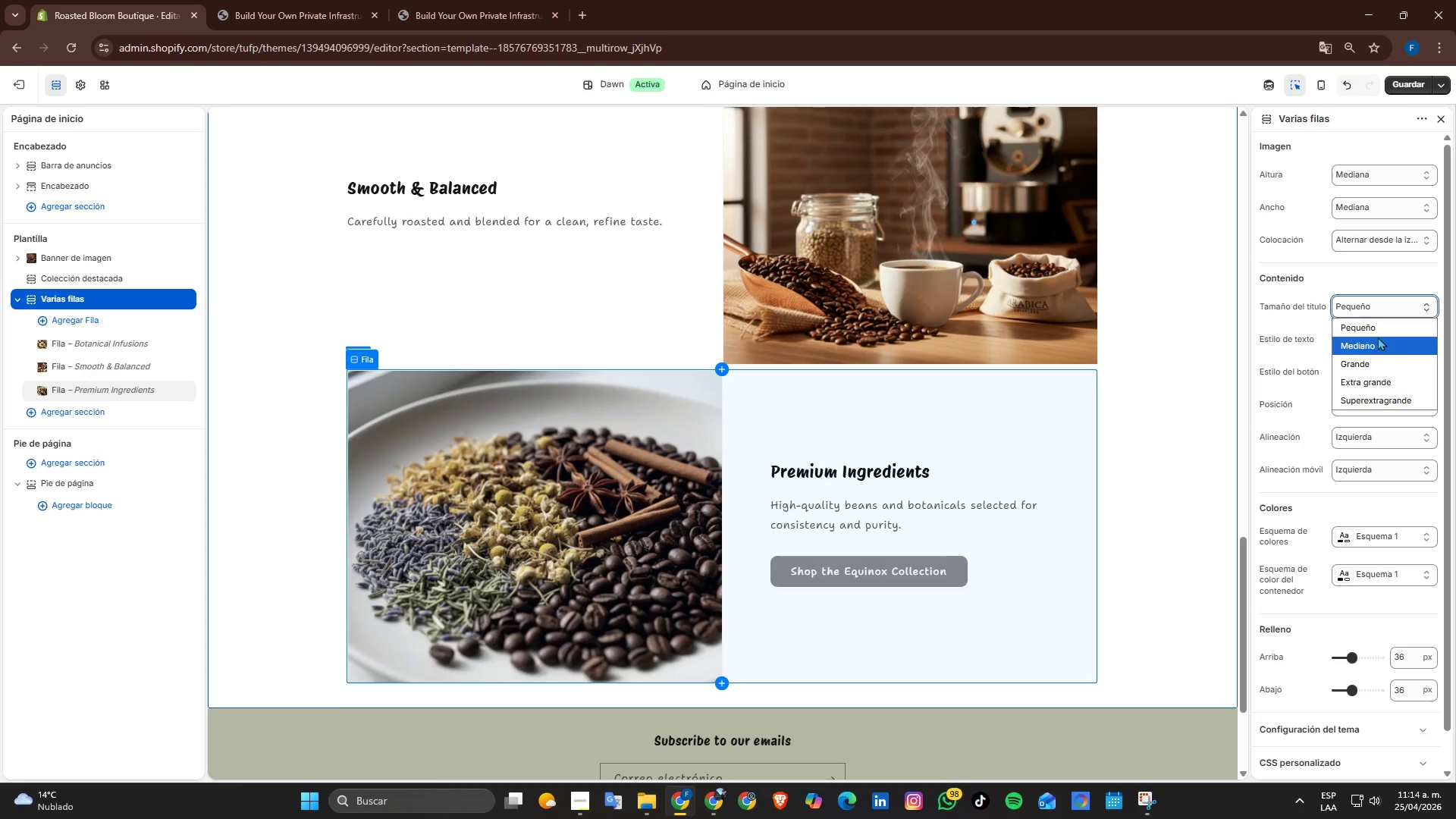 
left_click([1378, 337])
 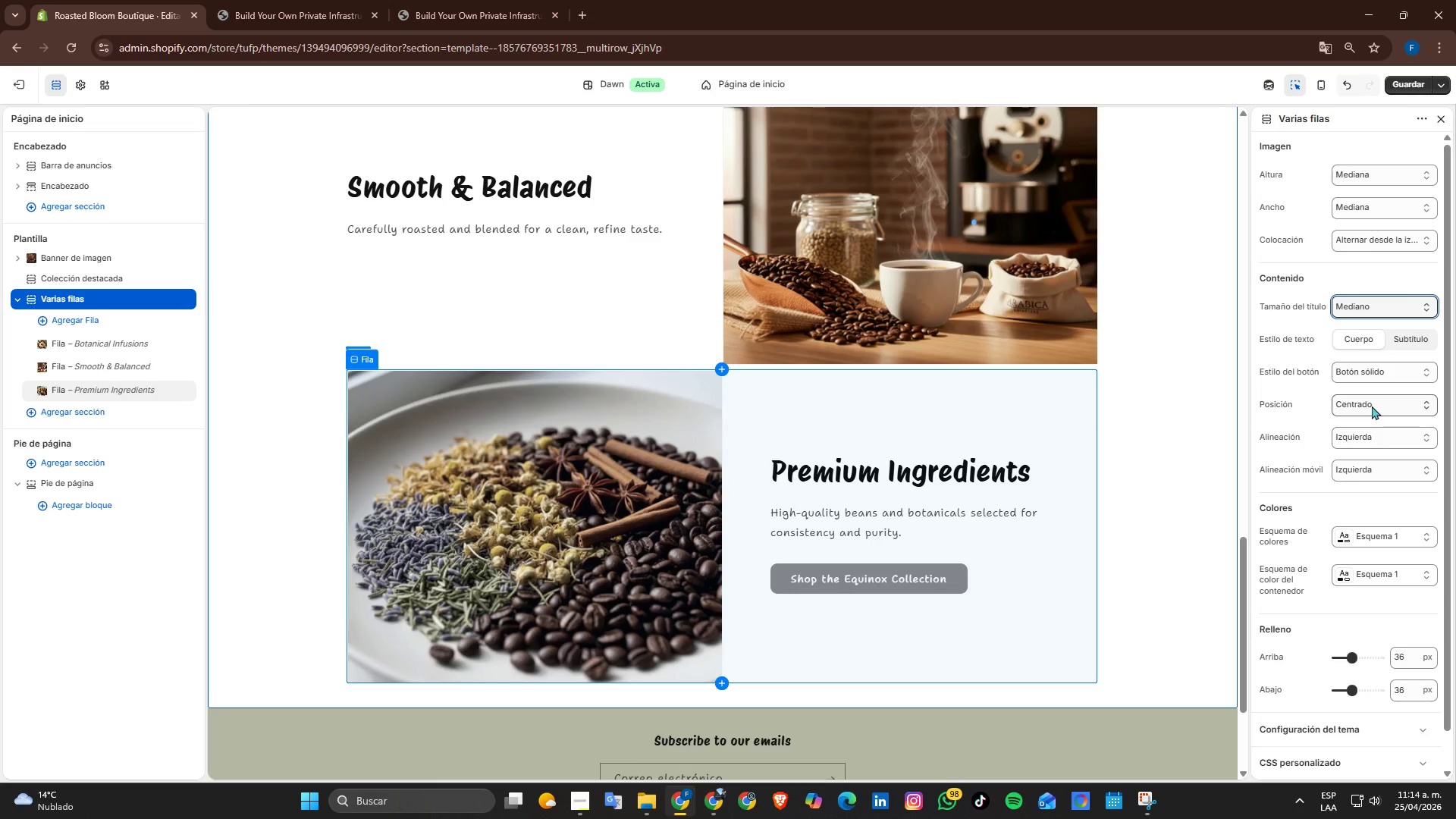 
wait(12.94)
 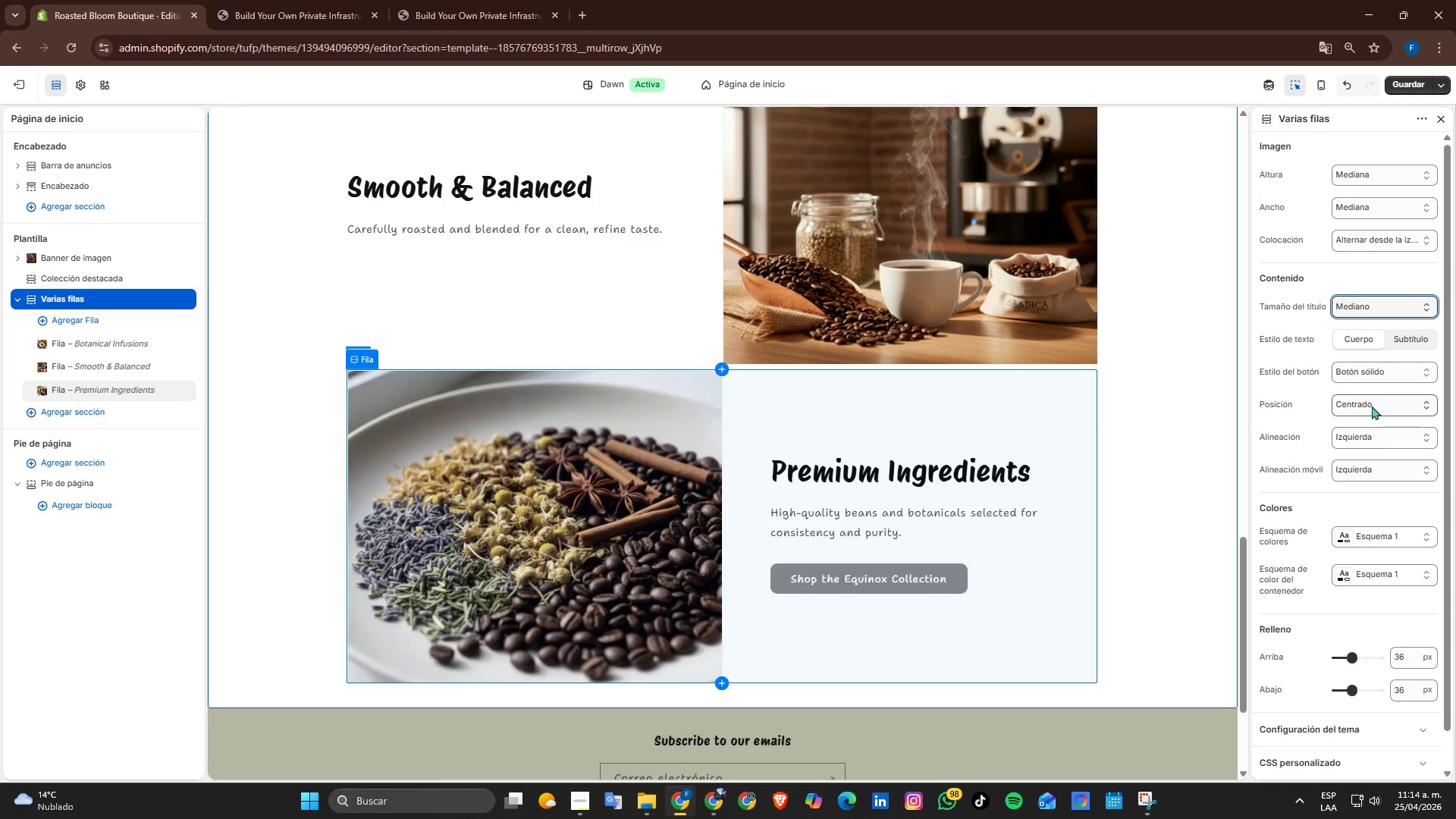 
scroll: coordinate [1016, 473], scroll_direction: up, amount: 2.0
 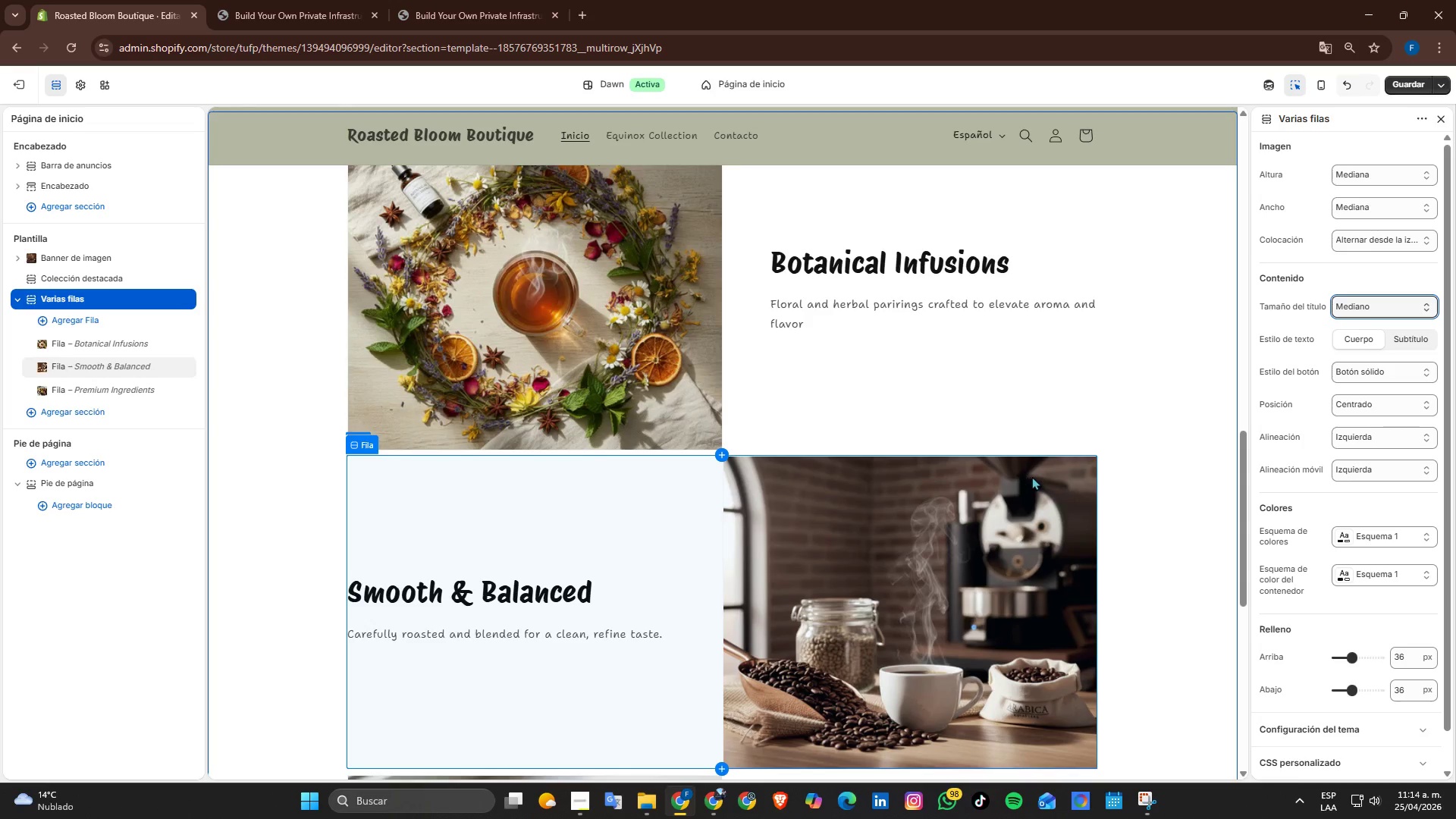 
scroll: coordinate [1042, 477], scroll_direction: down, amount: 1.0
 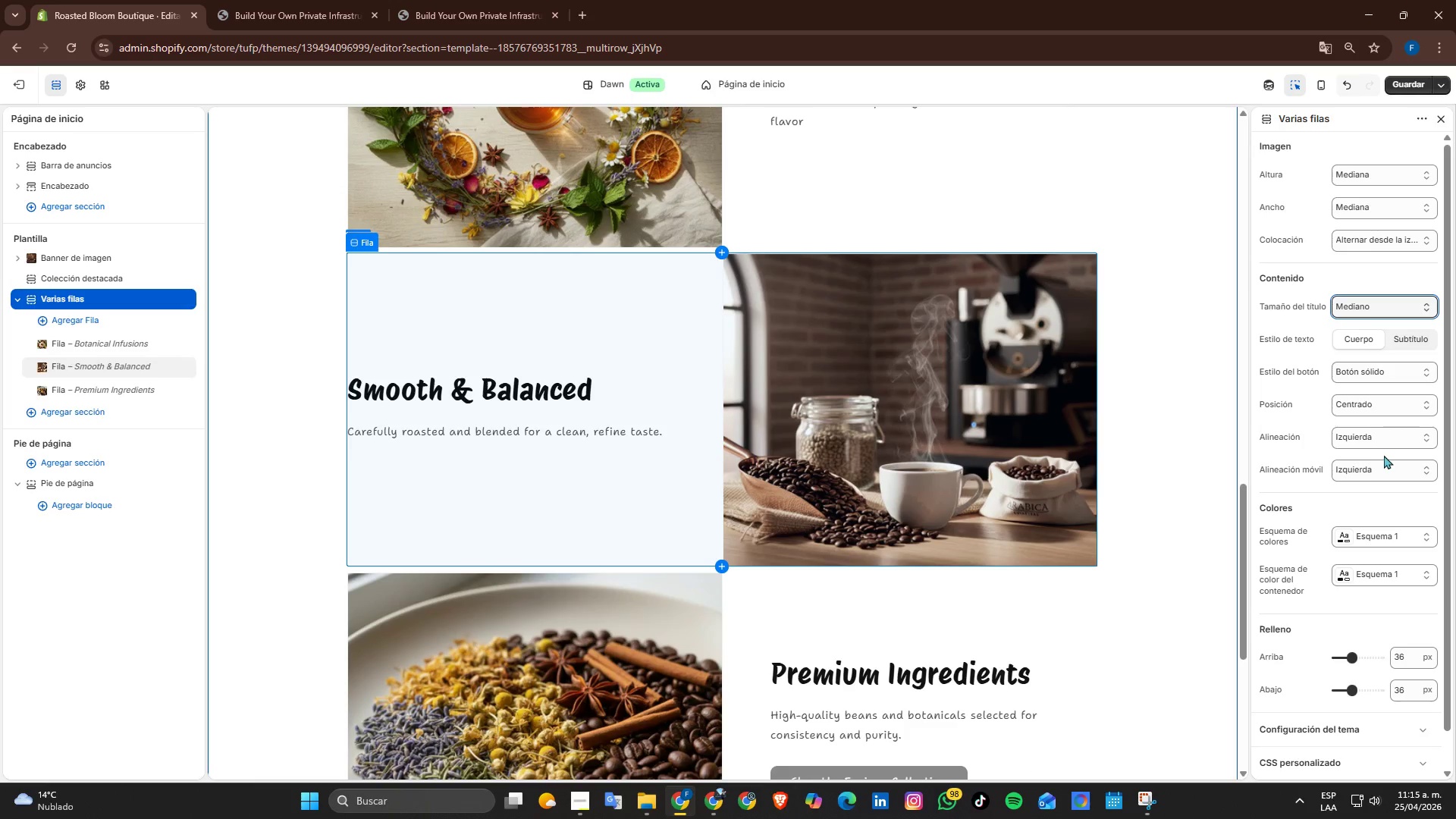 
left_click([1385, 446])
 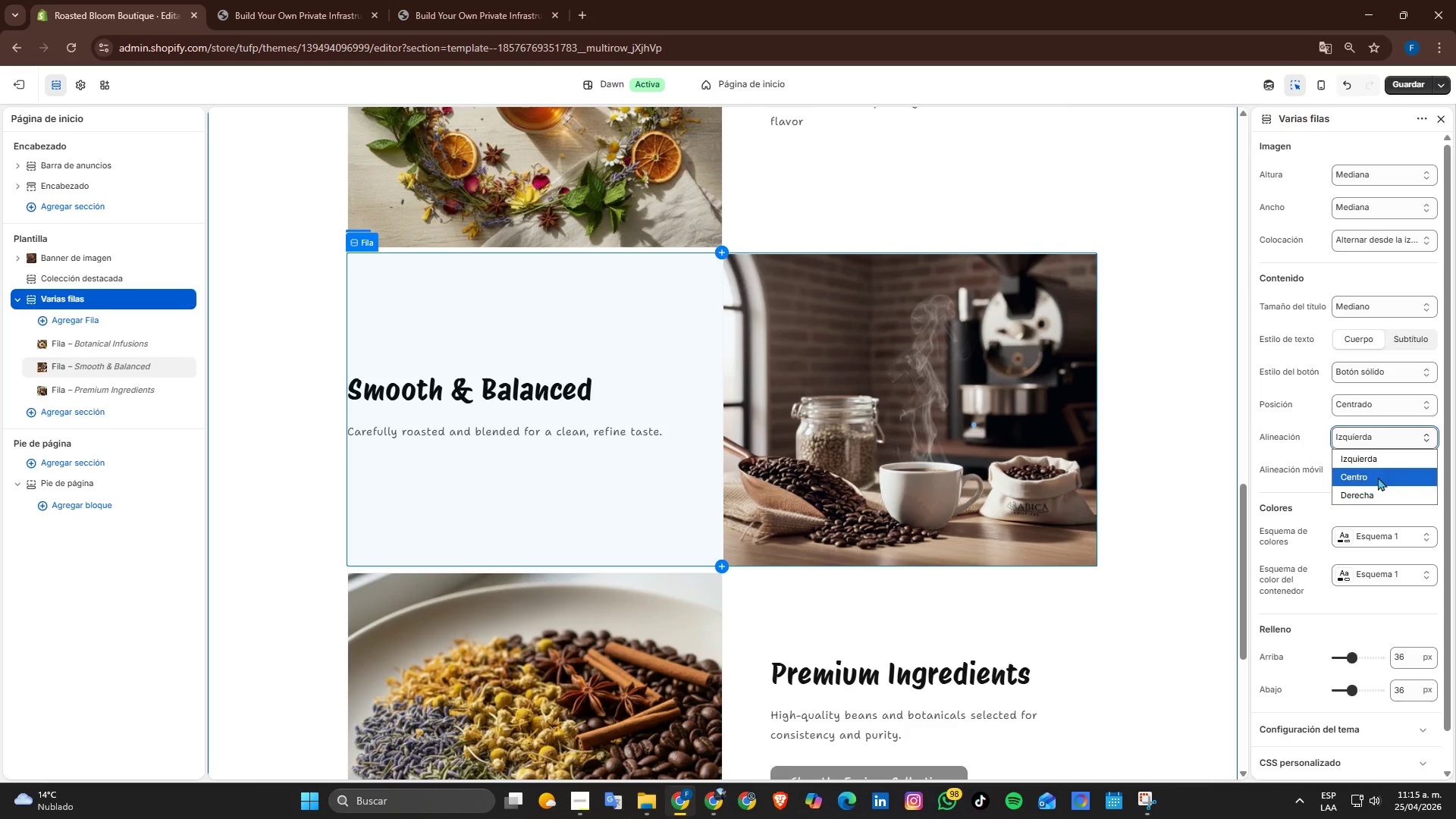 
left_click([1378, 477])
 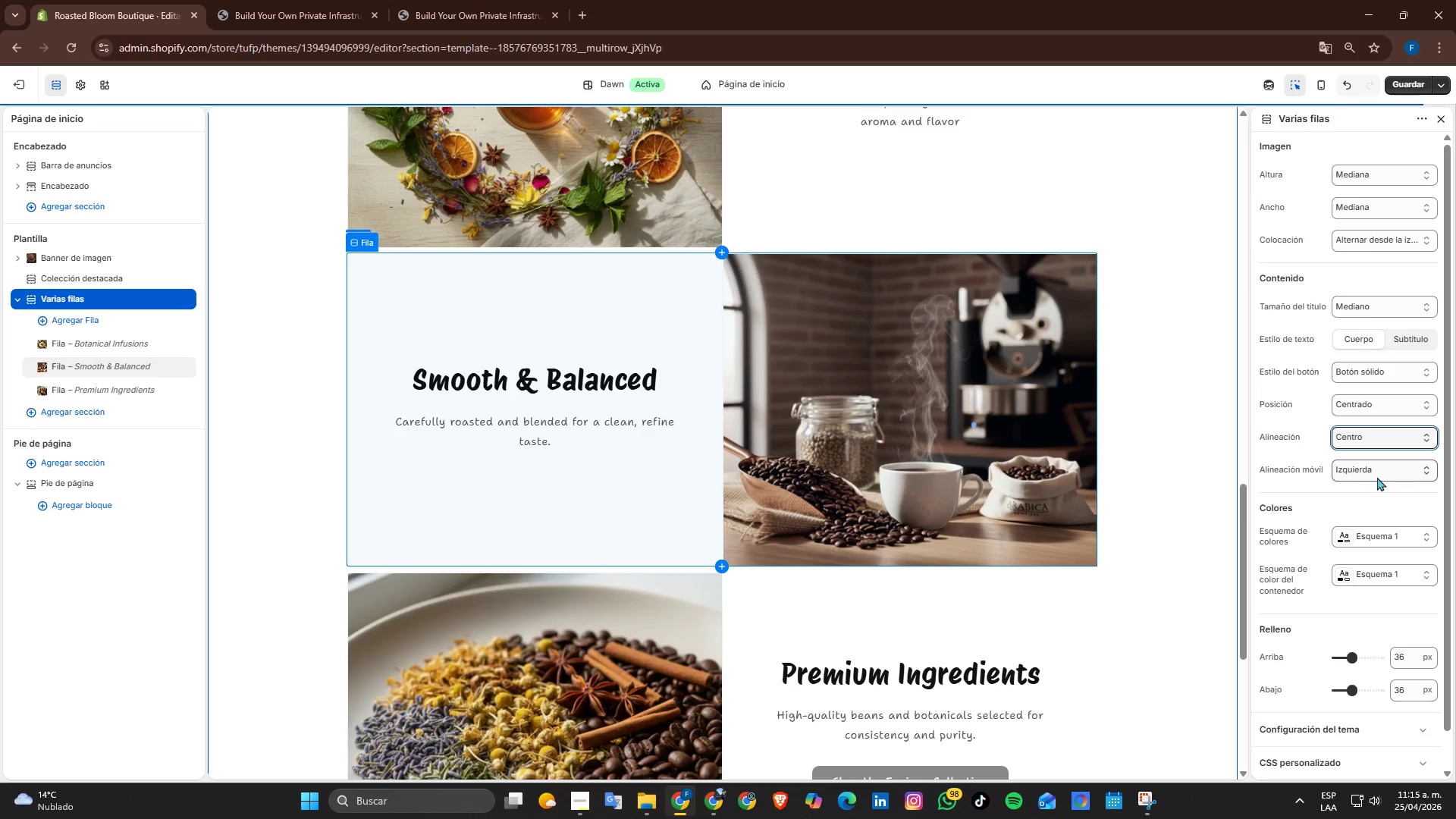 
scroll: coordinate [1166, 466], scroll_direction: down, amount: 1.0
 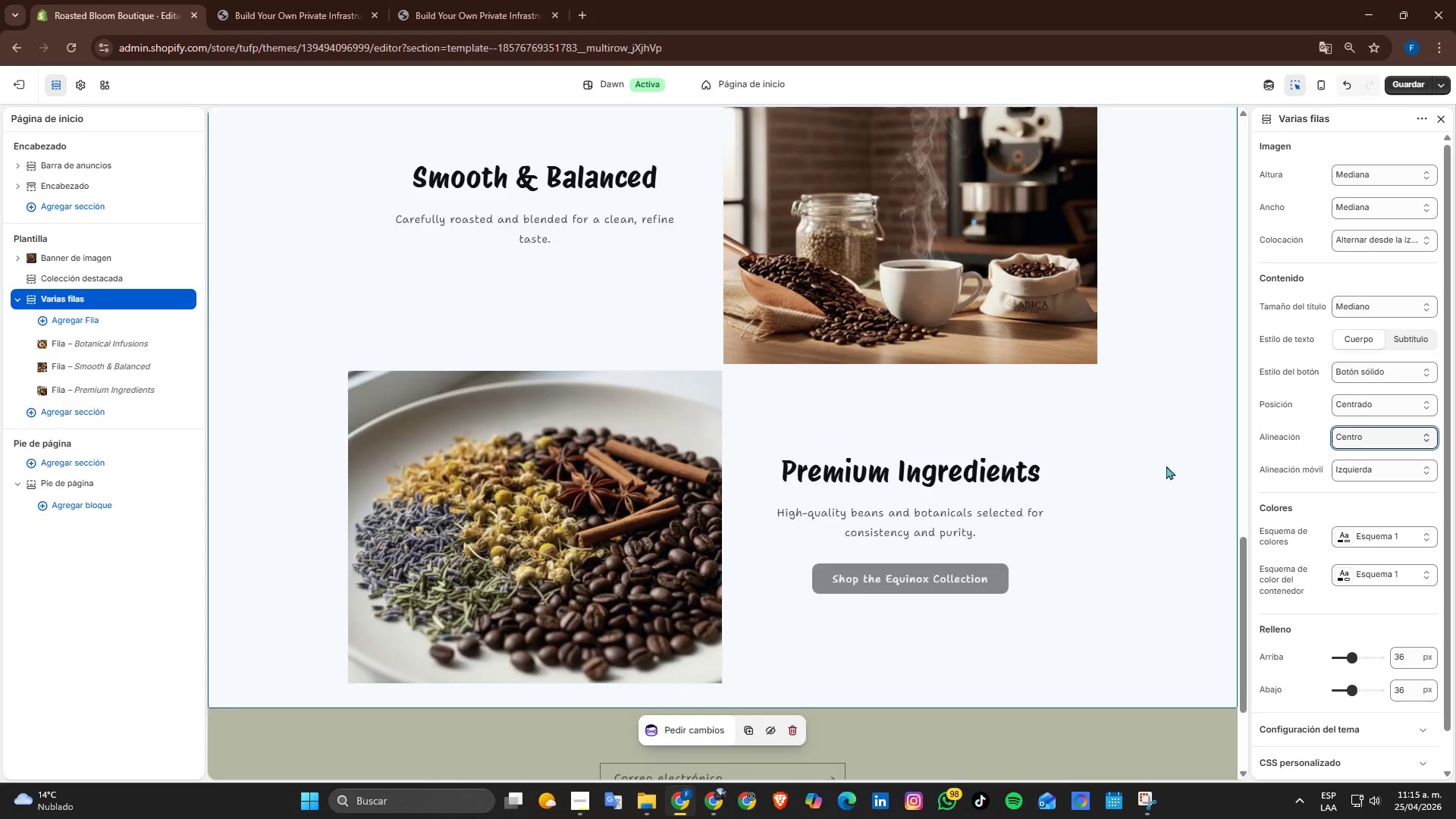 
scroll: coordinate [1166, 466], scroll_direction: up, amount: 3.0
 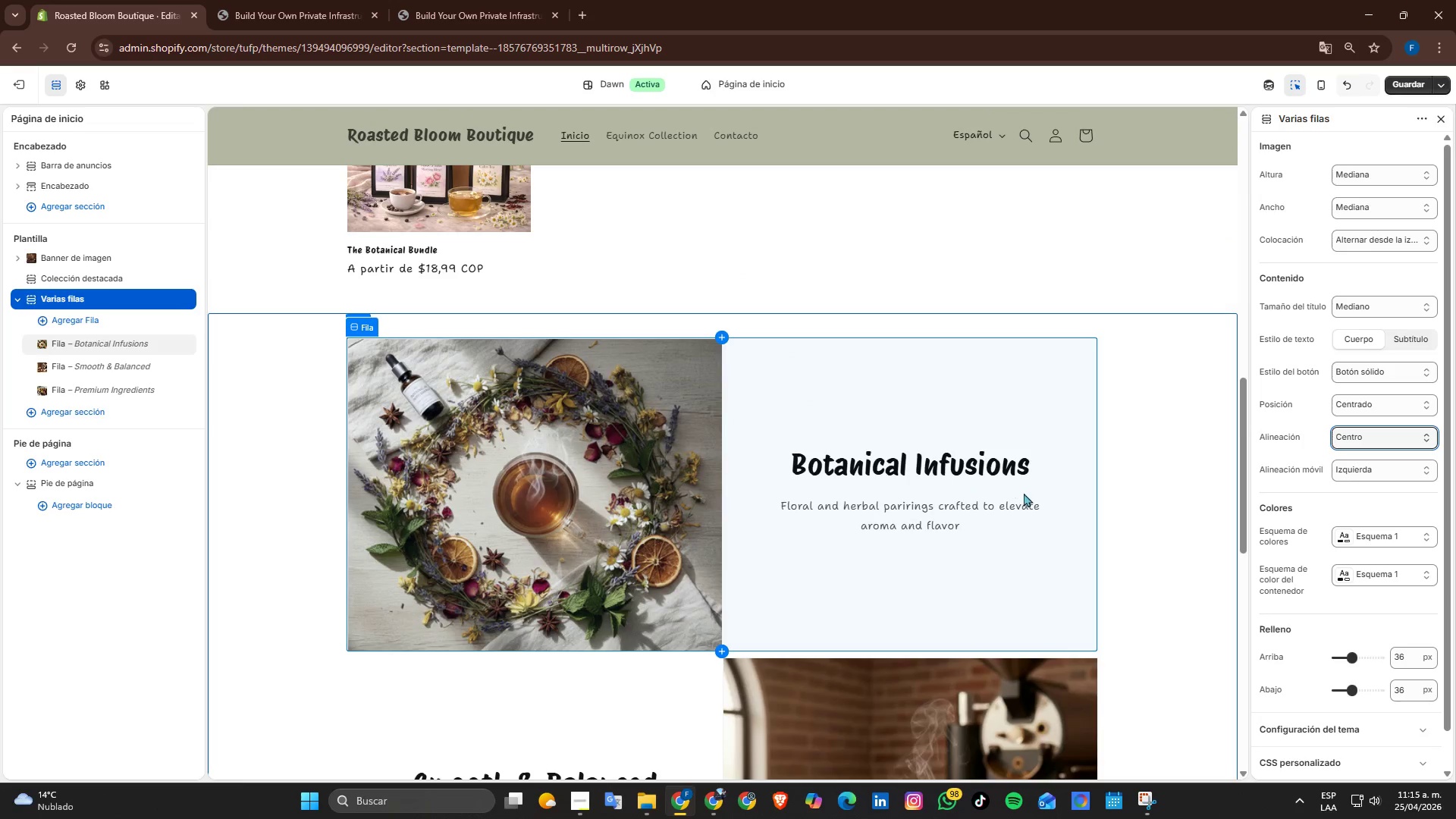 
scroll: coordinate [1023, 494], scroll_direction: down, amount: 3.0
 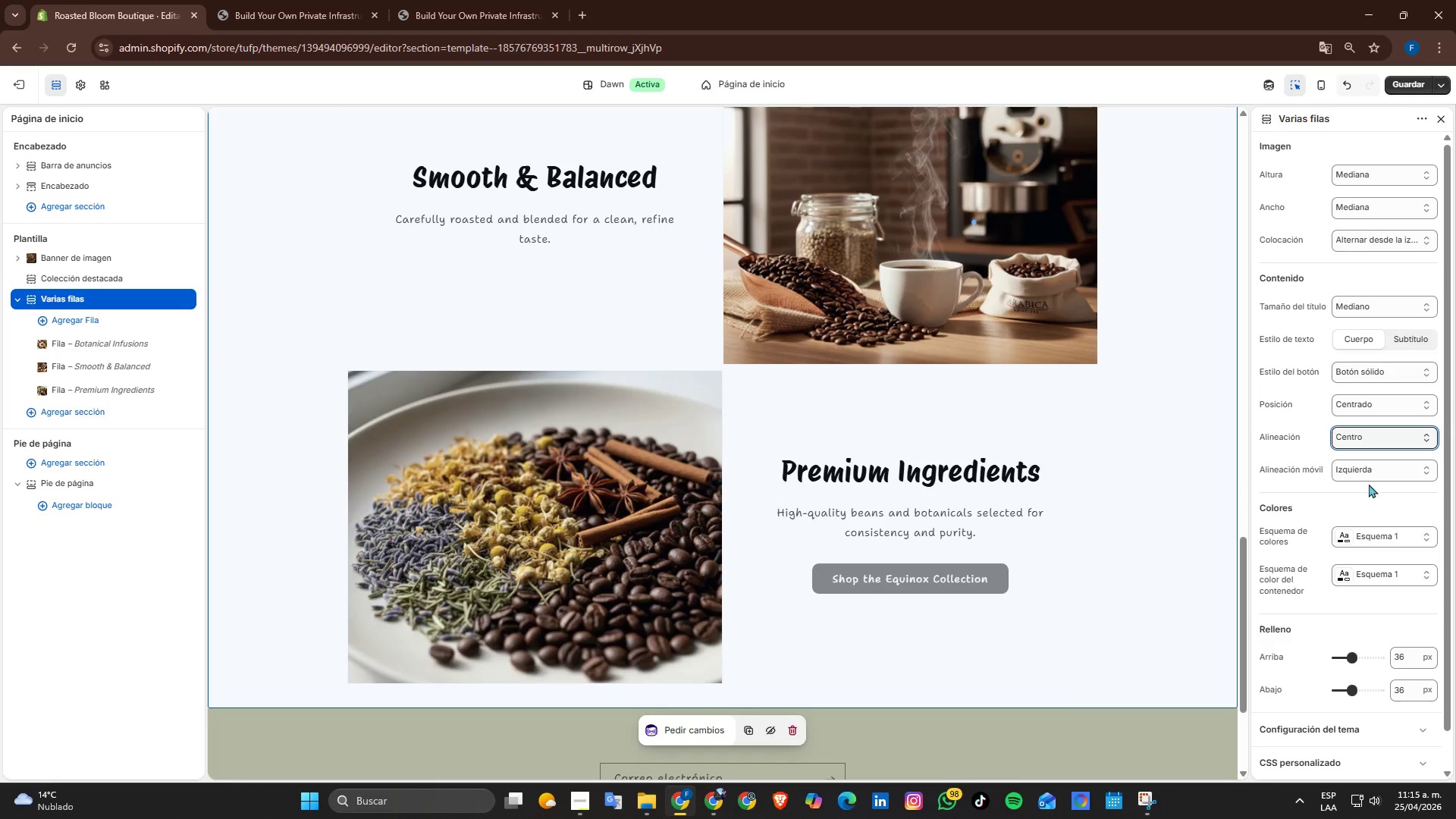 
left_click([1370, 475])
 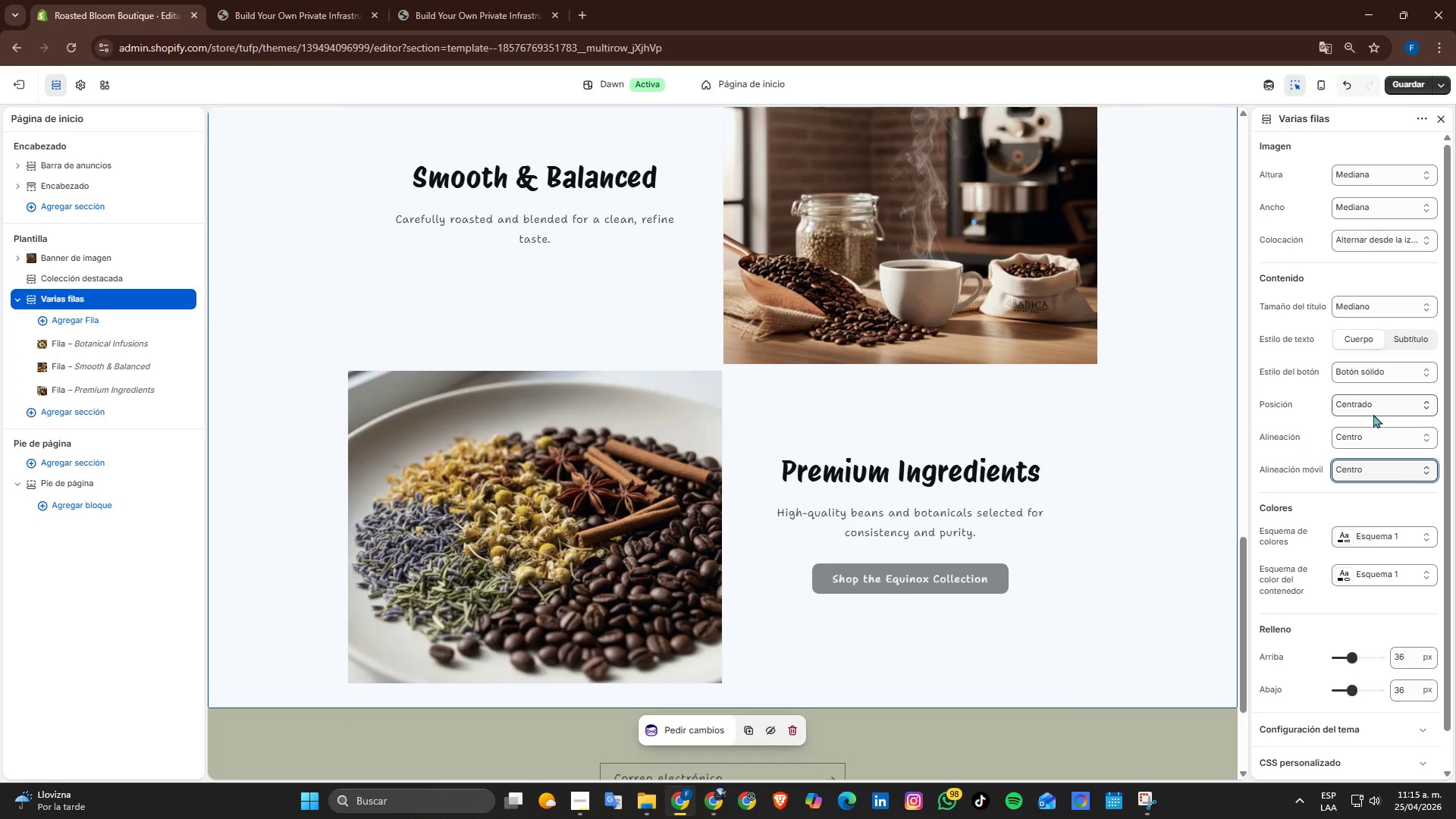 
scroll: coordinate [1389, 491], scroll_direction: down, amount: 1.0
 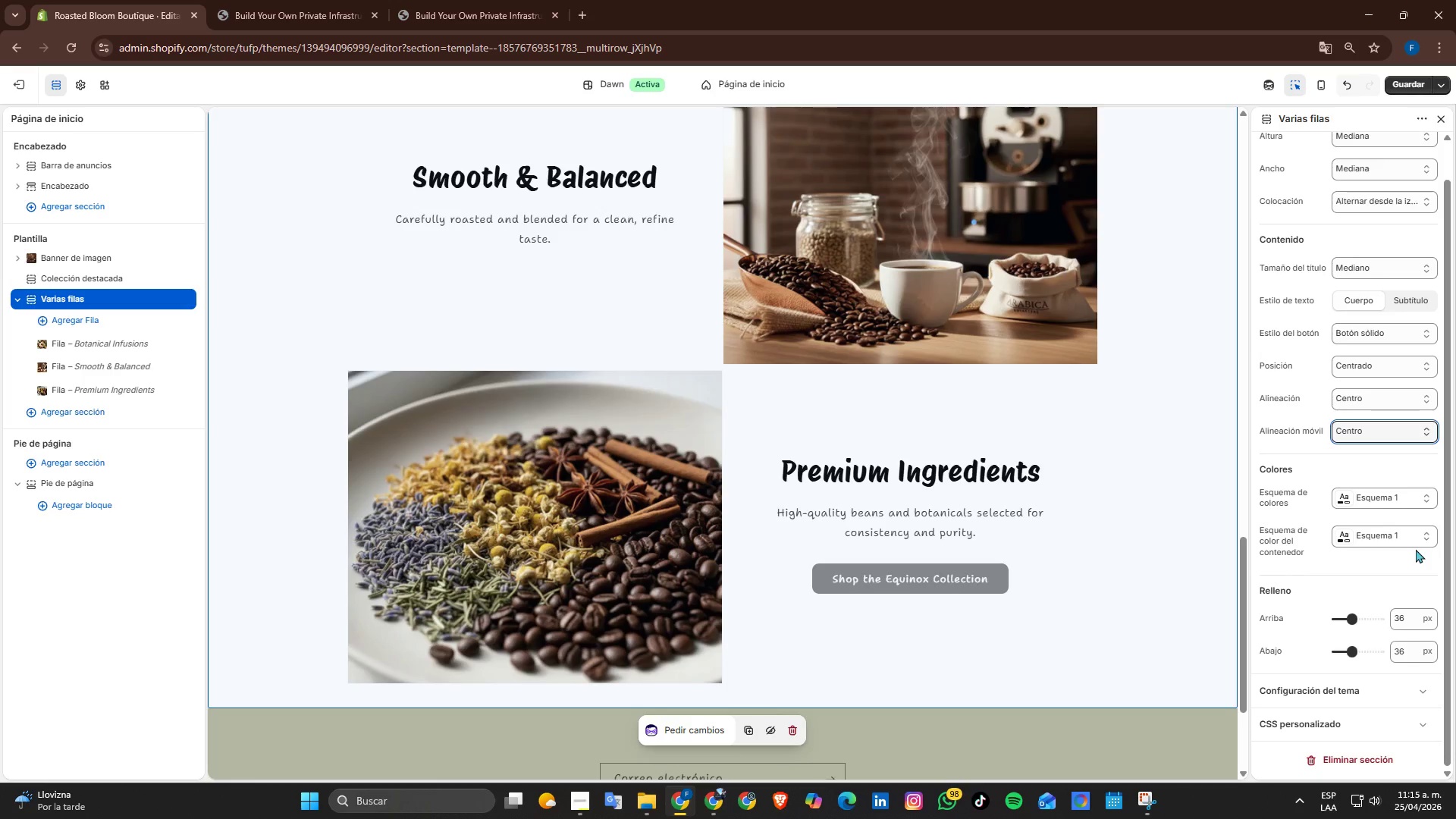 
scroll: coordinate [1175, 367], scroll_direction: up, amount: 12.0
 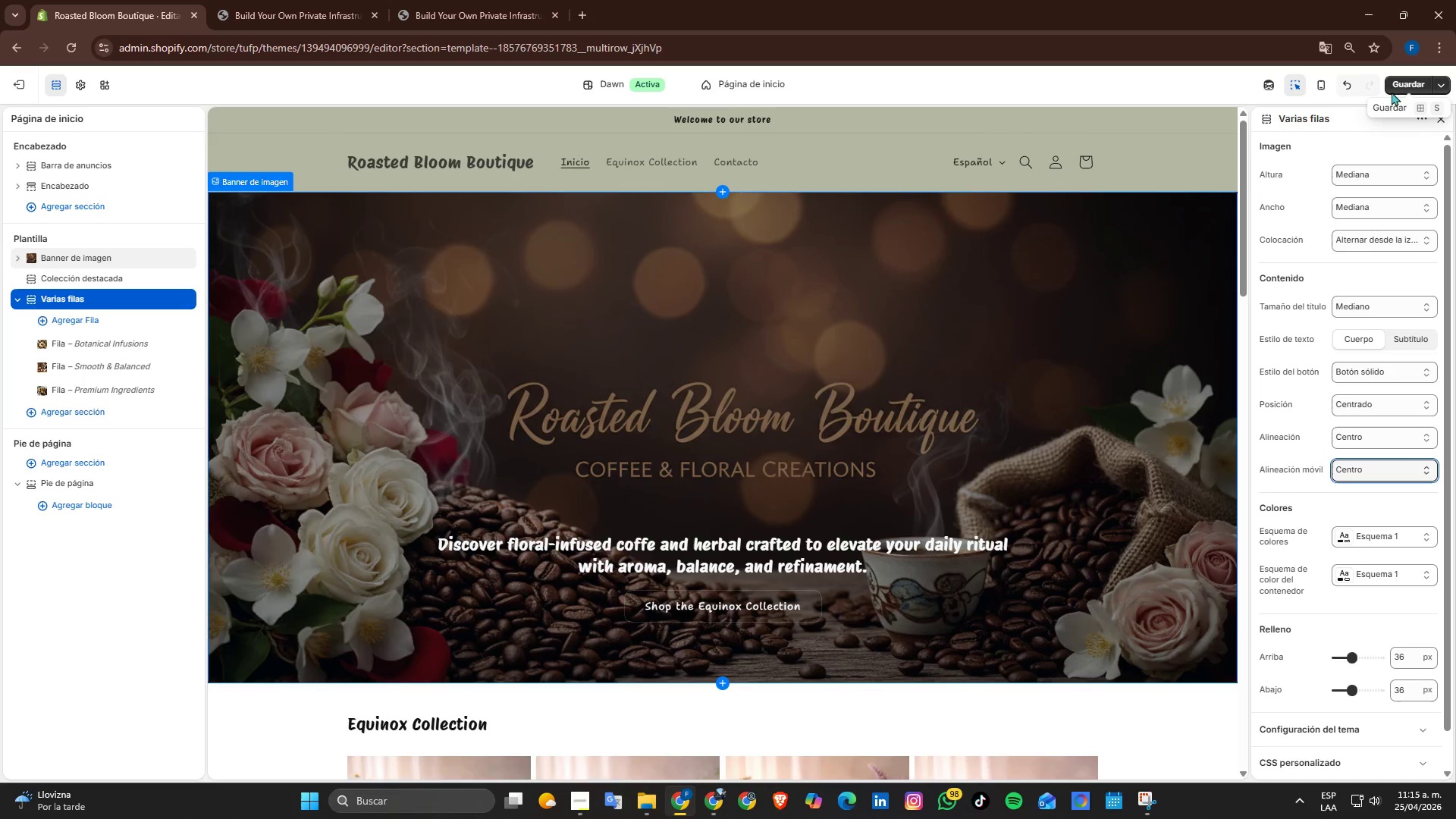 
left_click([1405, 89])
 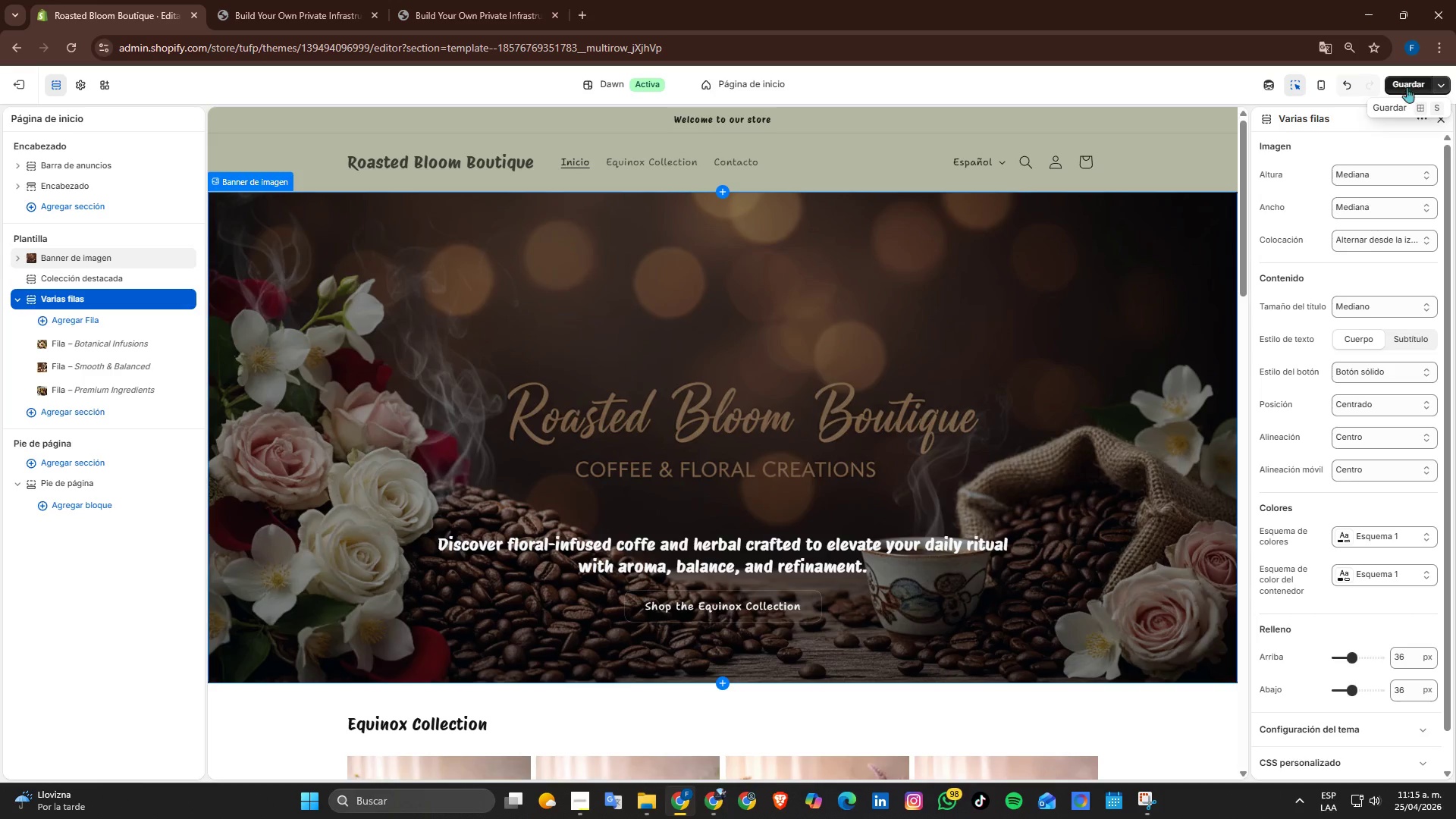 
left_click([1407, 90])
 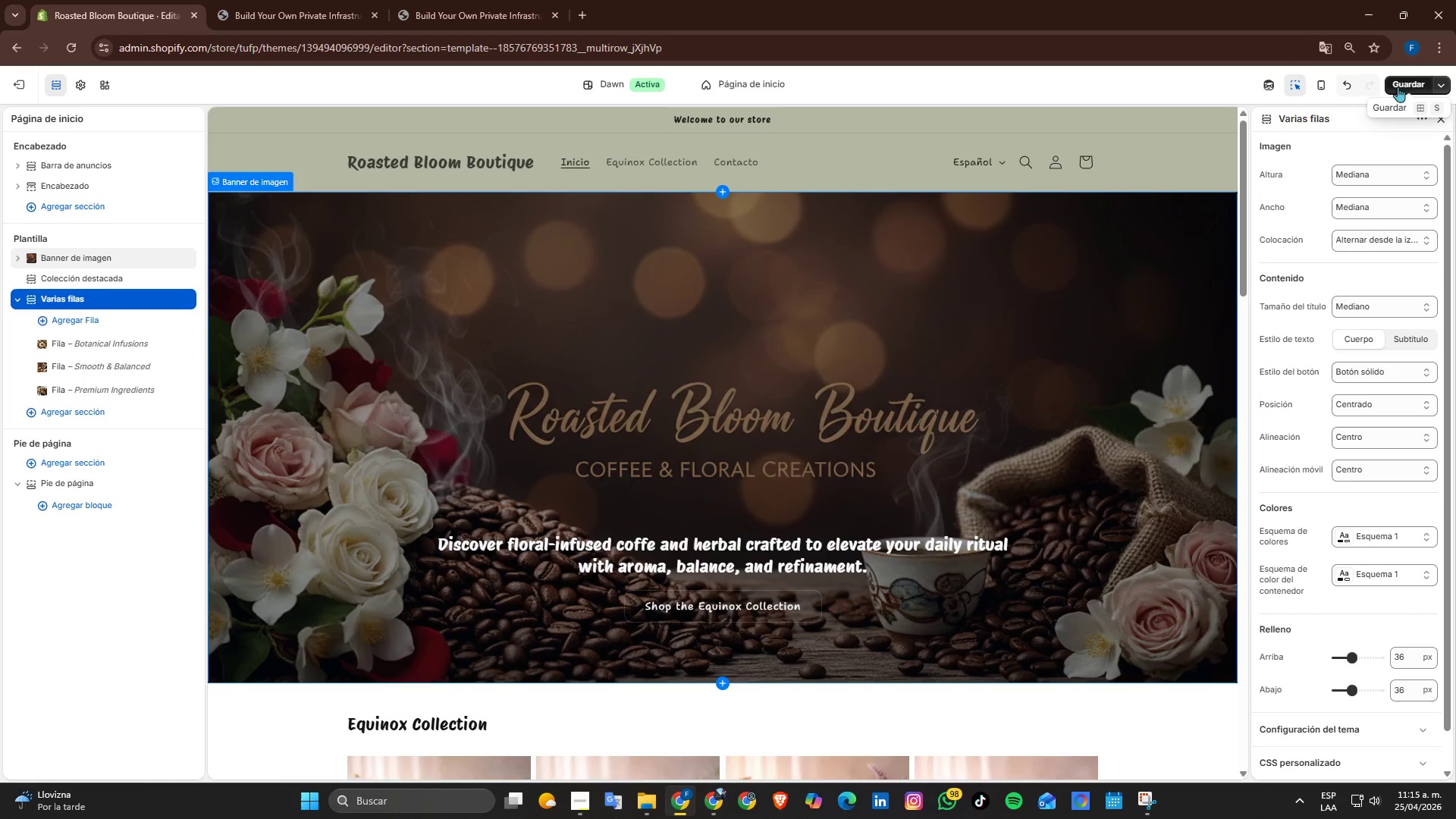 
left_click([1398, 84])
 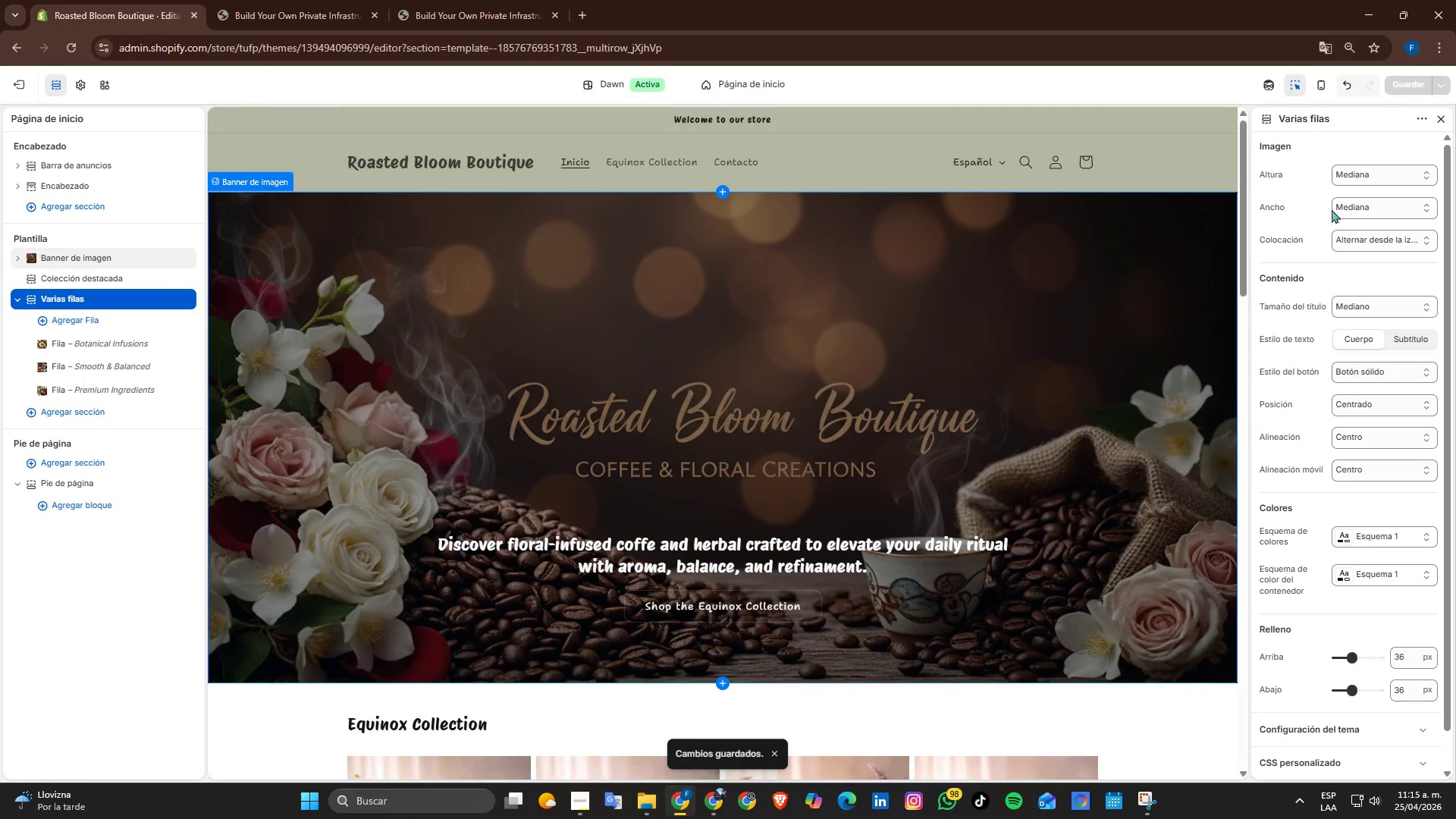 
scroll: coordinate [874, 634], scroll_direction: down, amount: 8.0
 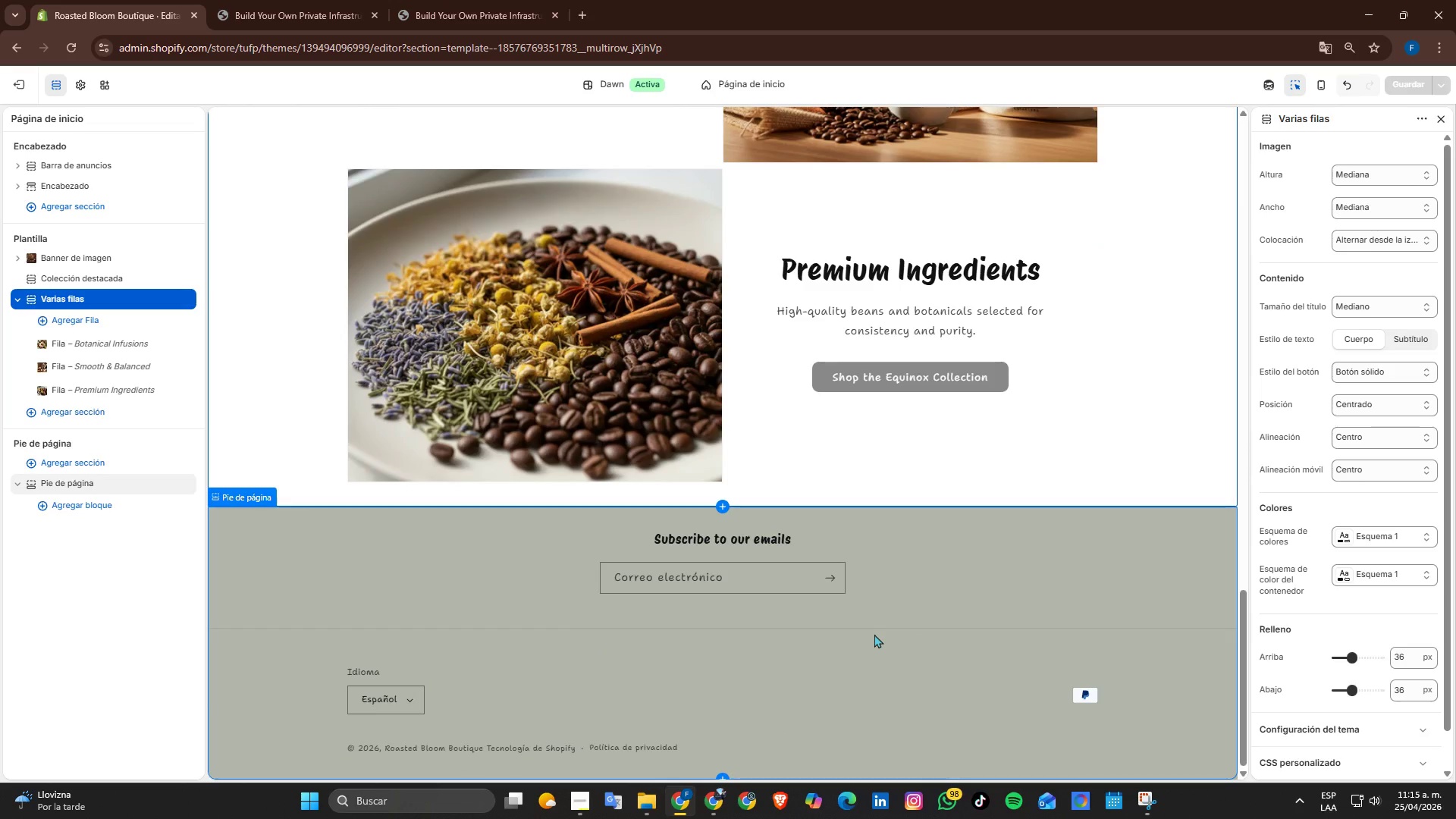 
scroll: coordinate [874, 633], scroll_direction: up, amount: 13.0
 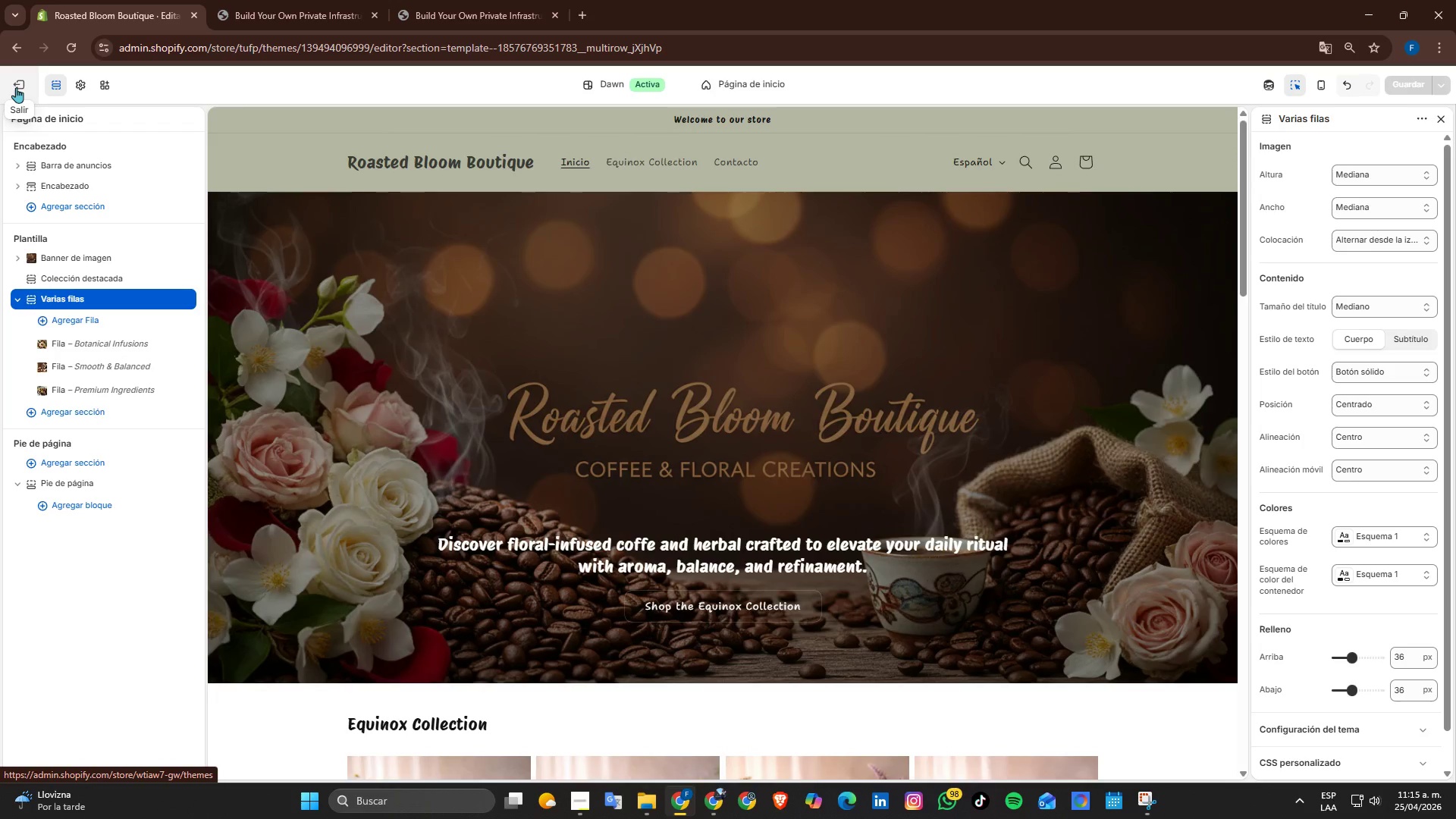 
left_click([16, 87])
 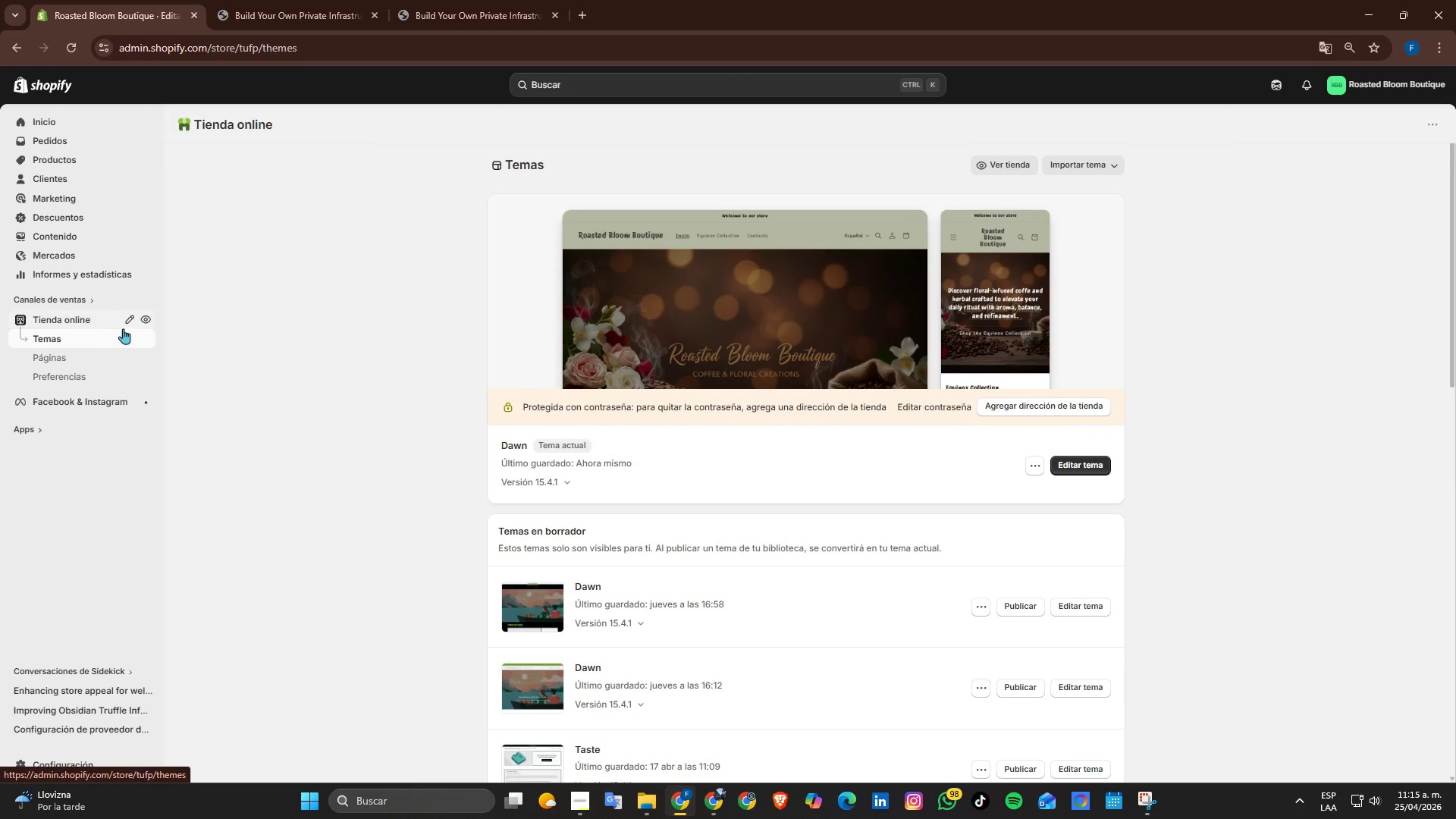 
wait(5.75)
 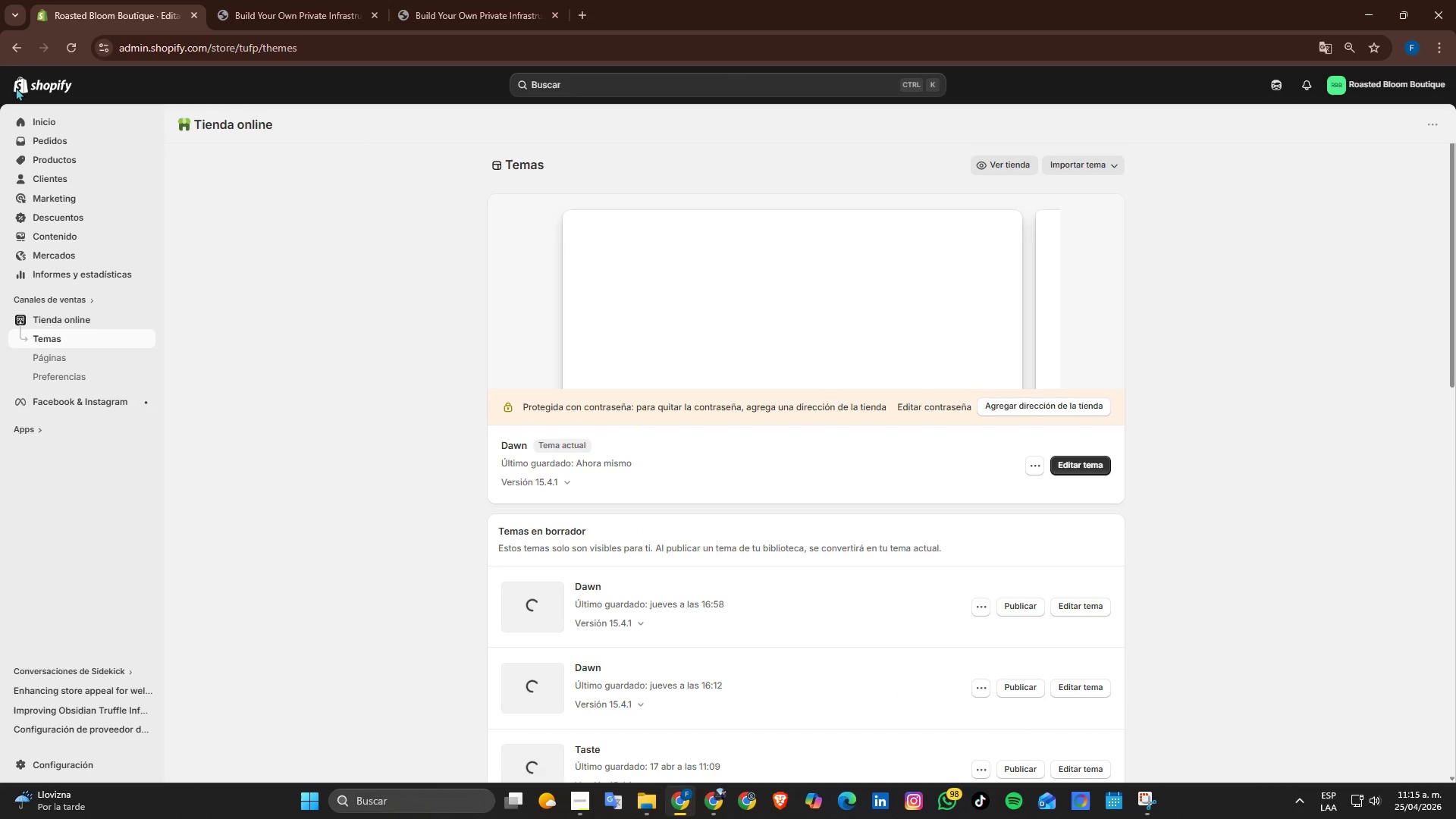 
double_click([1082, 471])
 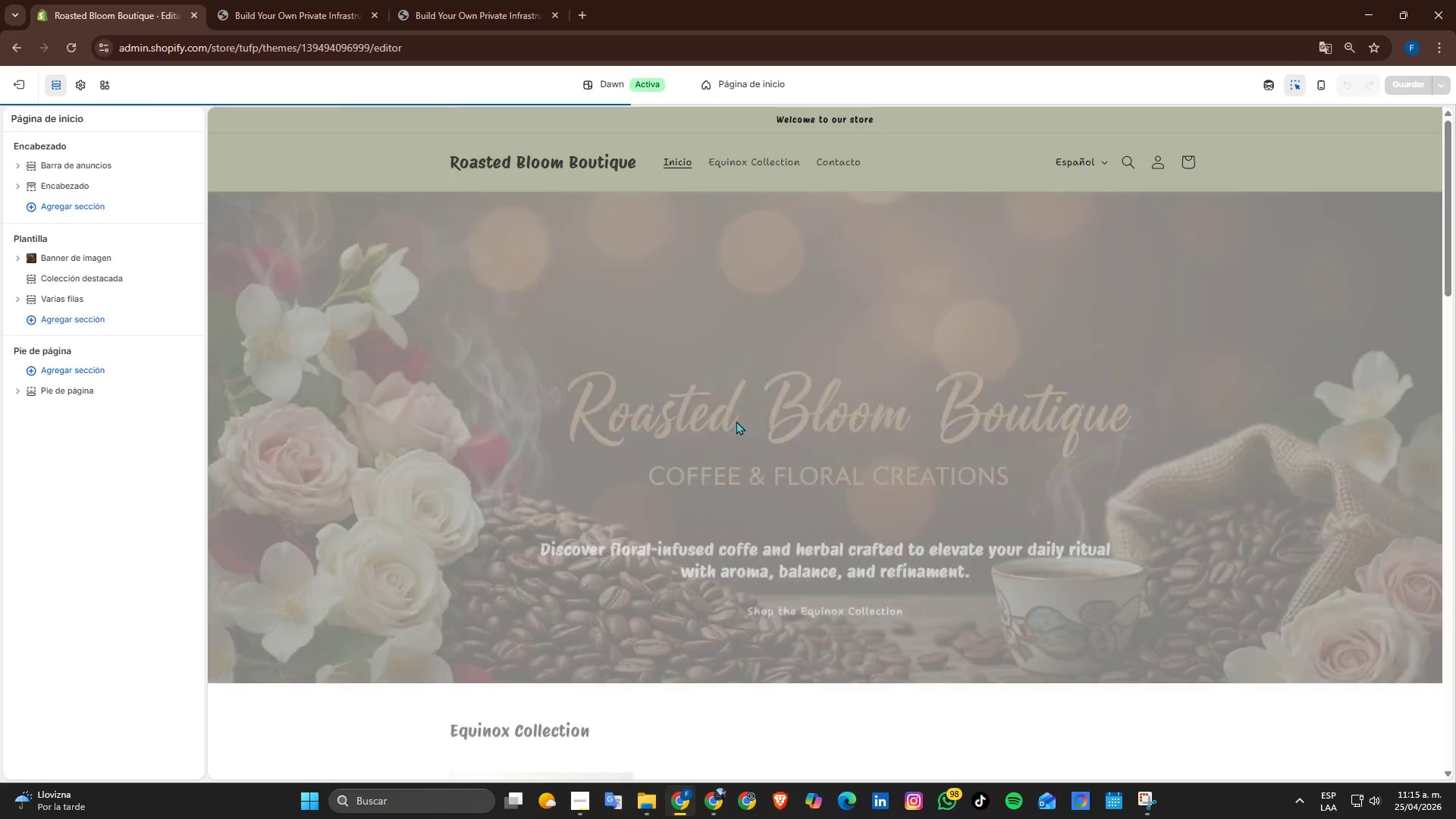 
left_click([952, 452])
 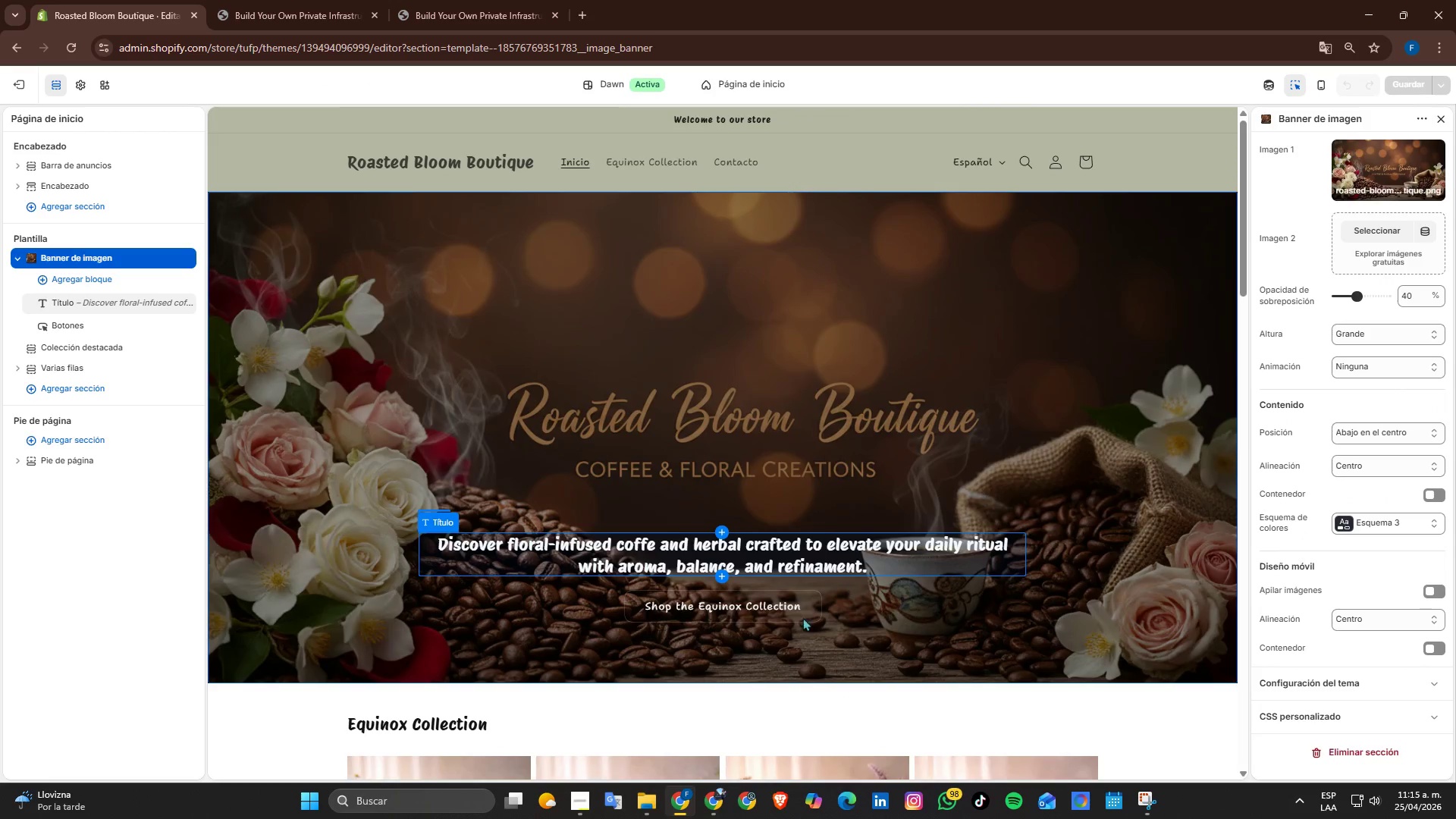 
left_click([792, 617])
 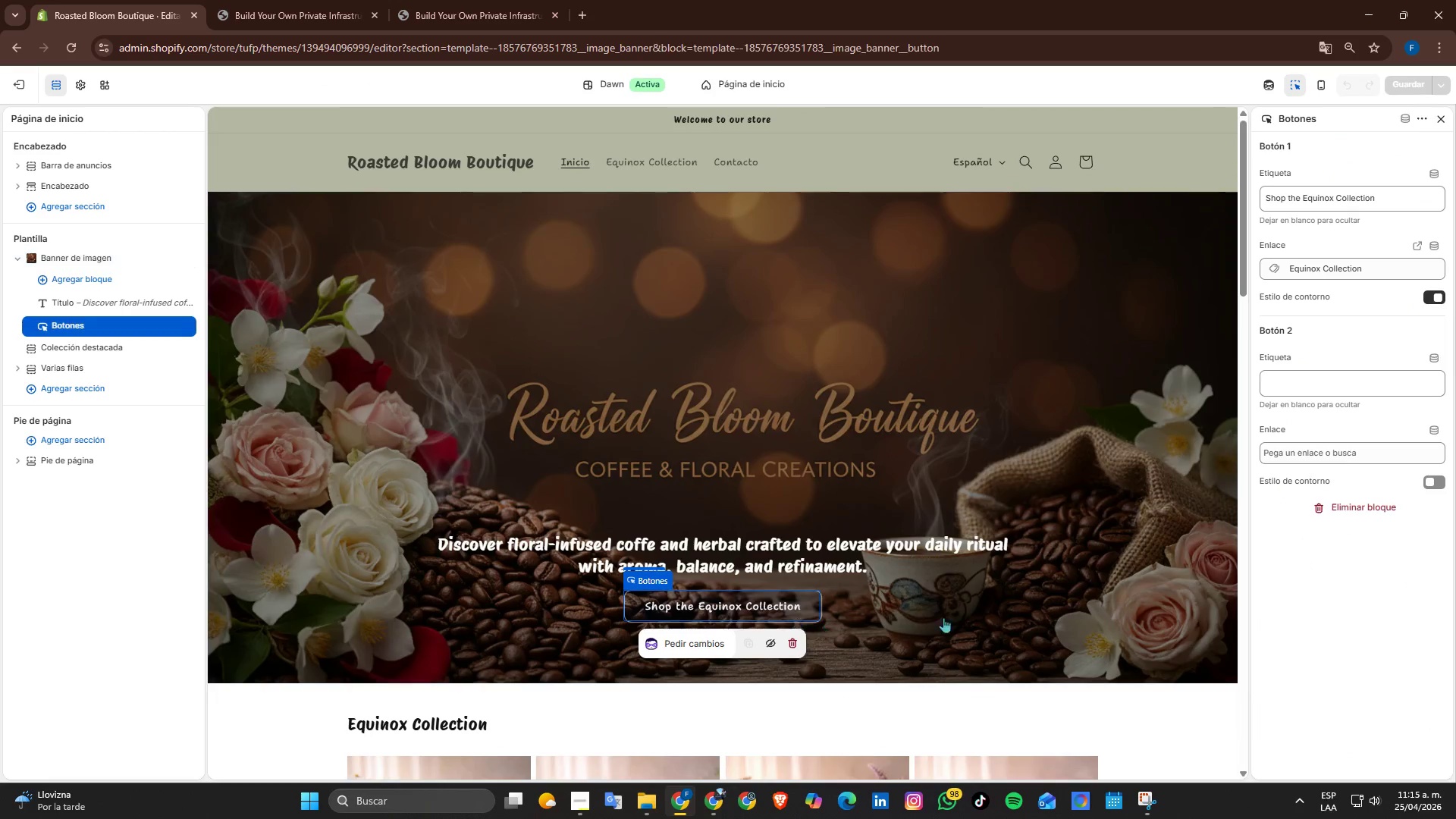 
left_click([944, 617])
 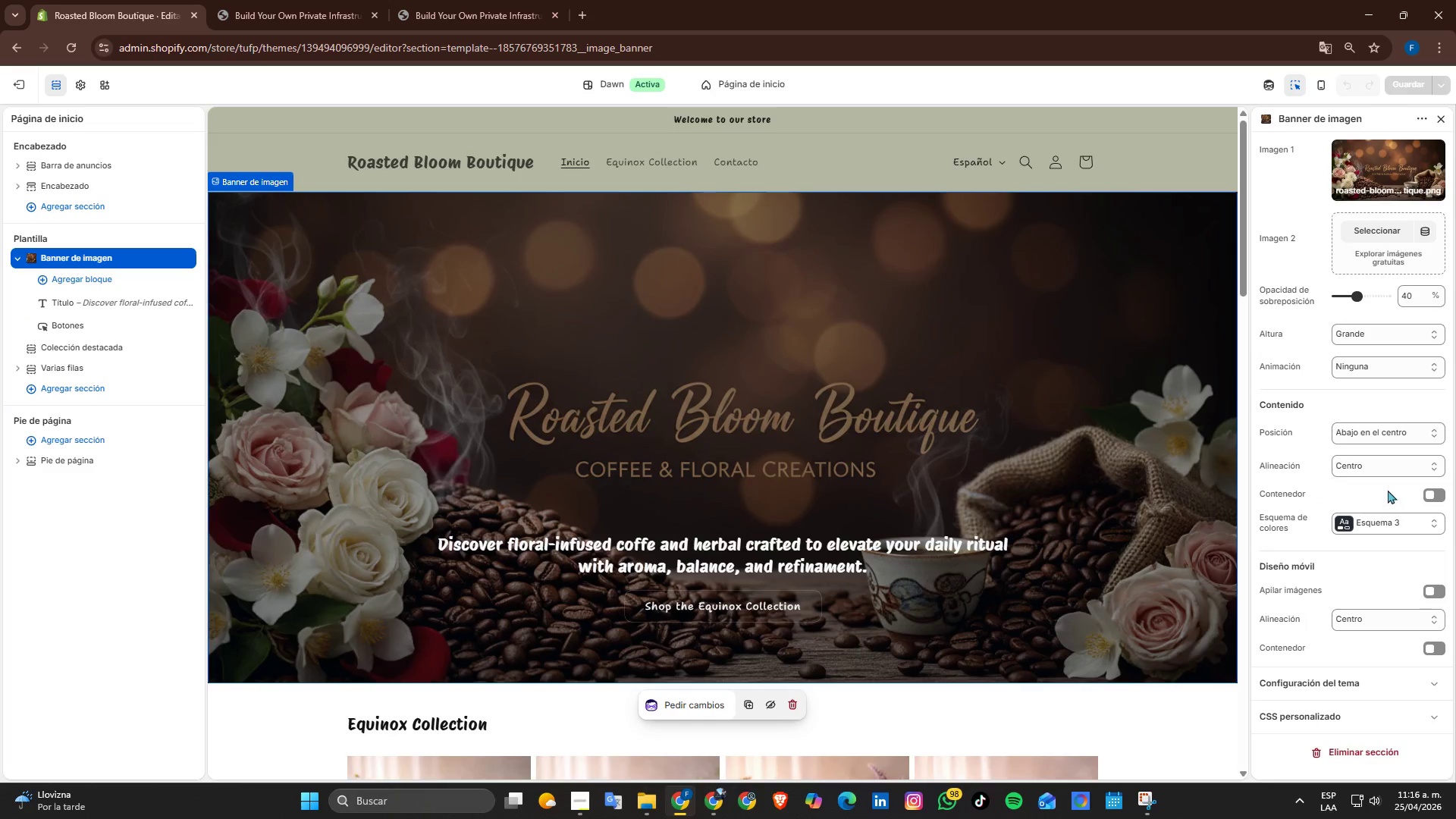 
scroll: coordinate [1338, 369], scroll_direction: up, amount: 3.0
 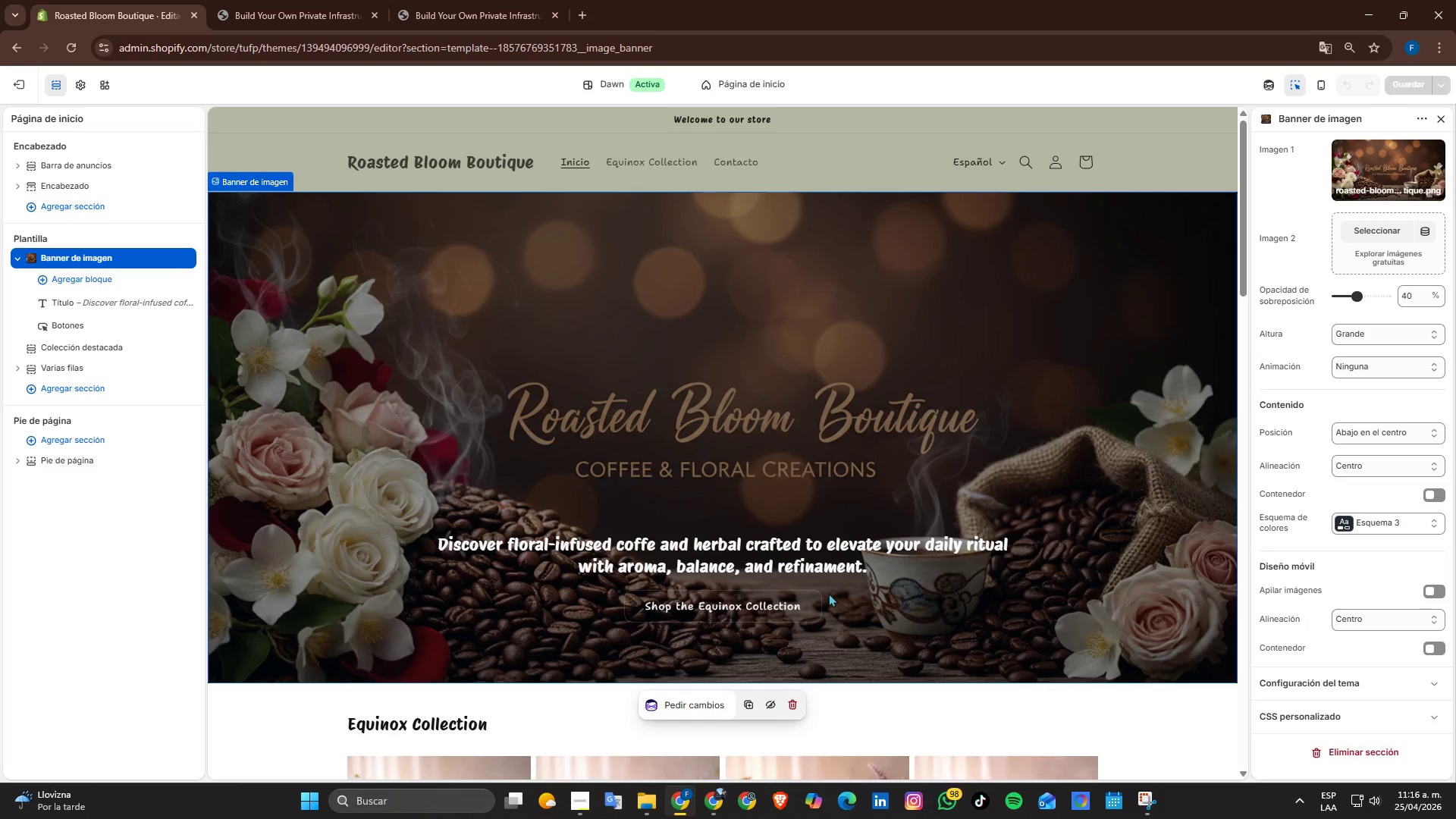 
left_click([814, 595])
 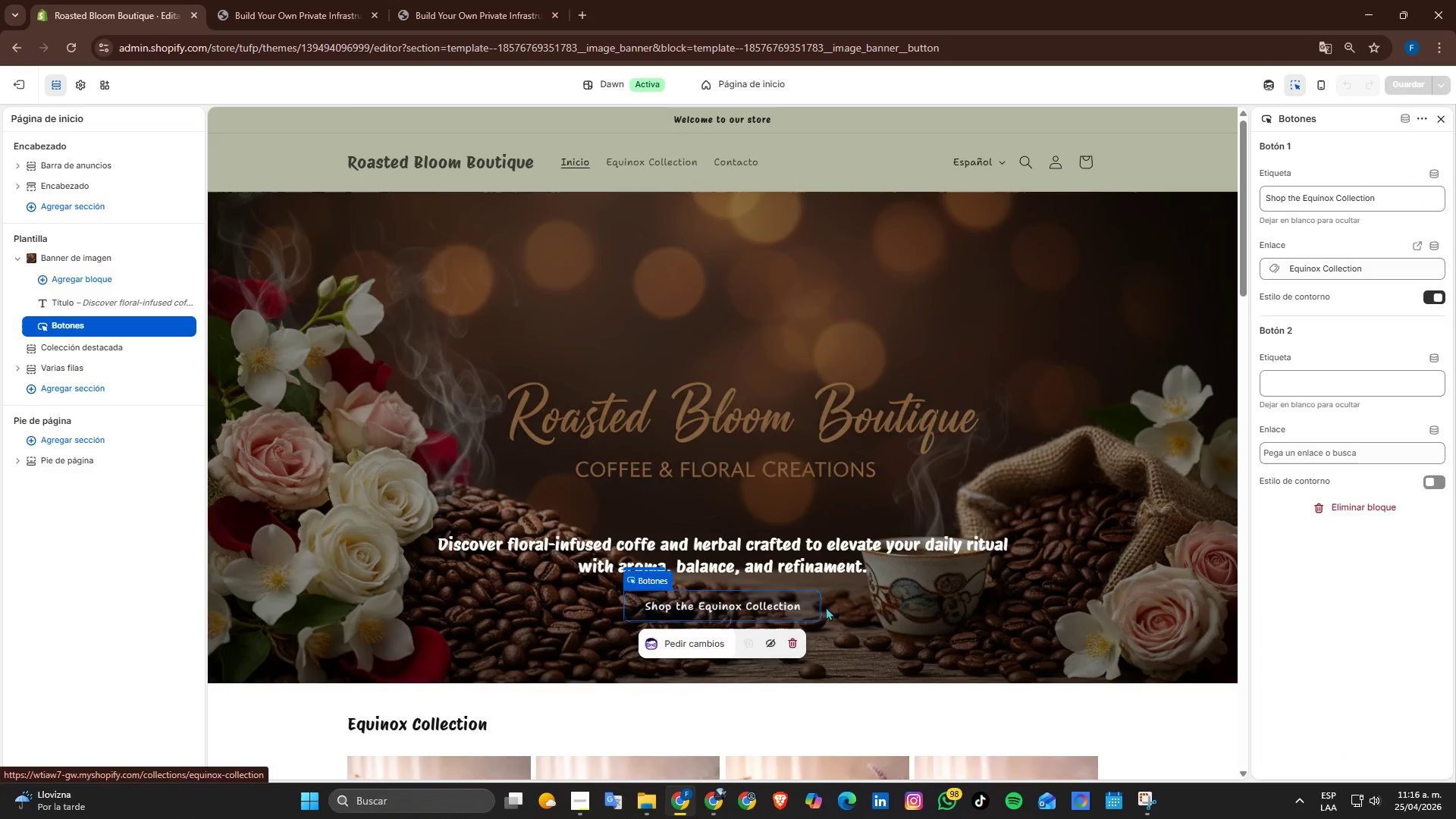 
left_click([883, 615])
 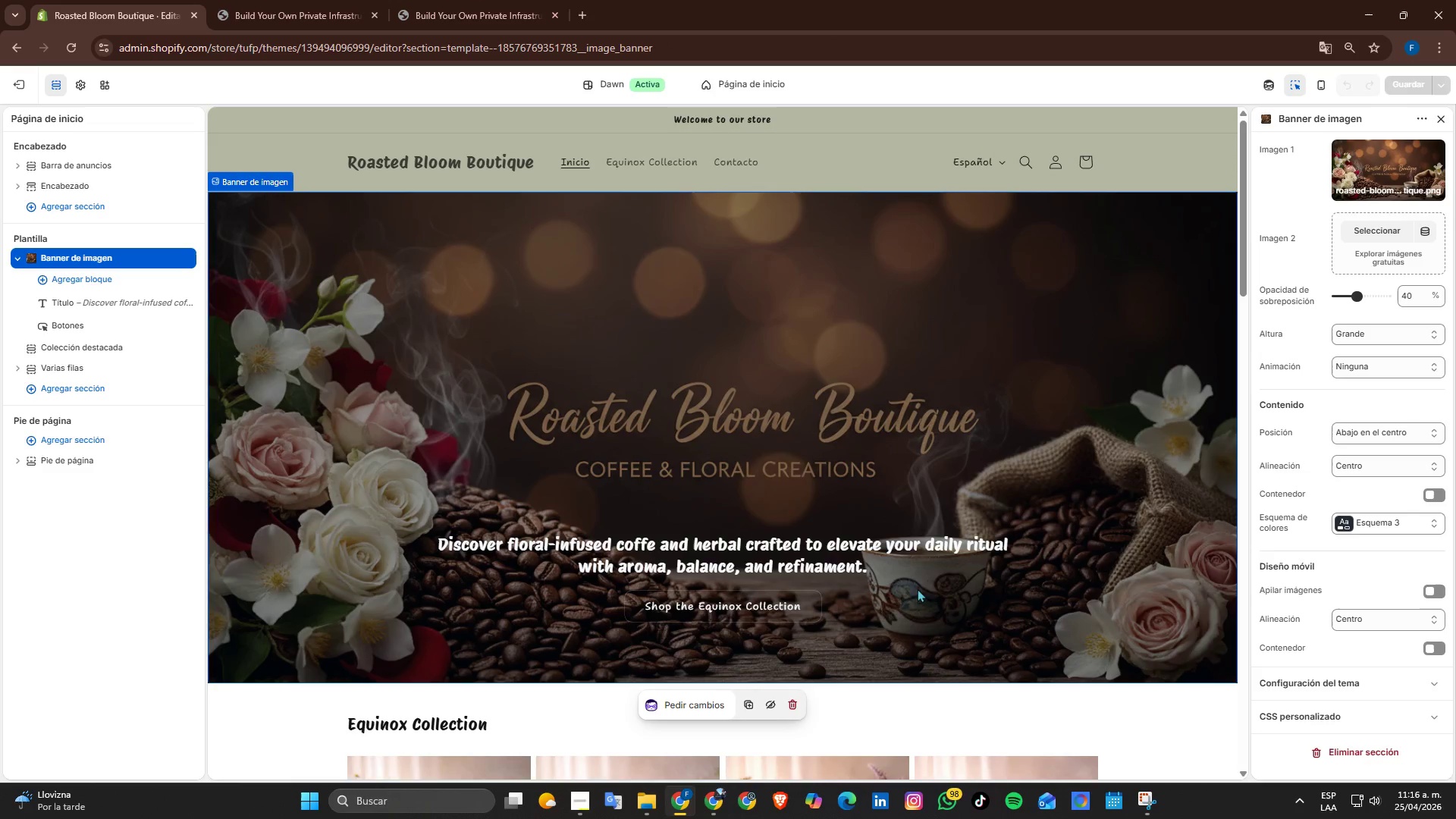 
scroll: coordinate [1385, 505], scroll_direction: down, amount: 3.0
 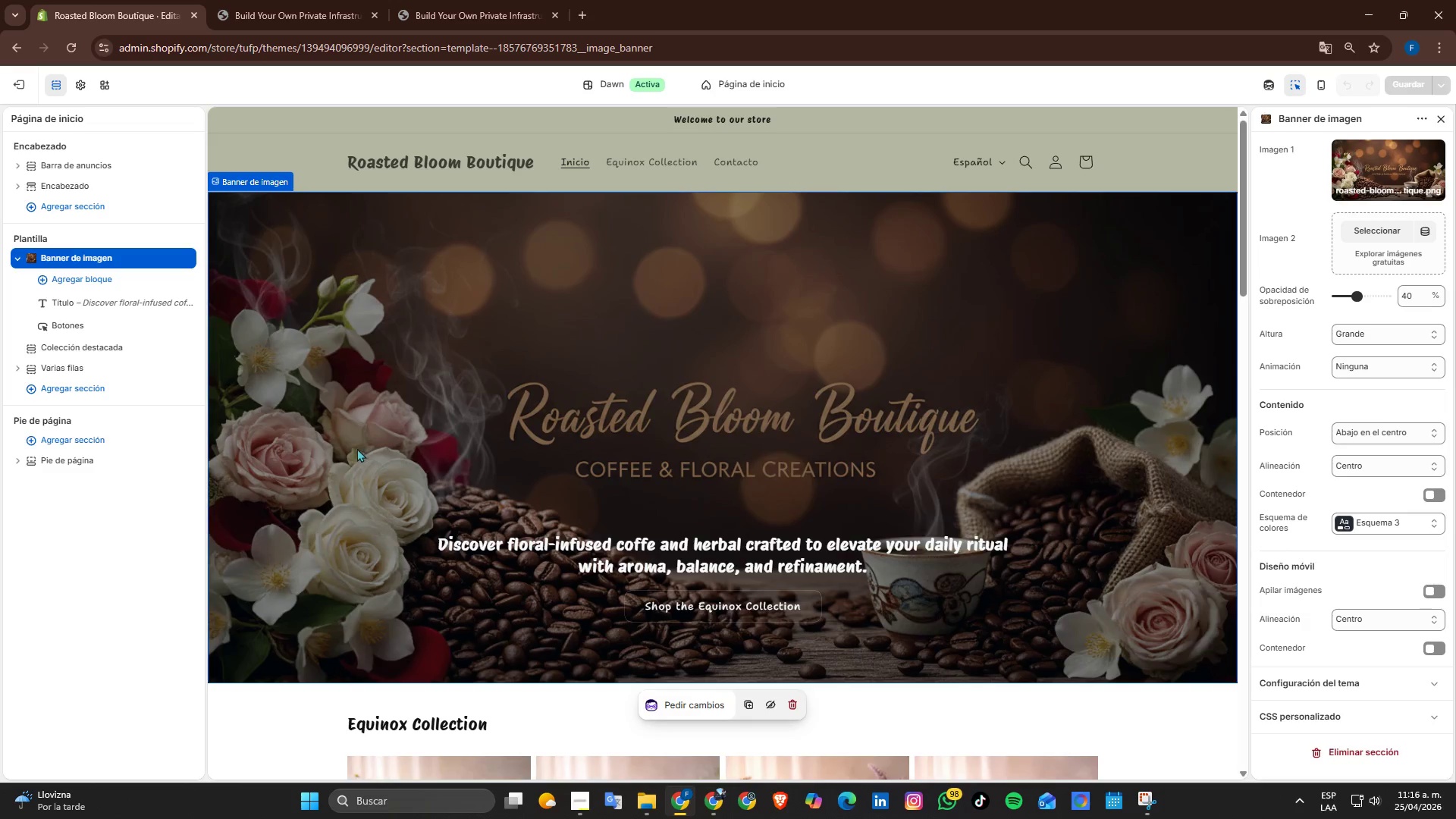 
scroll: coordinate [358, 440], scroll_direction: none, amount: 0.0
 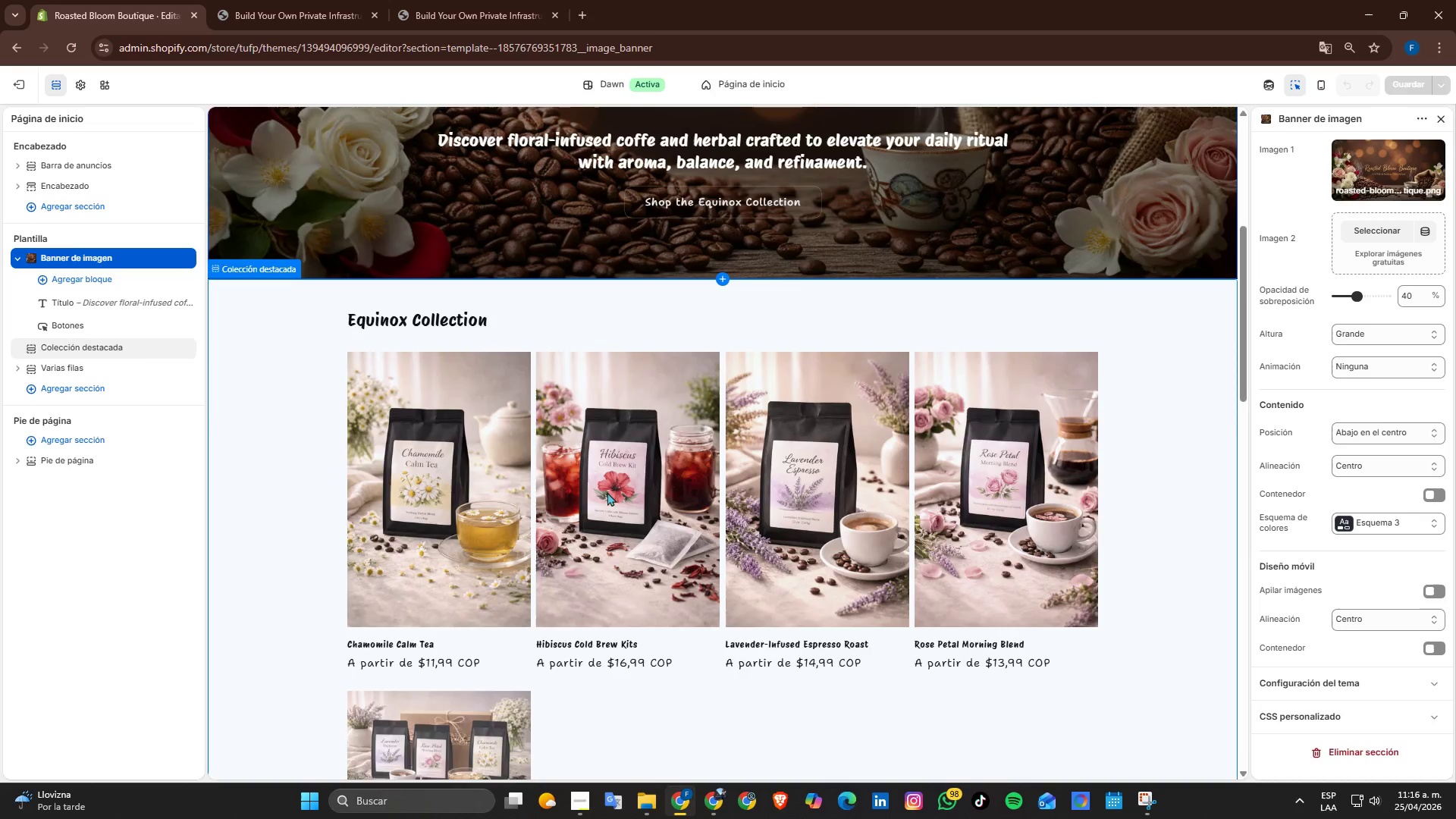 
scroll: coordinate [723, 410], scroll_direction: up, amount: 2.0
 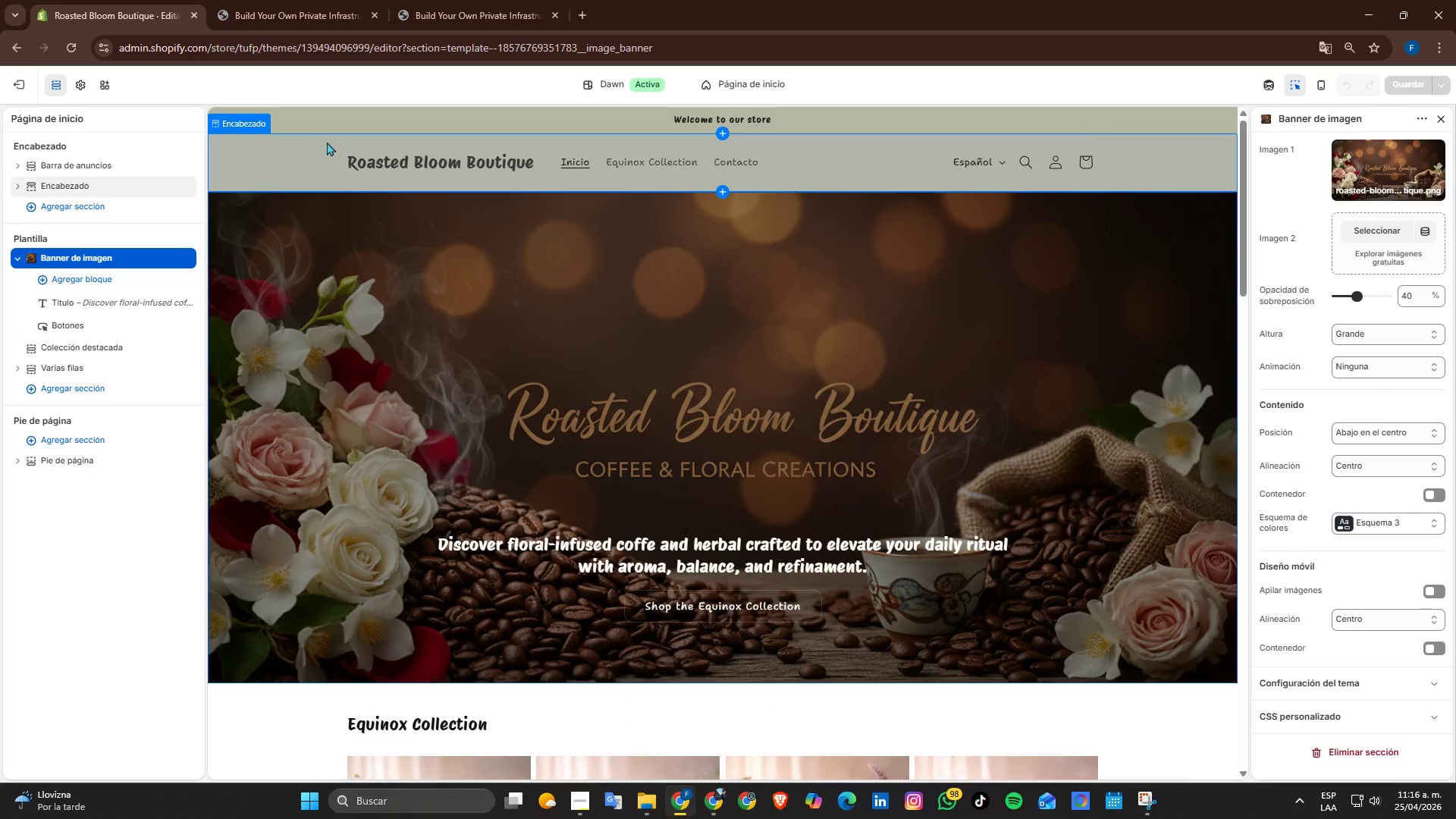 
left_click([308, 149])
 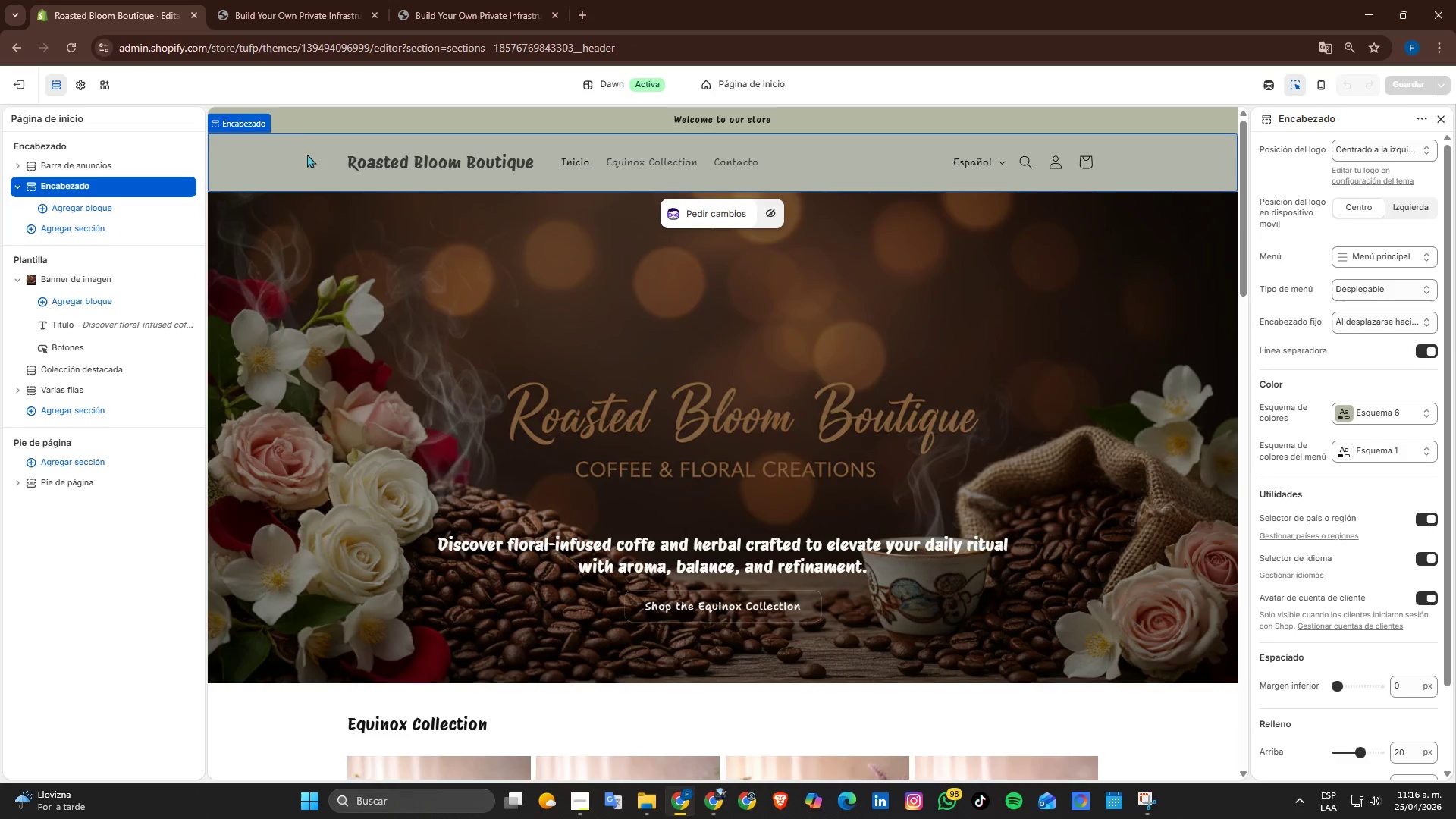 
left_click([370, 315])
 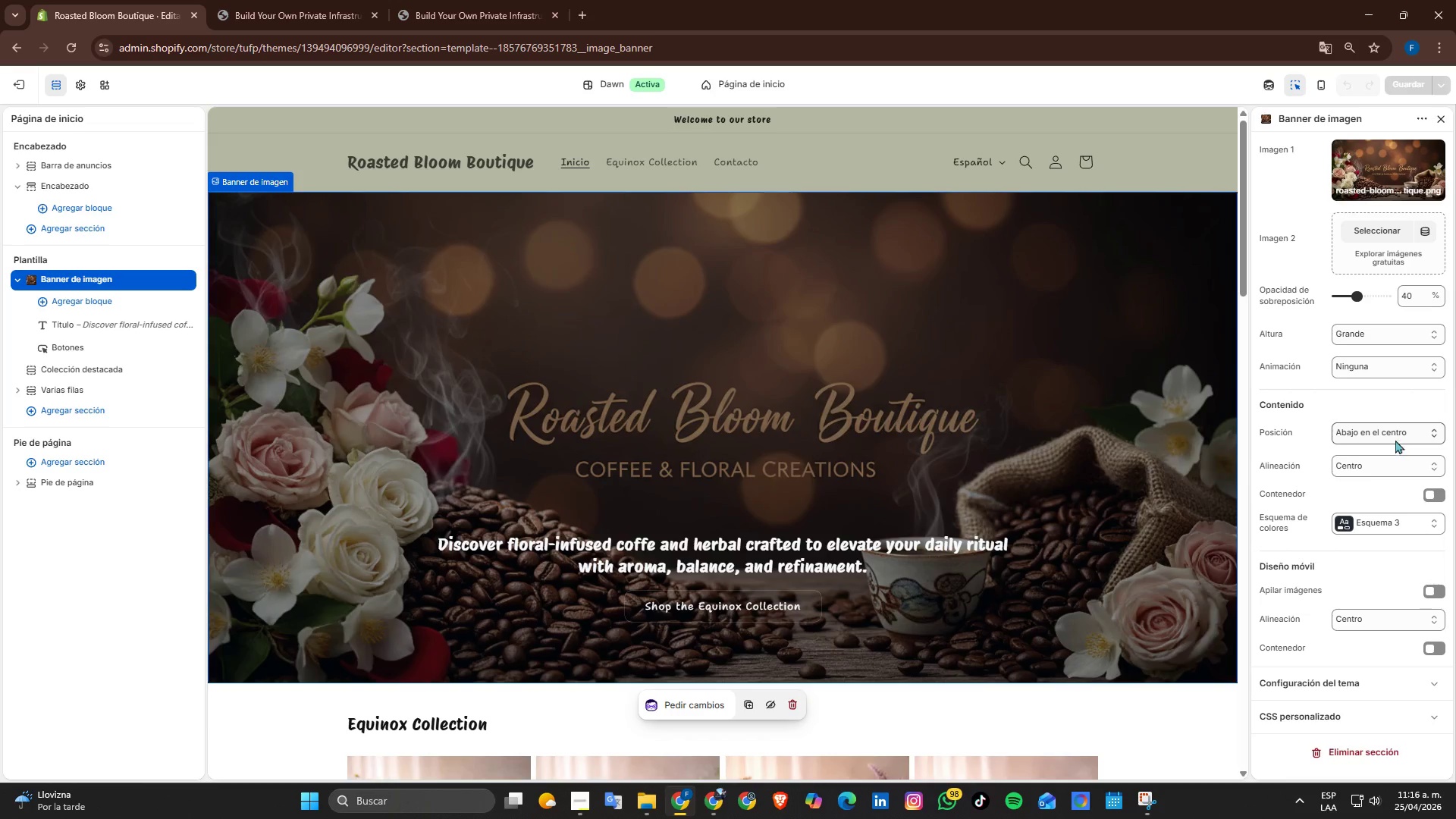 
wait(5.02)
 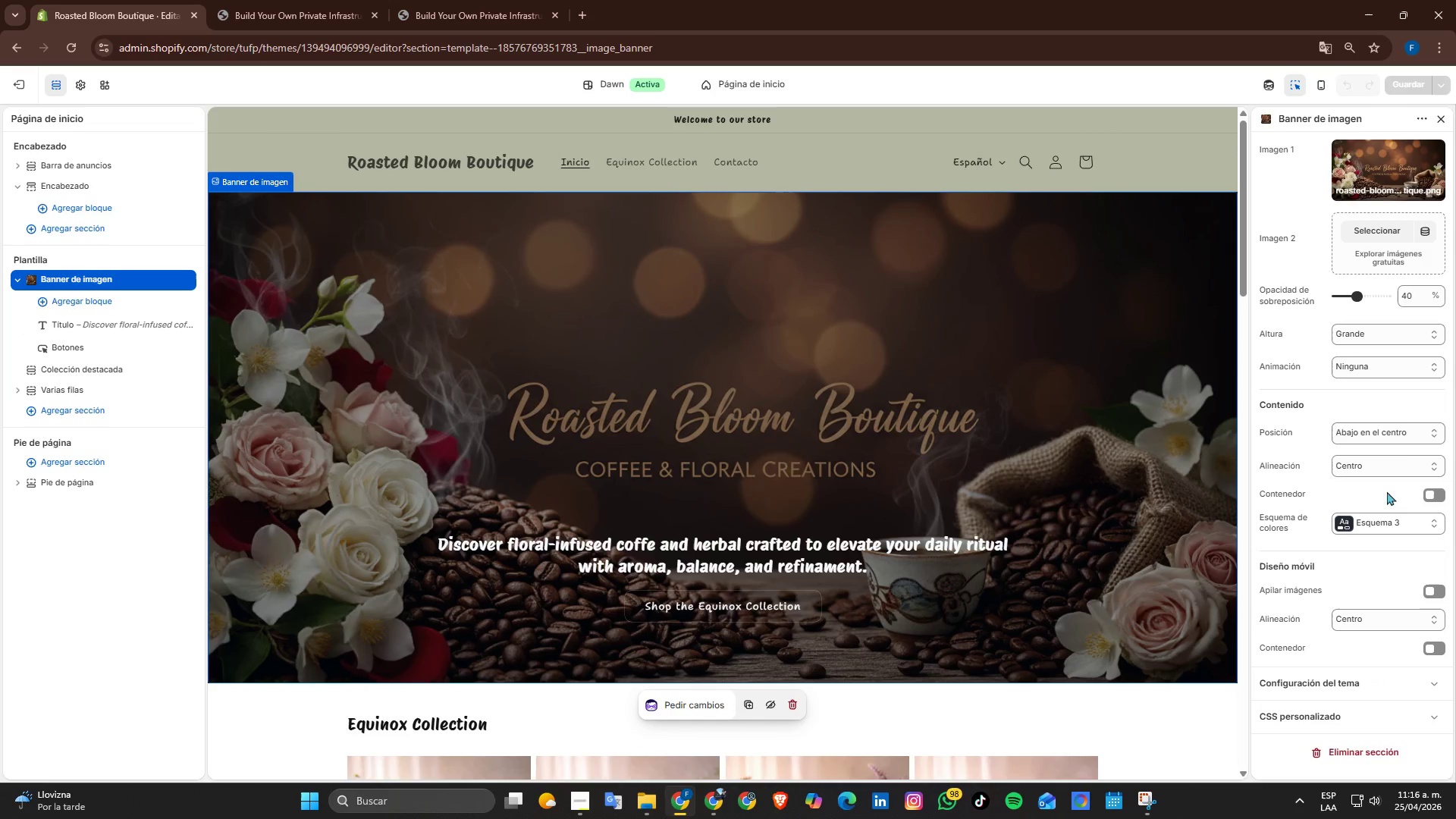 
left_click([1385, 369])
 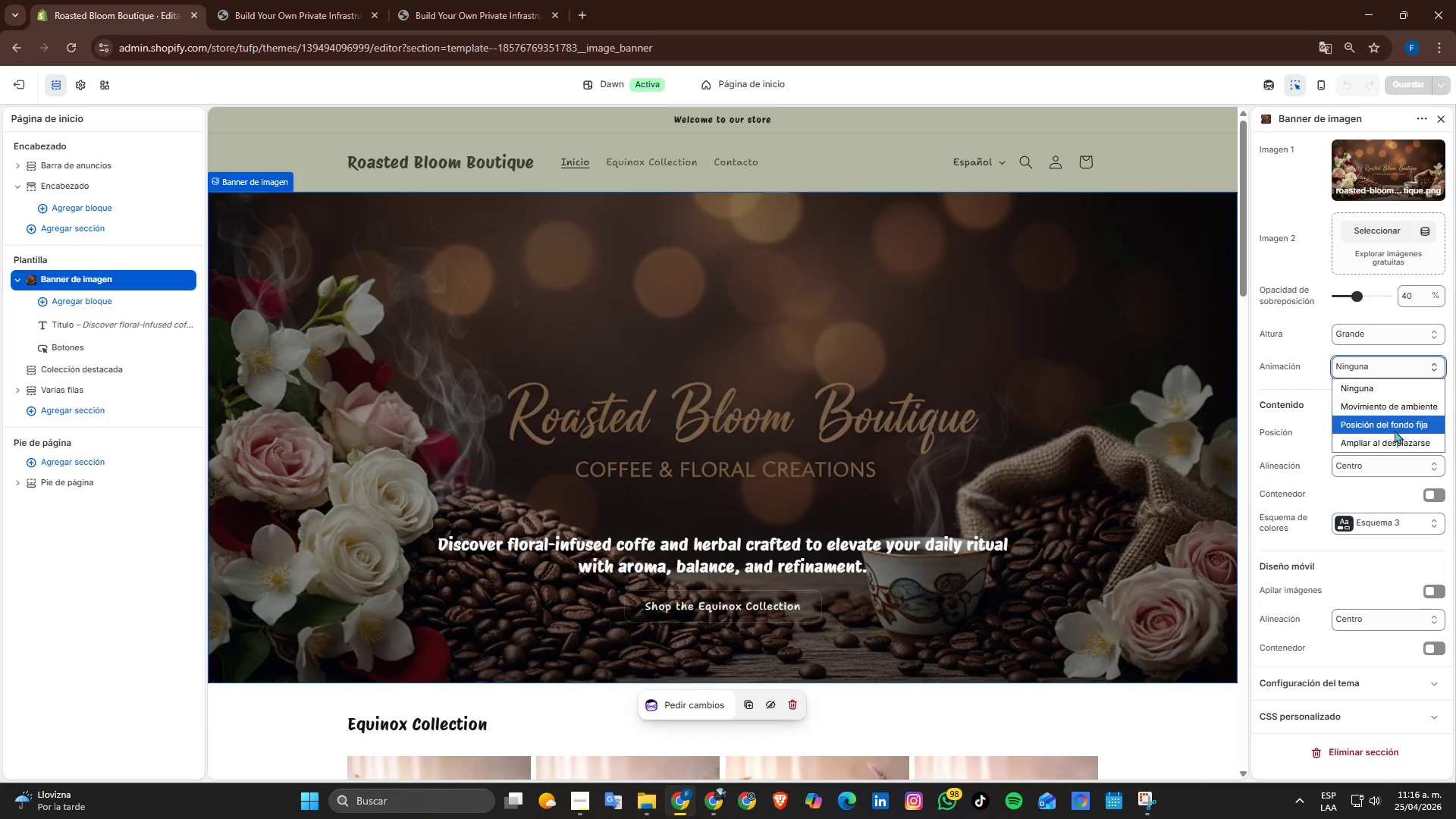 
left_click([1394, 411])
 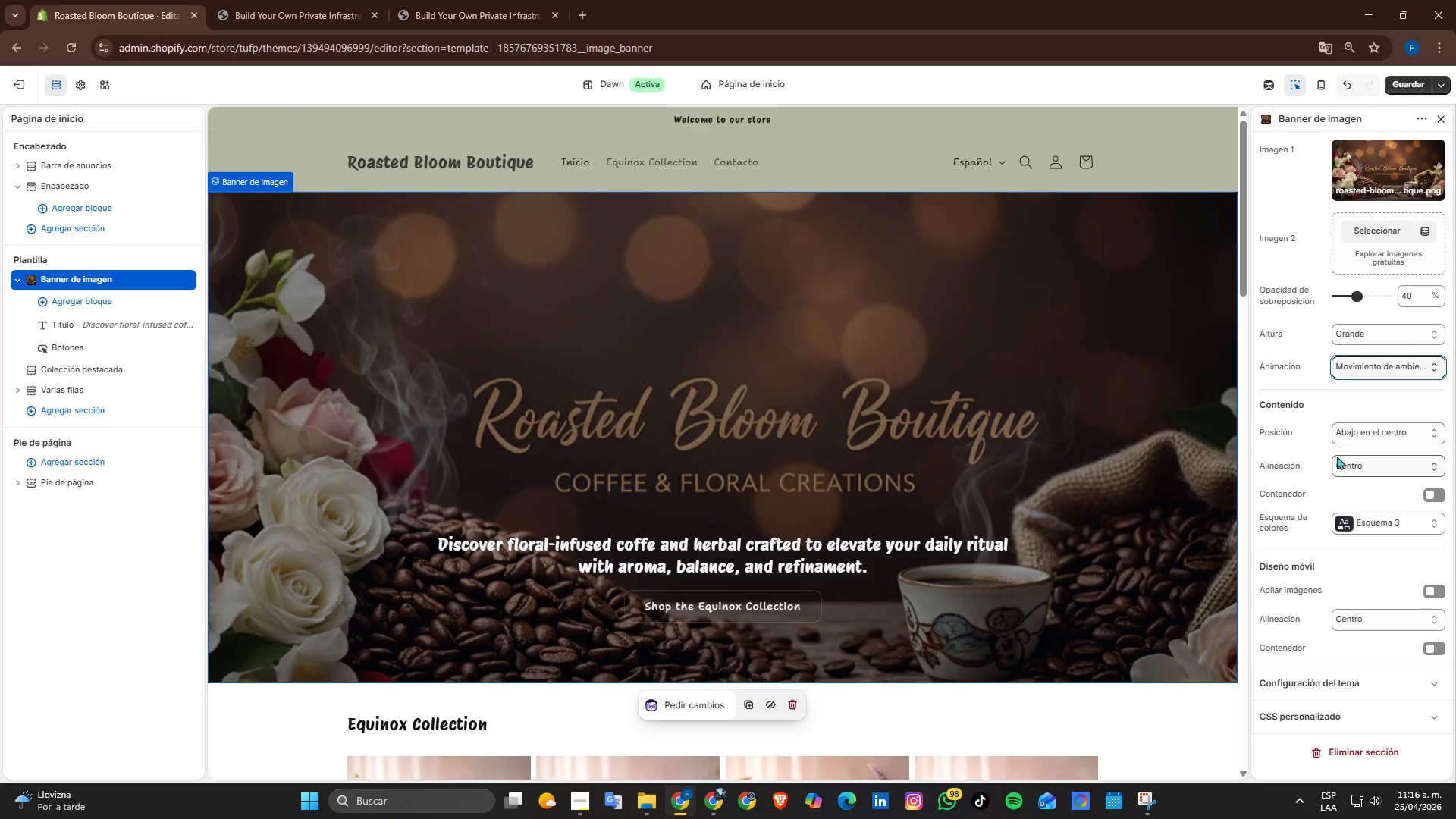 
left_click([1371, 362])
 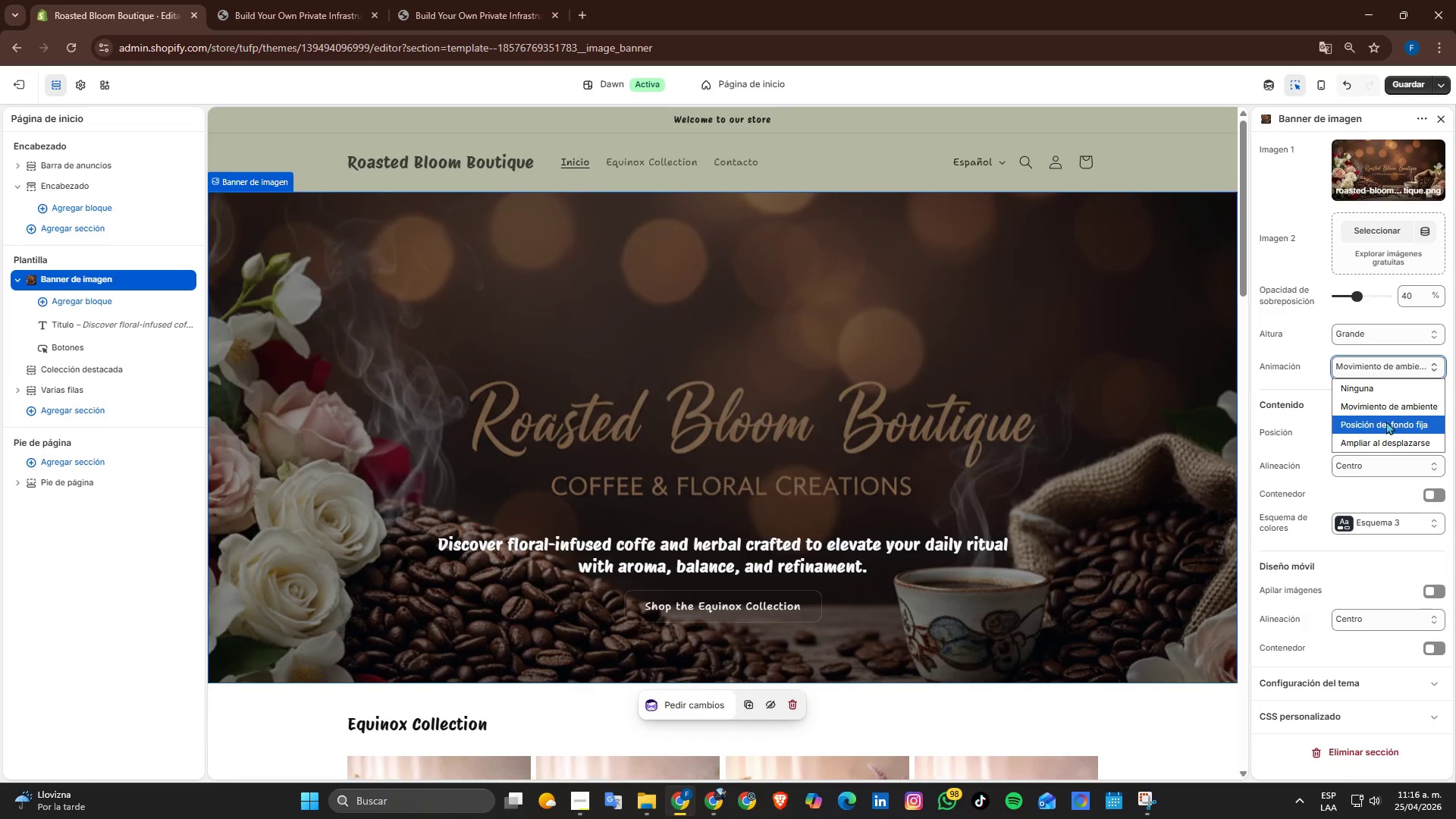 
left_click([1386, 421])
 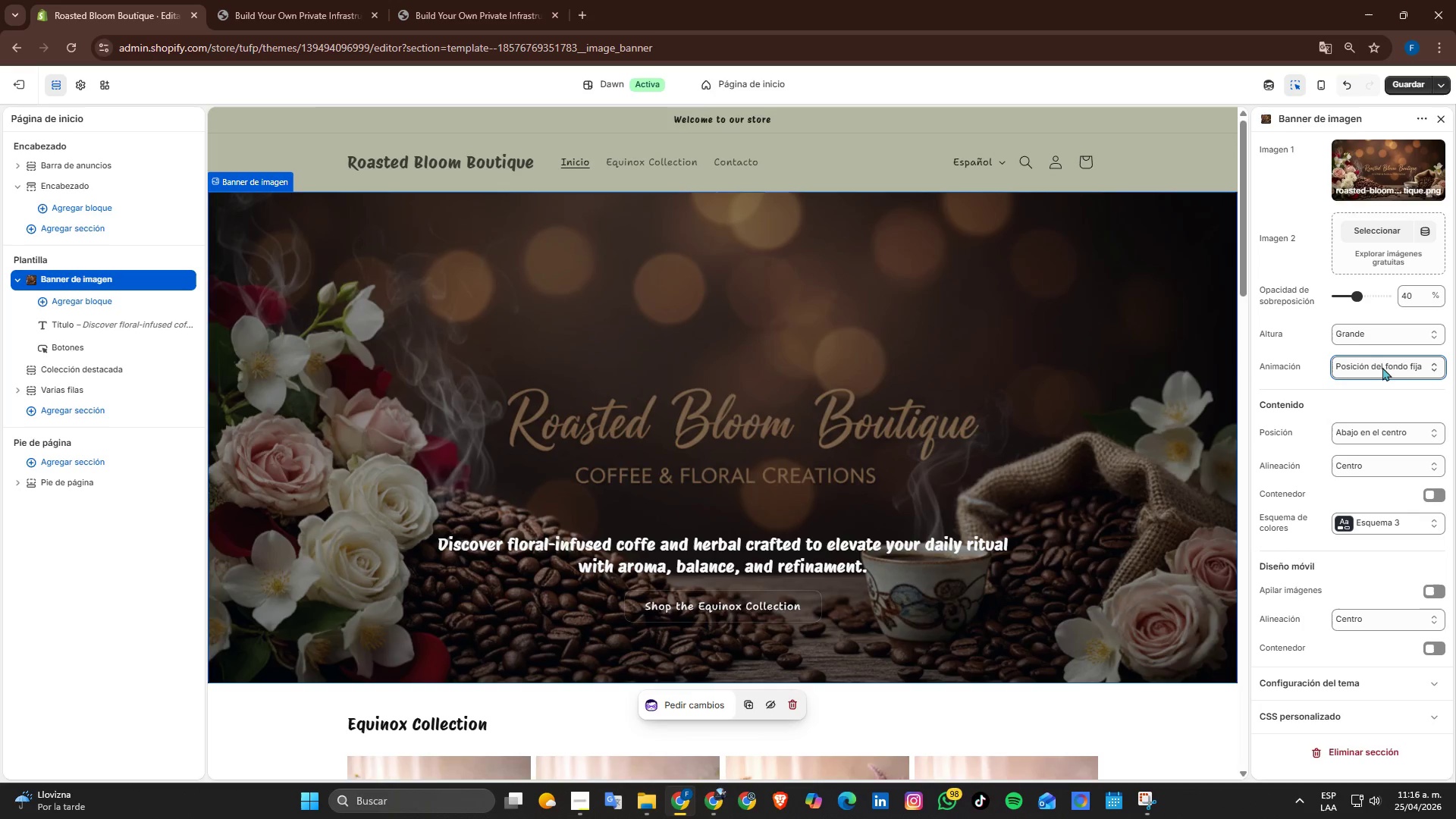 
left_click([1382, 367])
 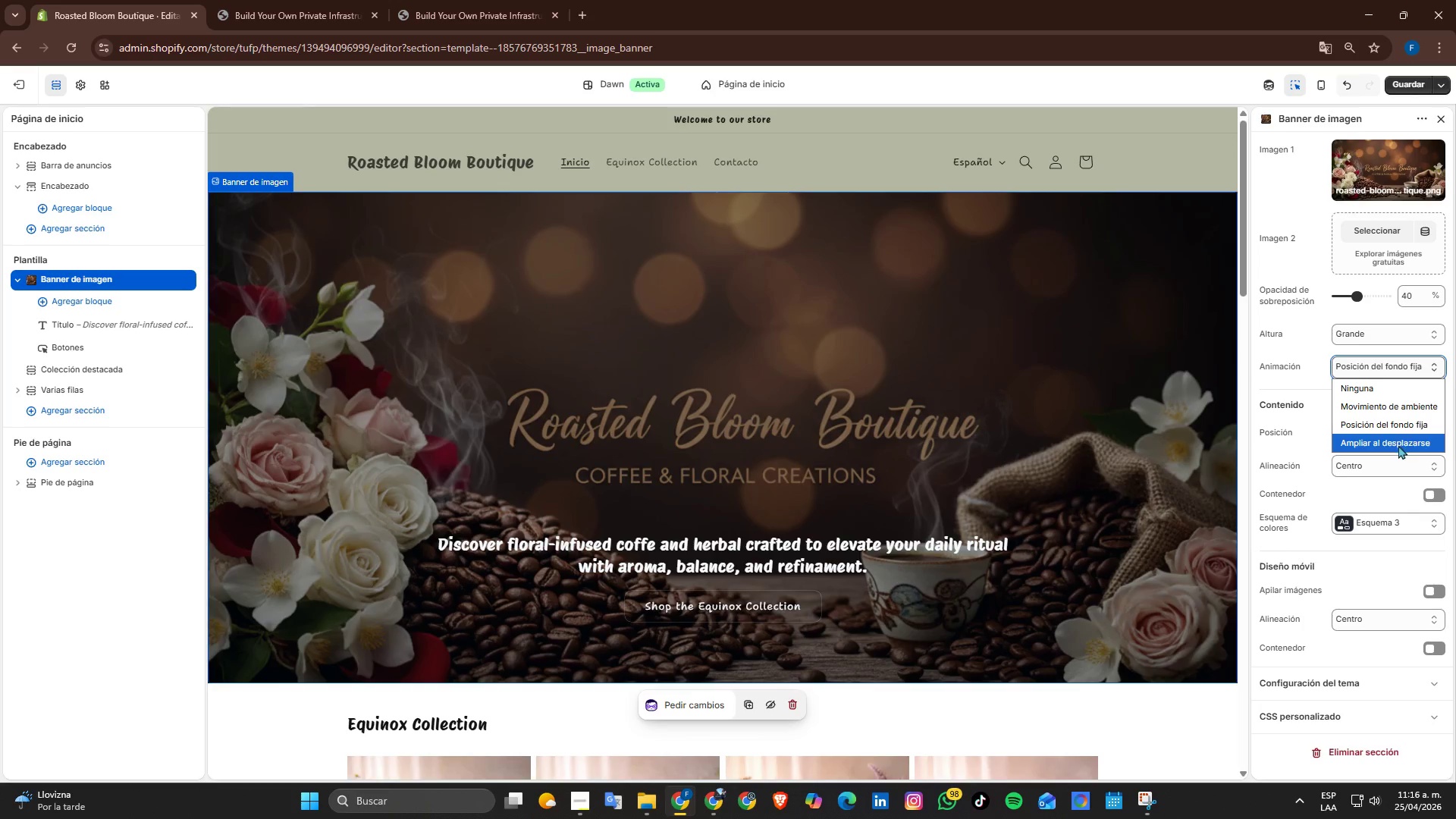 
left_click([1398, 445])
 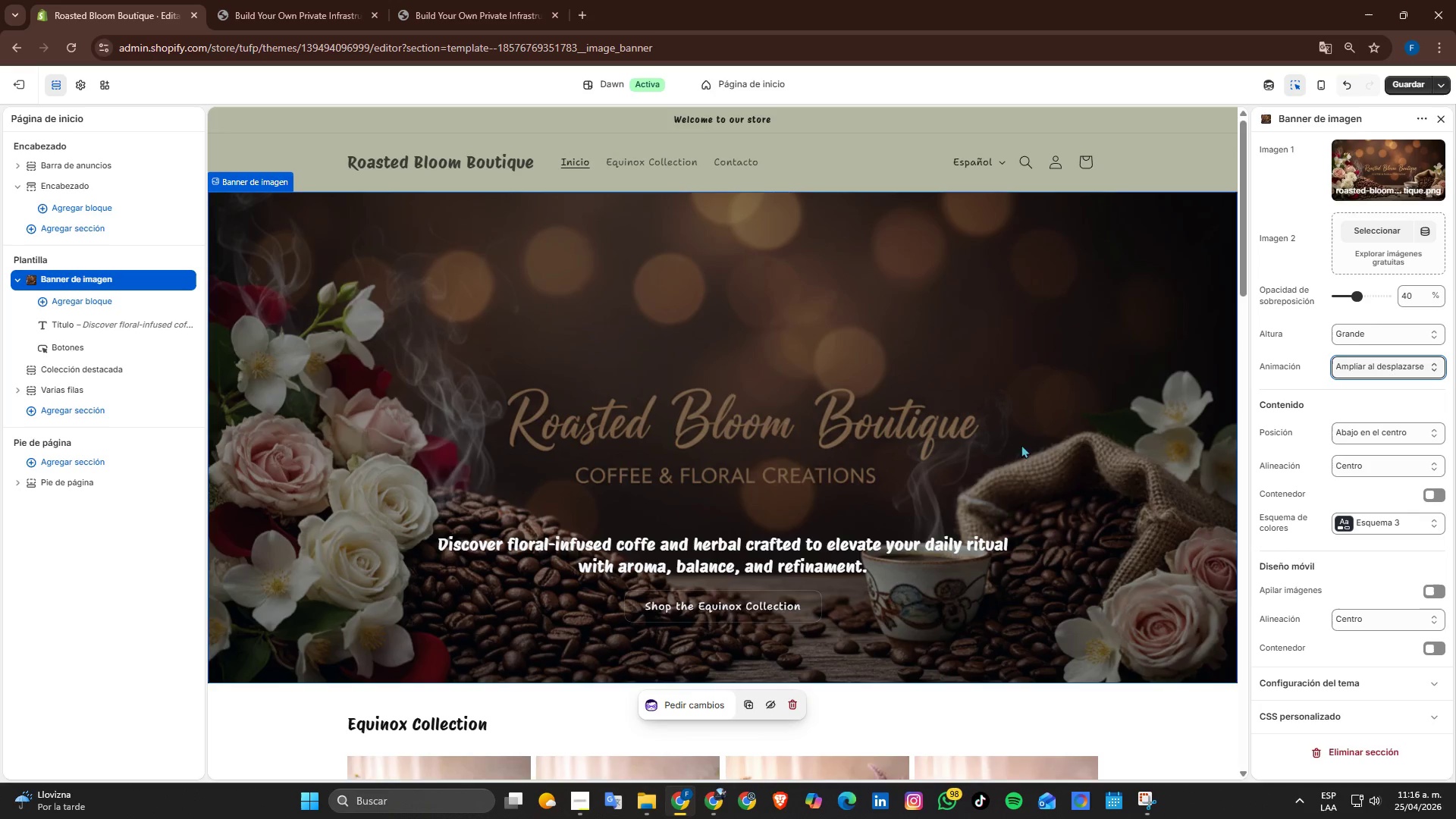 
left_click([1392, 362])
 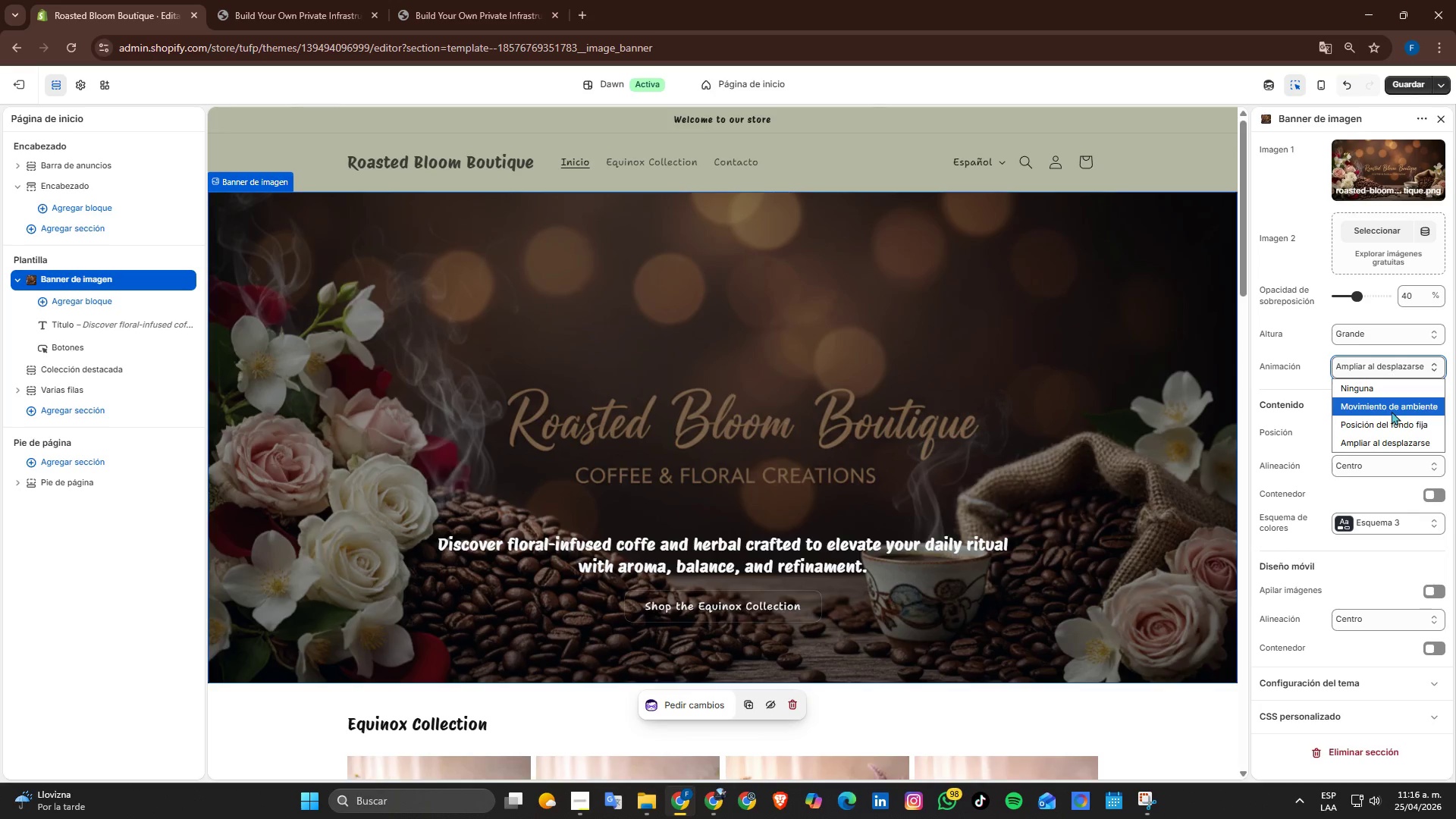 
left_click([1389, 411])
 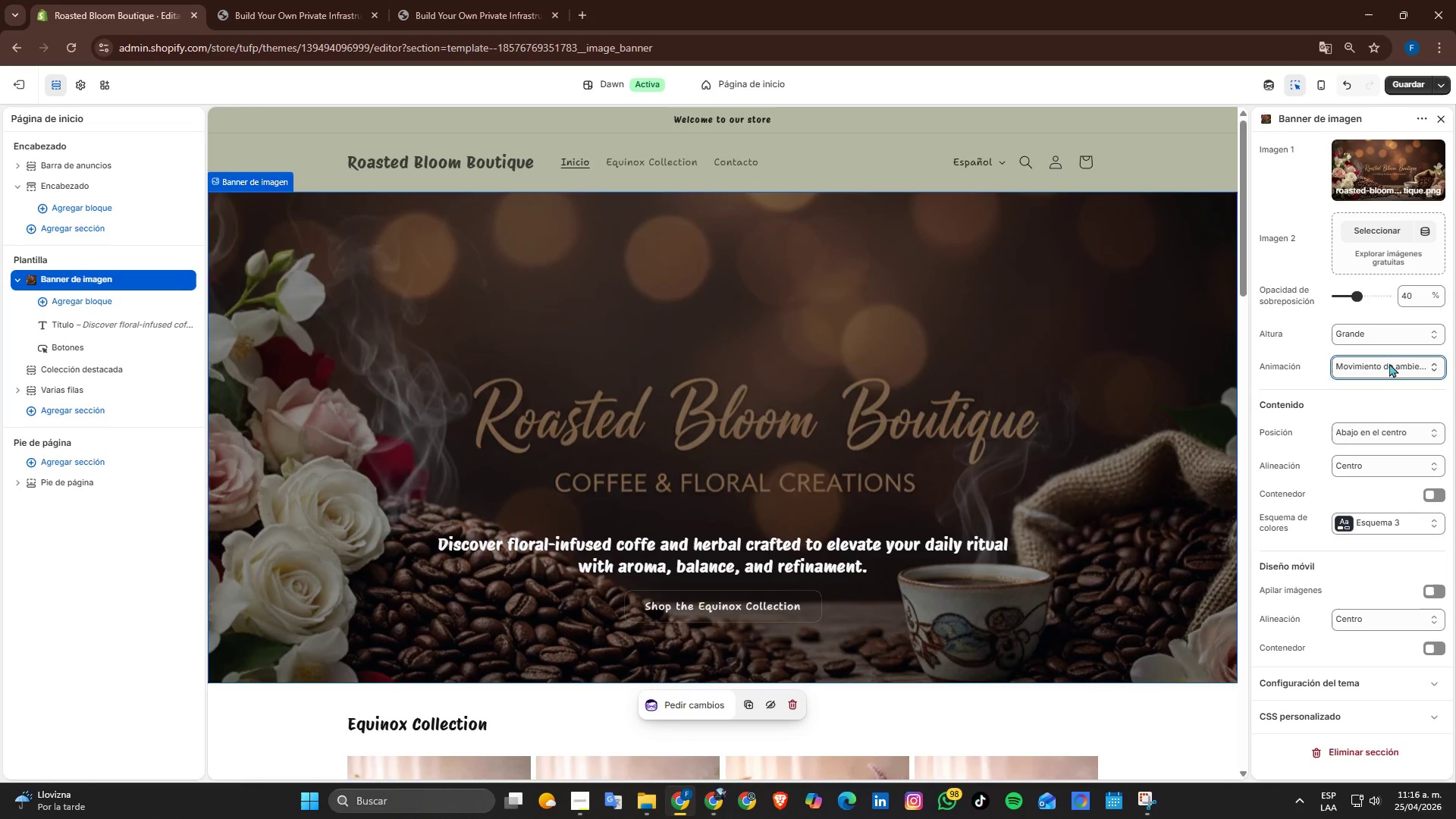 
left_click([1389, 365])
 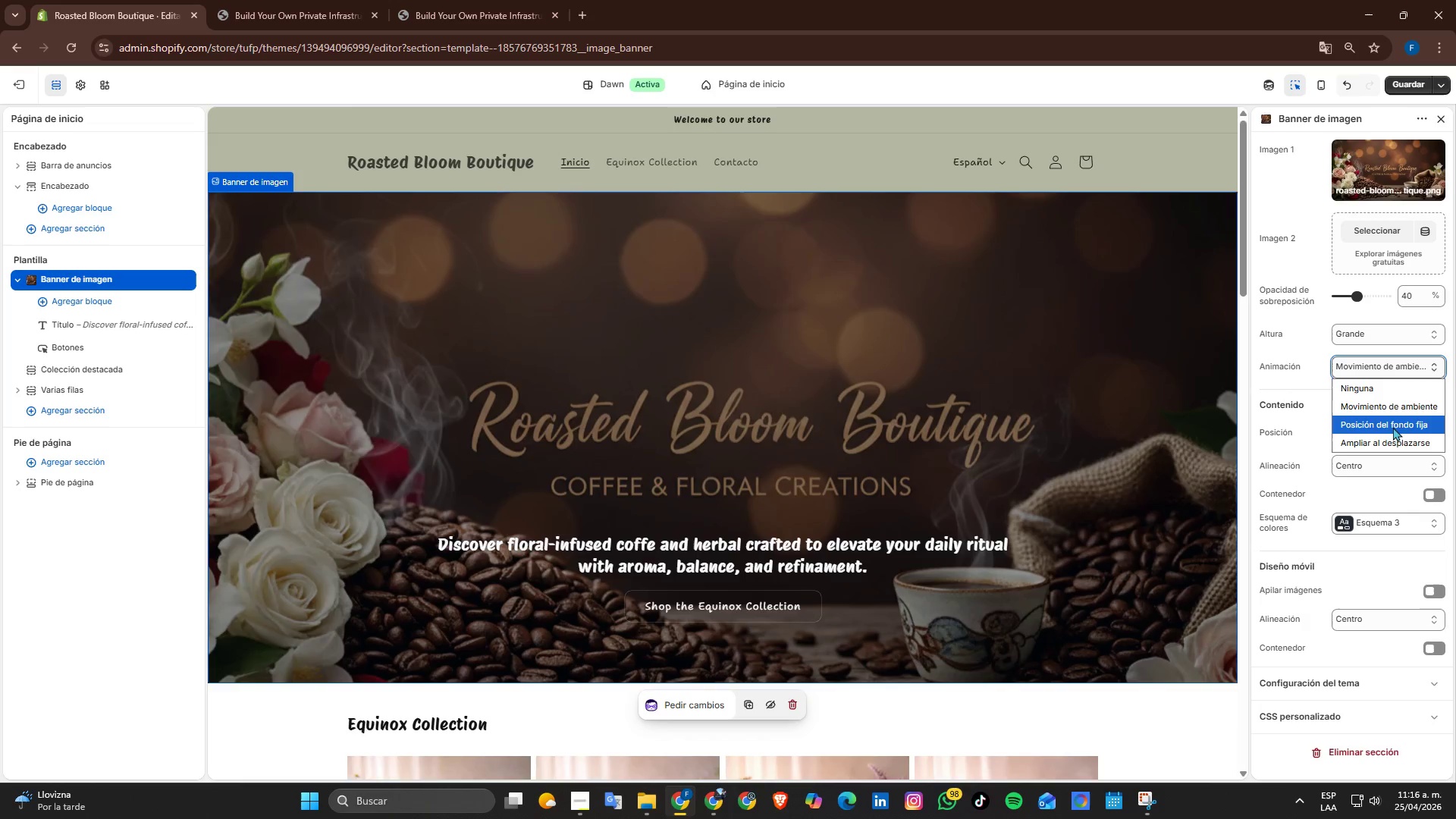 
left_click([1392, 427])
 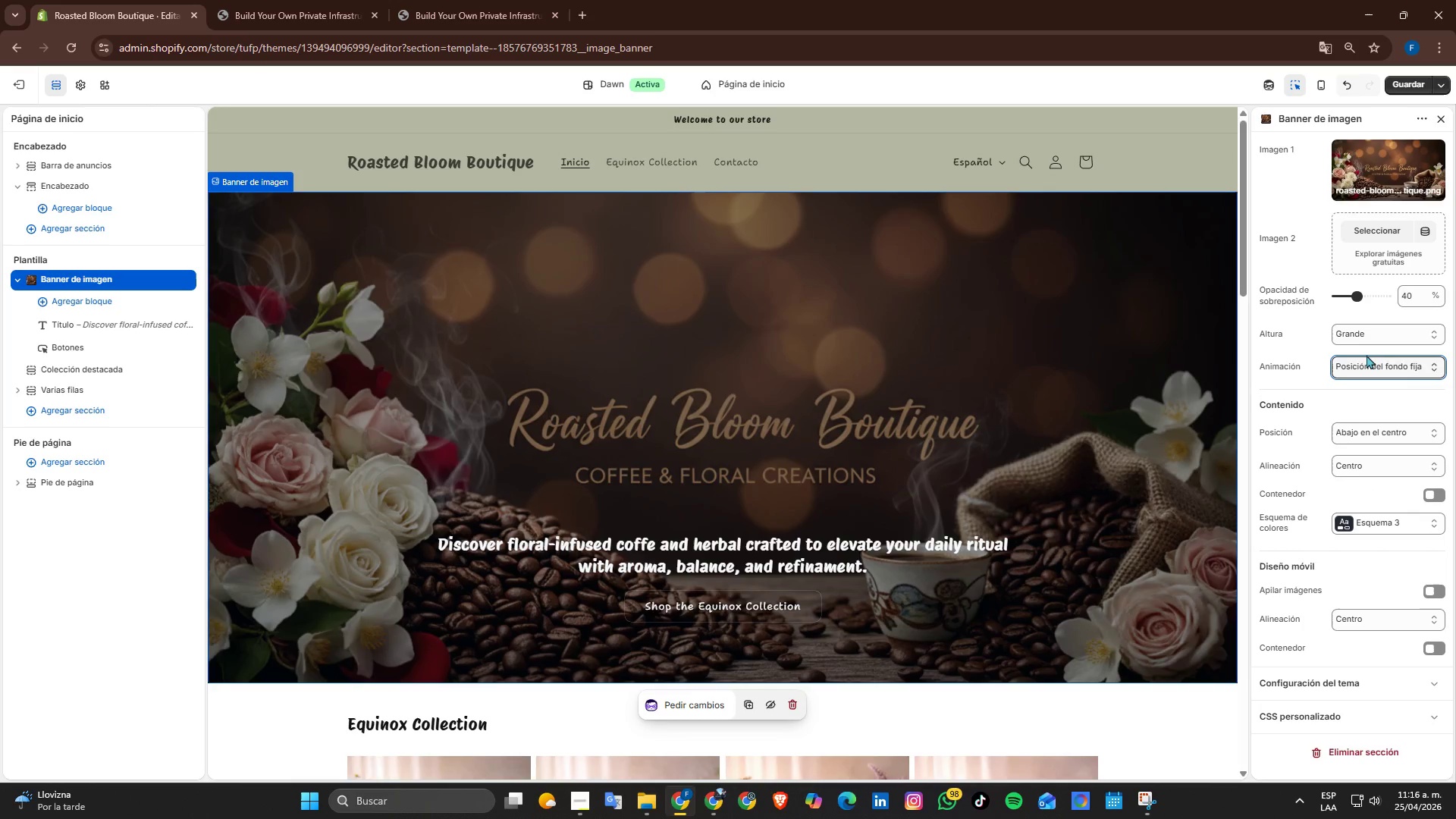 
left_click([1367, 366])
 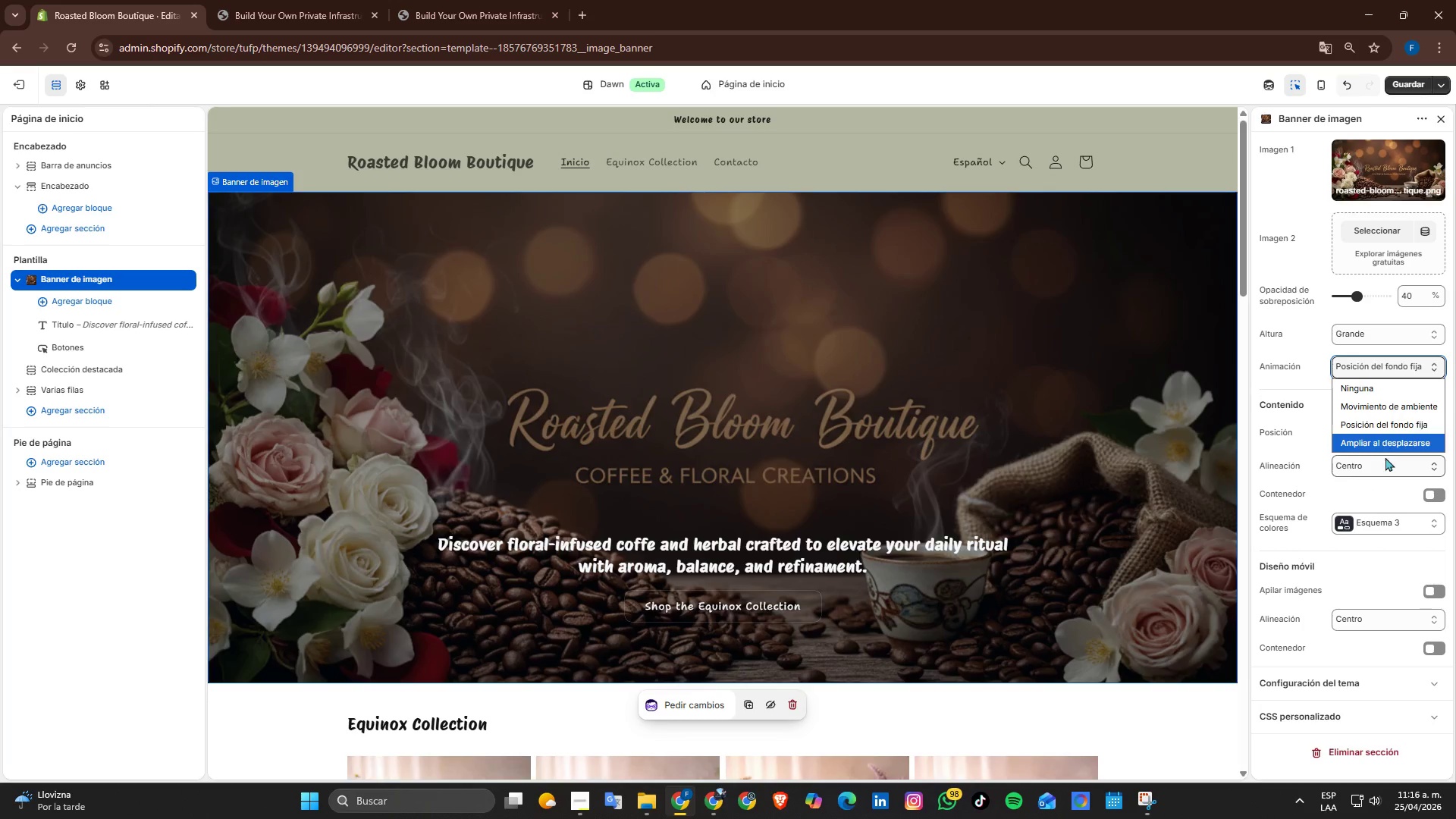 
left_click_drag(start_coordinate=[1385, 459], to_coordinate=[1377, 459])
 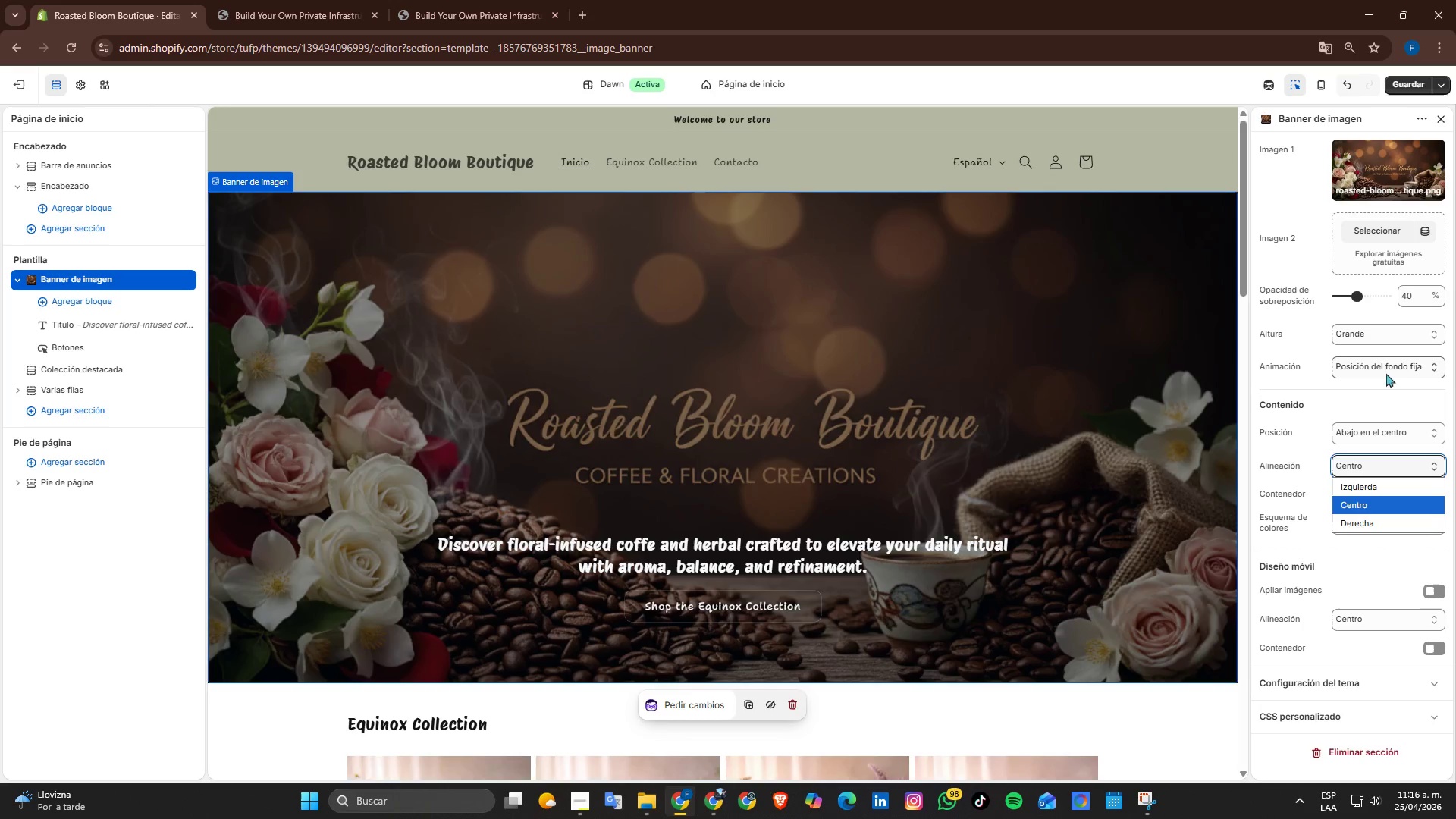 
left_click([1386, 372])
 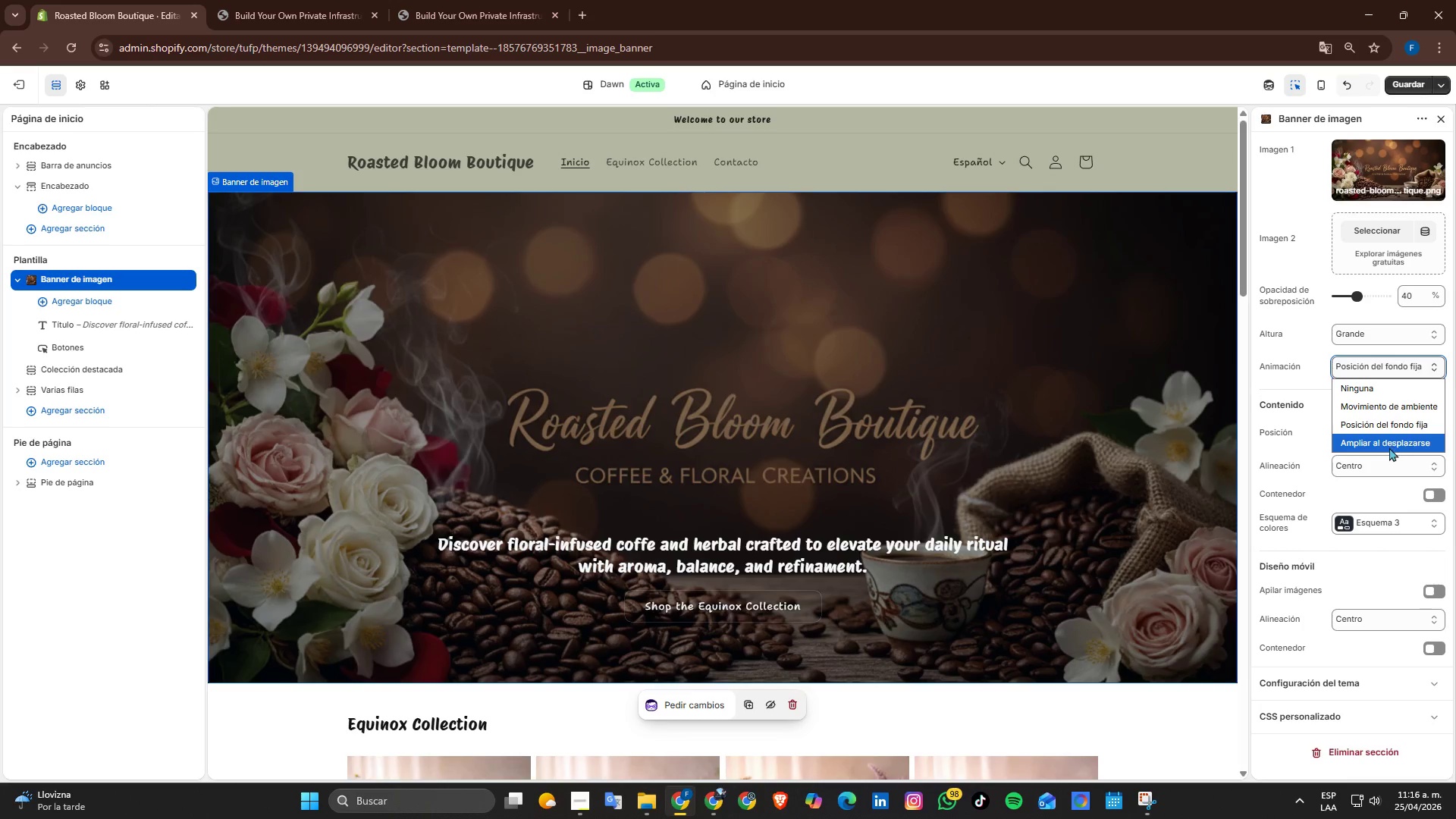 
left_click([1387, 448])
 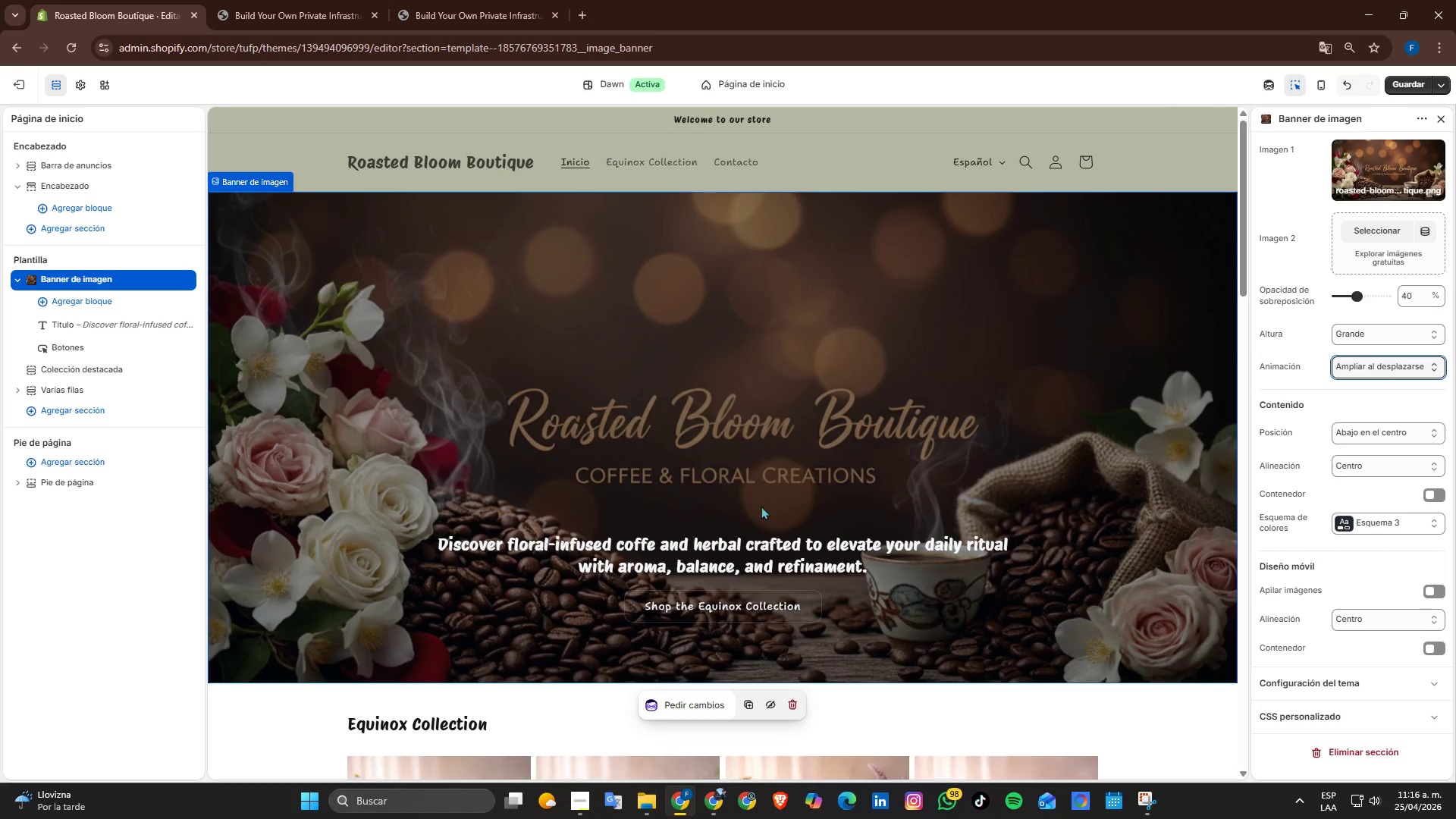 
scroll: coordinate [901, 486], scroll_direction: down, amount: 1.0
 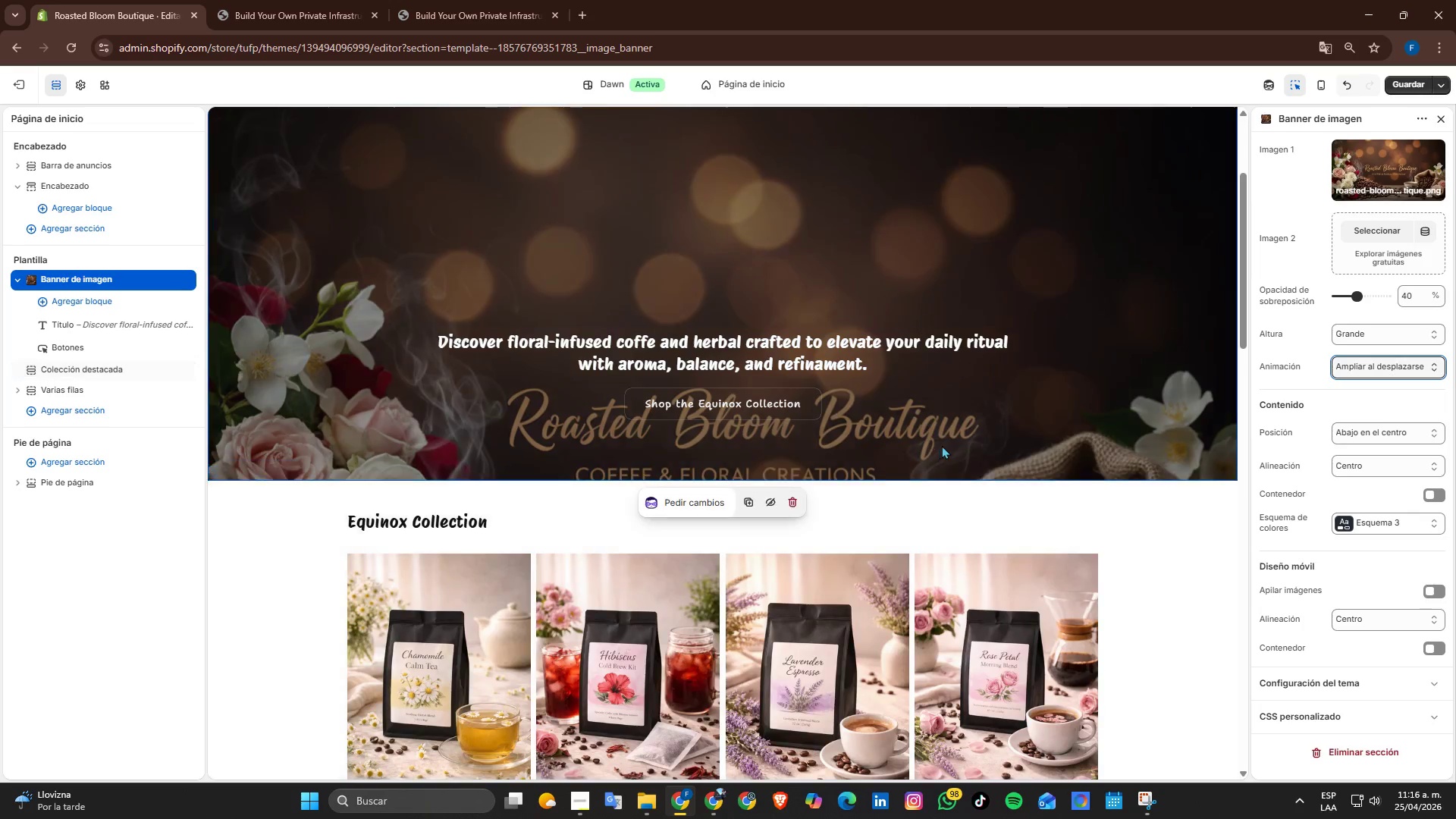 
scroll: coordinate [952, 445], scroll_direction: up, amount: 2.0
 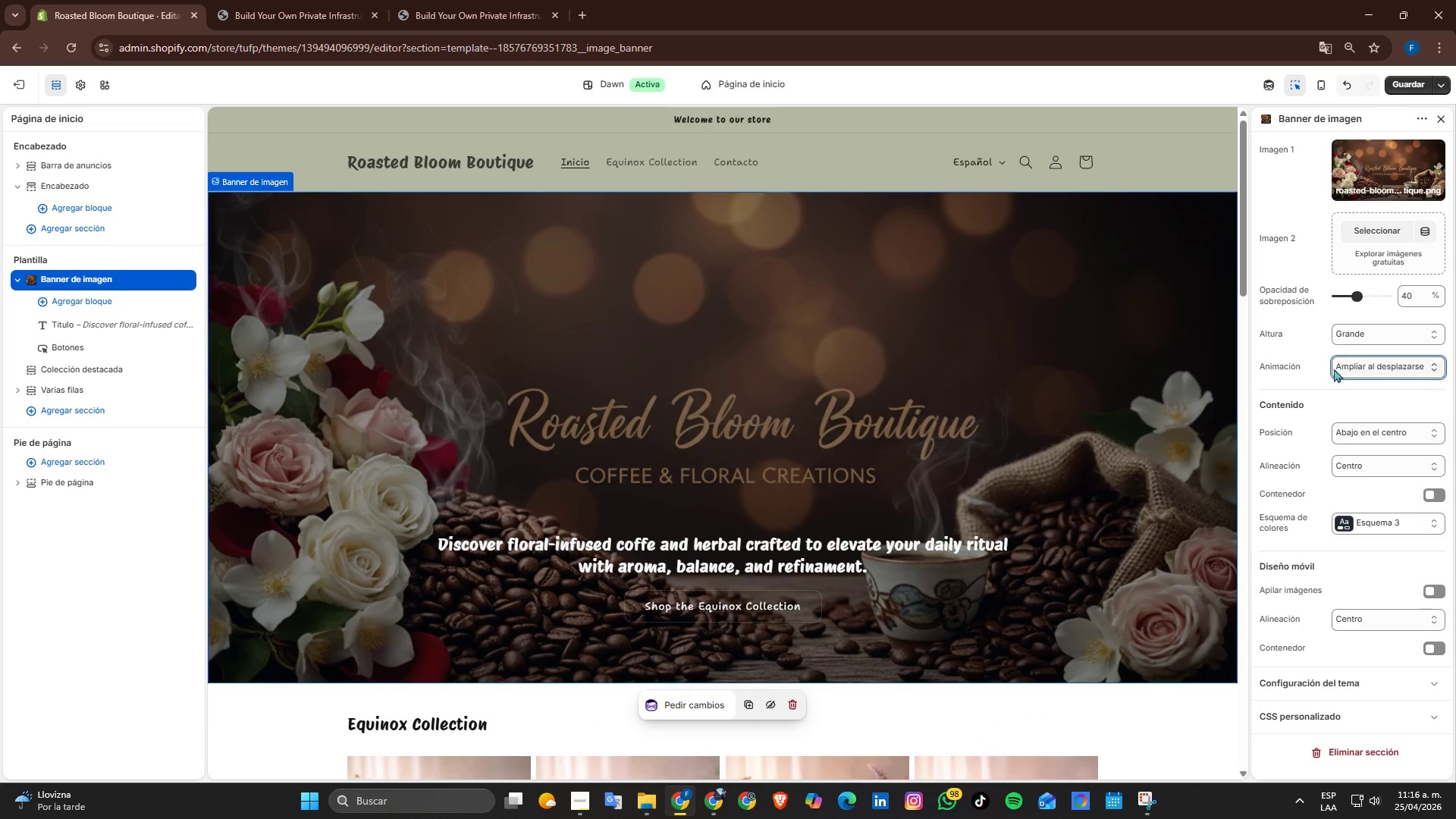 
left_click([1364, 369])
 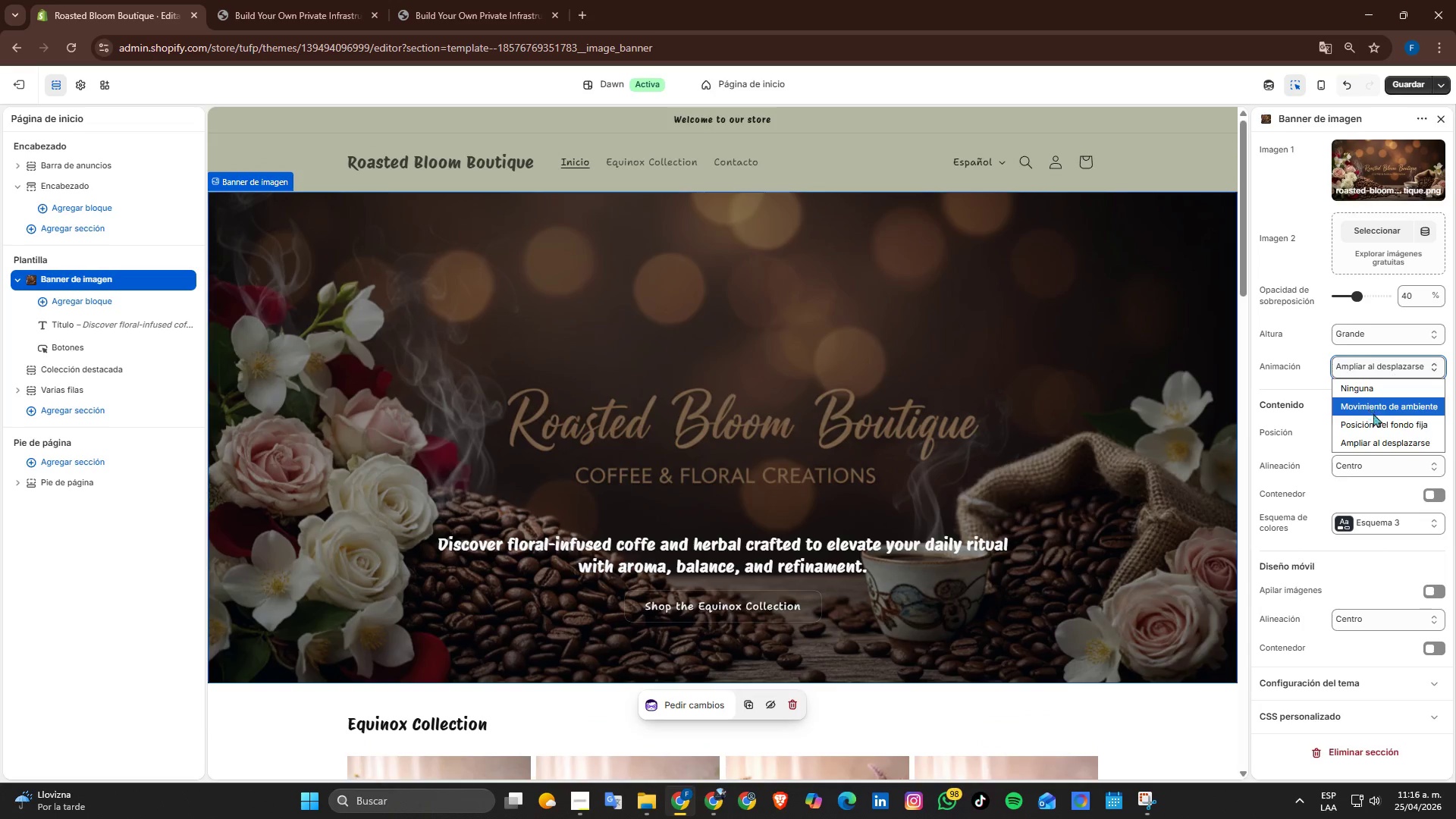 
left_click([1375, 428])
 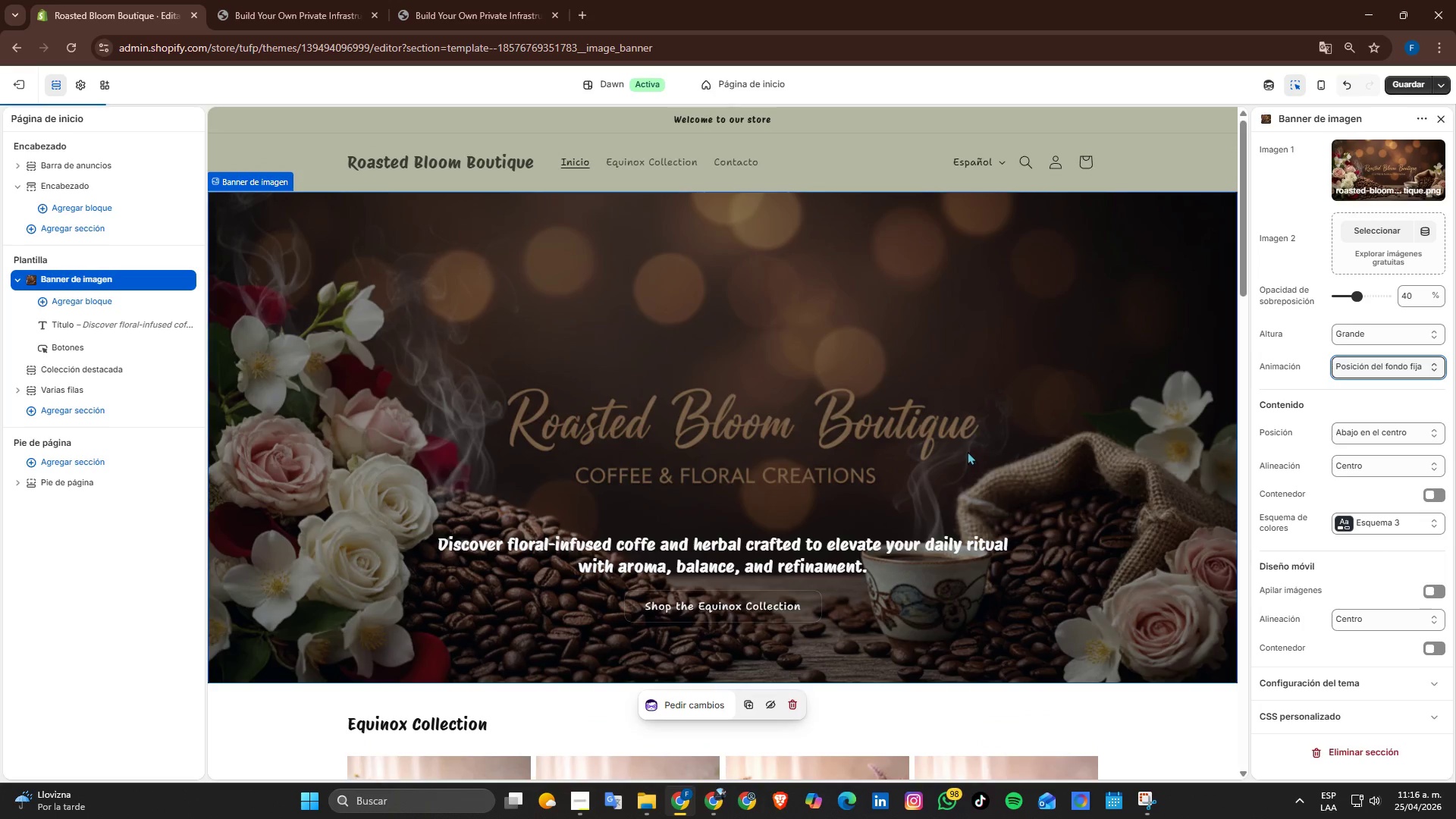 
scroll: coordinate [968, 451], scroll_direction: up, amount: 1.0
 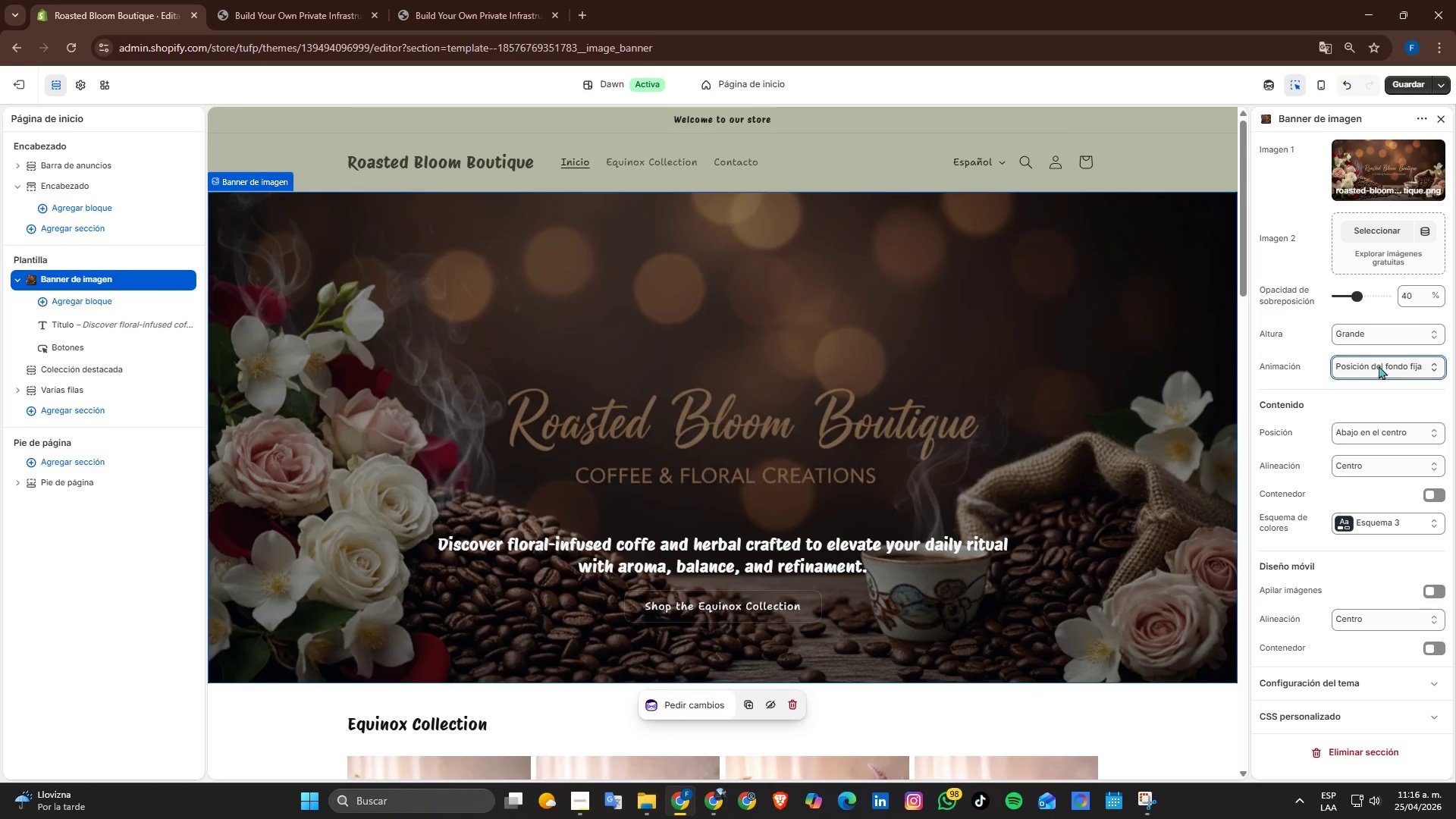 
left_click([1379, 367])
 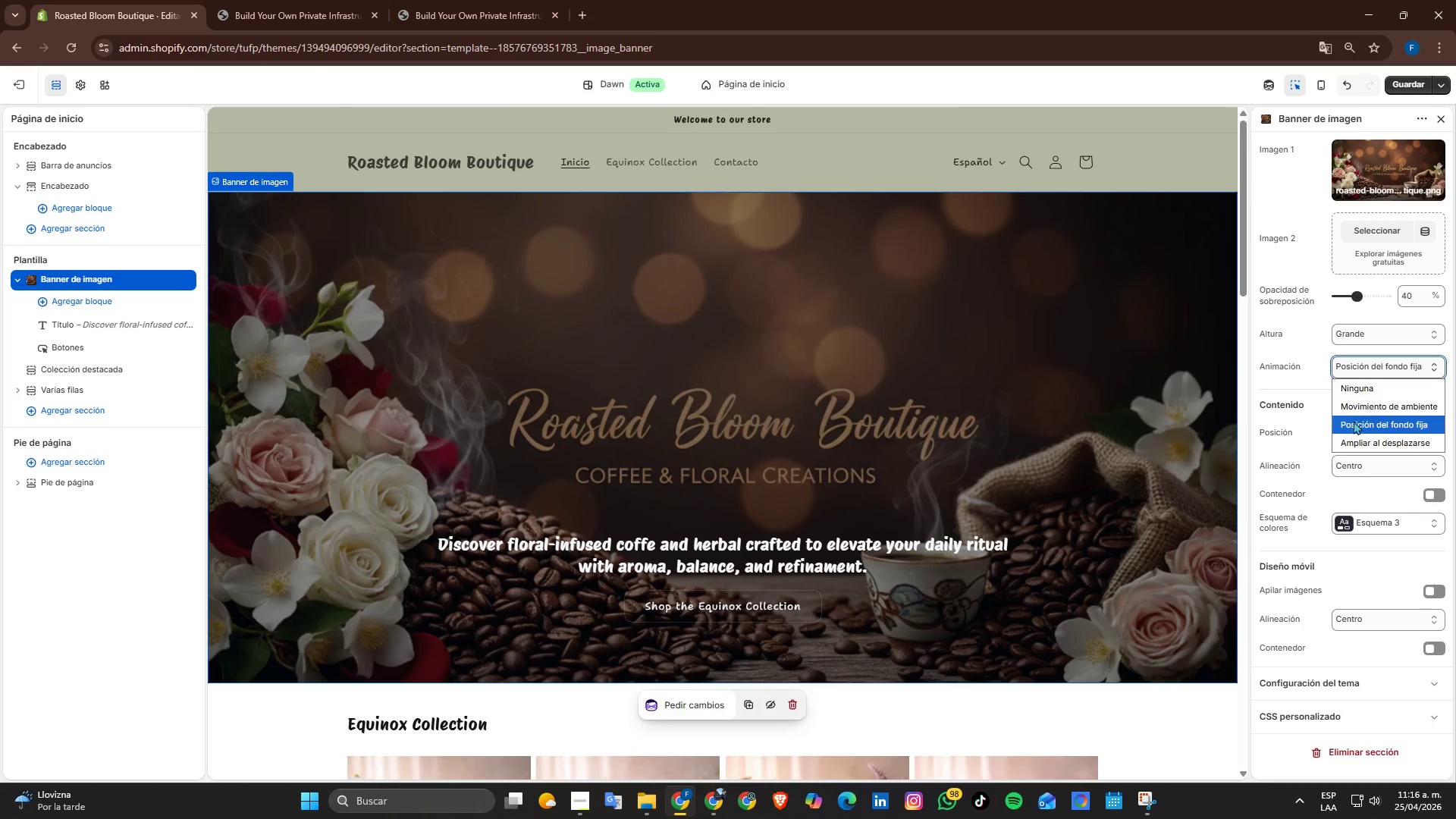 
left_click([1354, 421])
 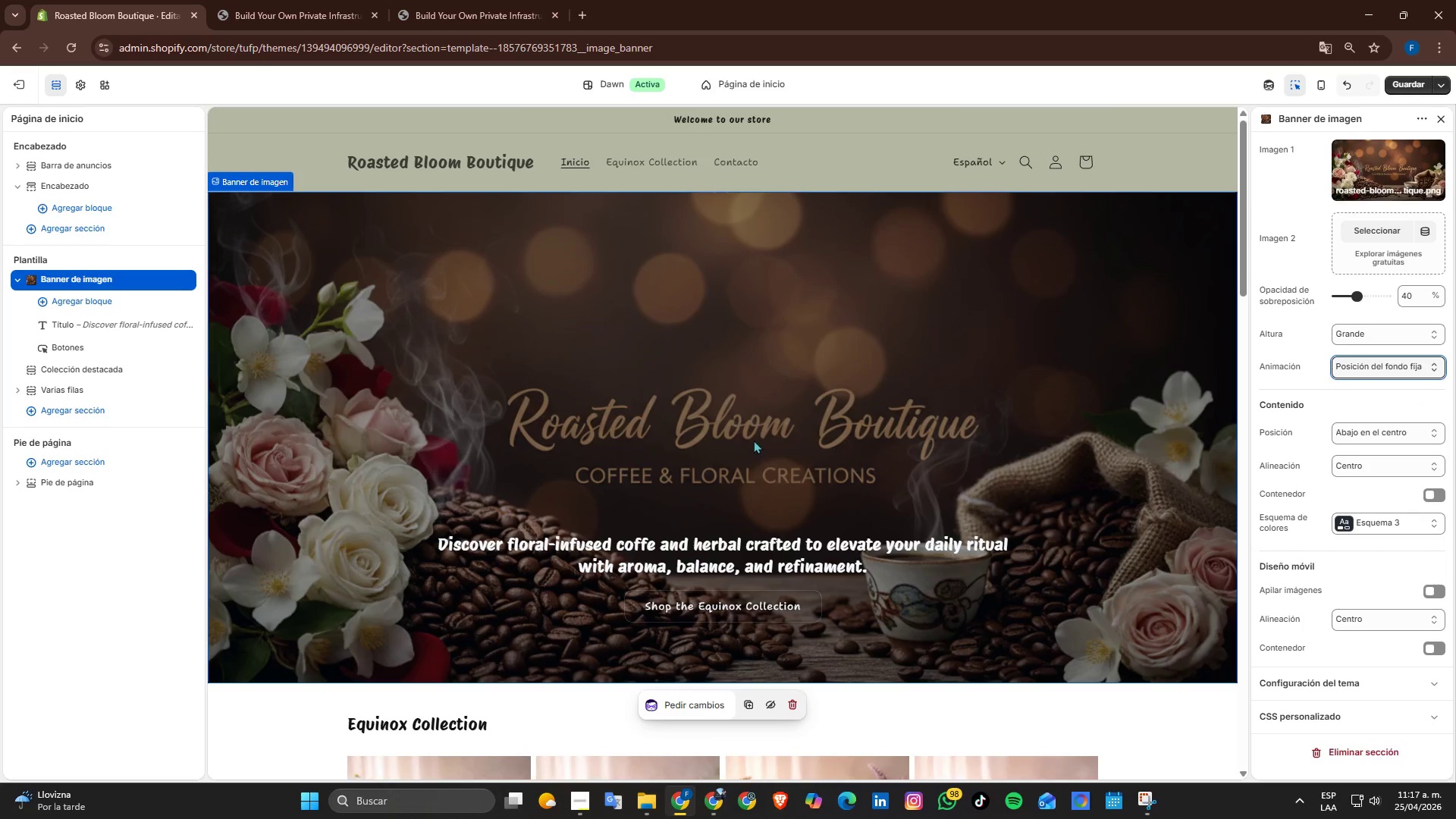 
scroll: coordinate [754, 440], scroll_direction: none, amount: 0.0
 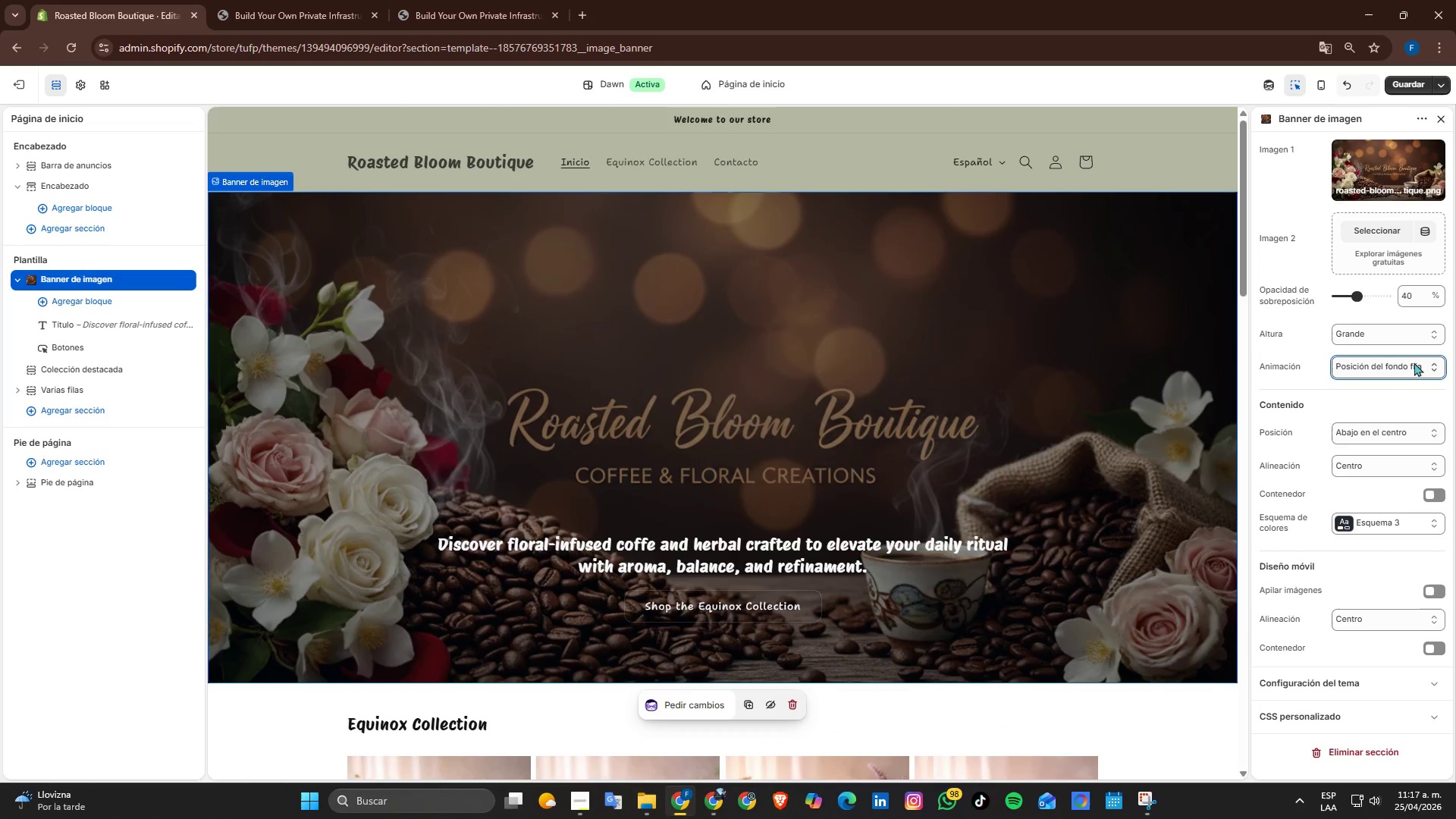 
left_click([1402, 377])
 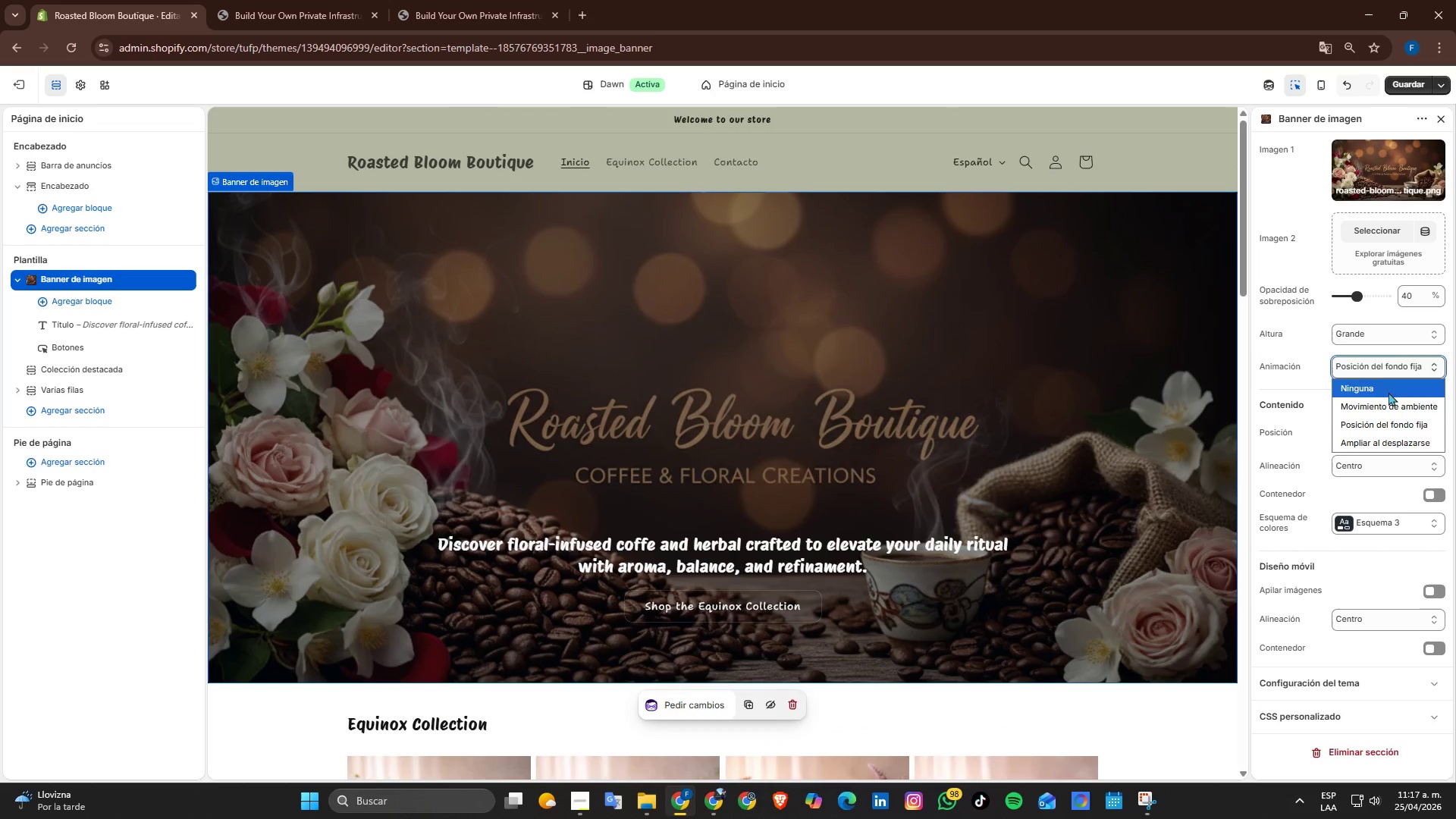 
left_click([1389, 392])
 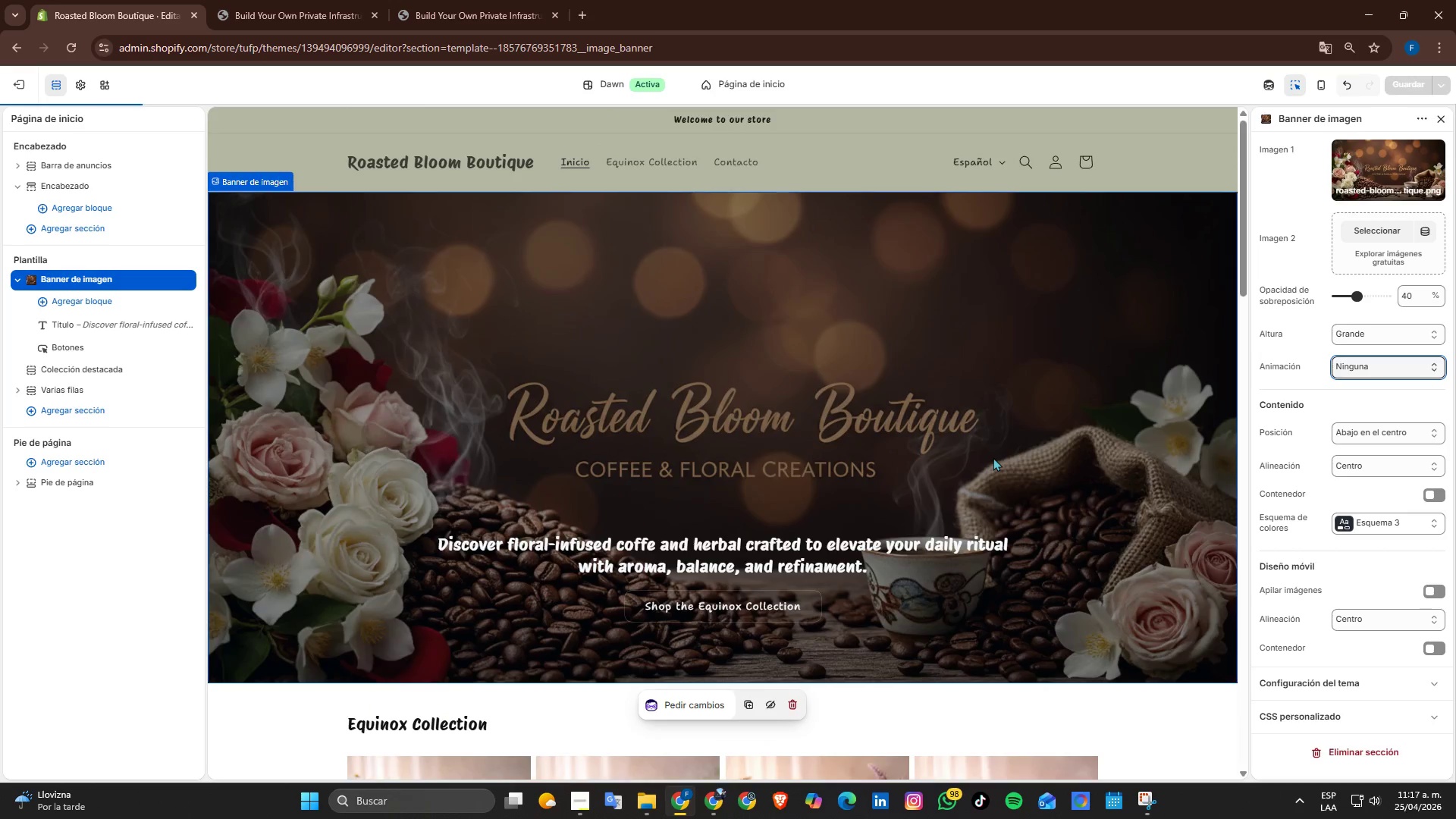 
scroll: coordinate [1000, 459], scroll_direction: up, amount: 3.0
 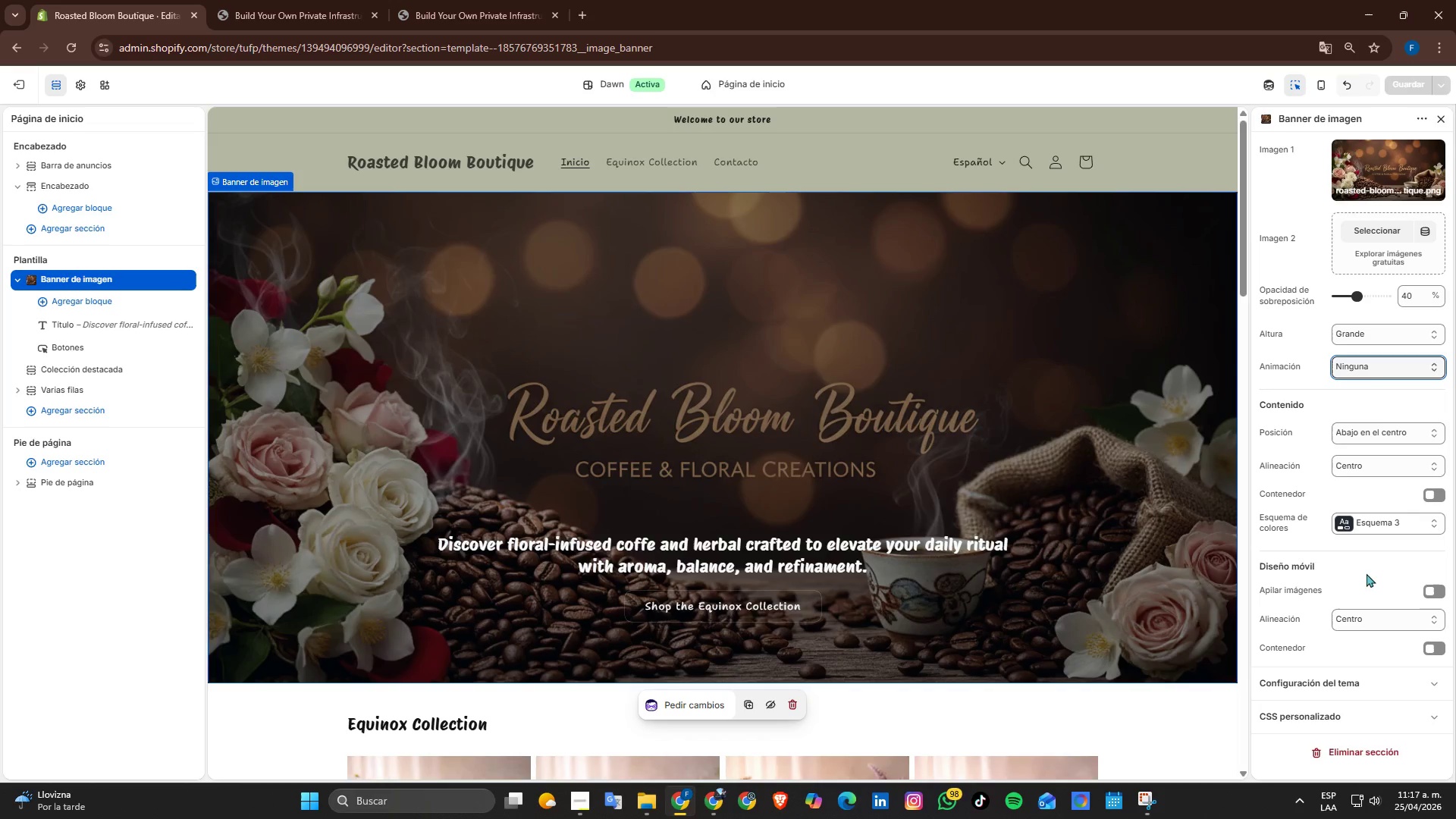 
scroll: coordinate [1351, 569], scroll_direction: down, amount: 2.0
 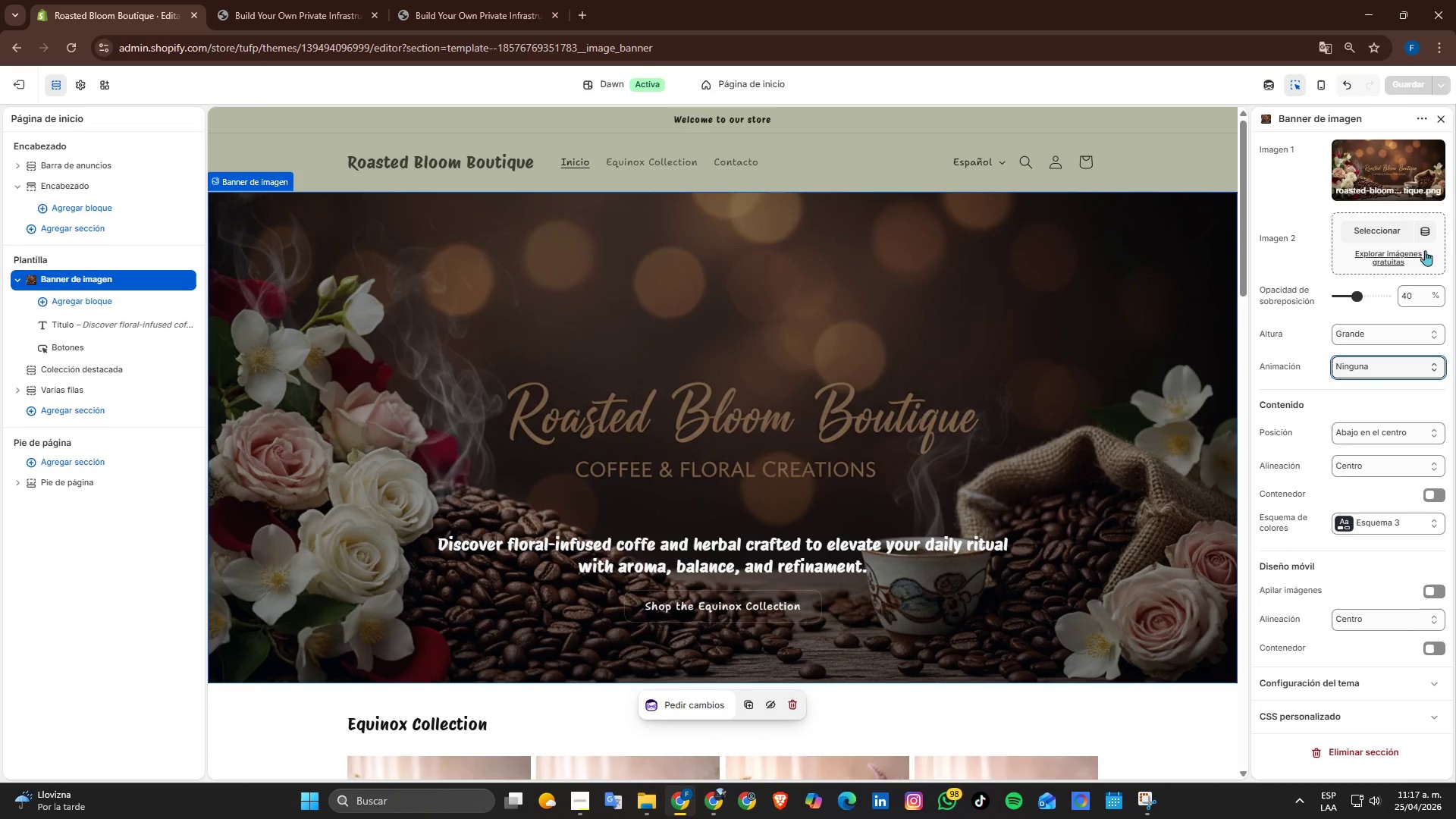 
left_click([19, 82])
 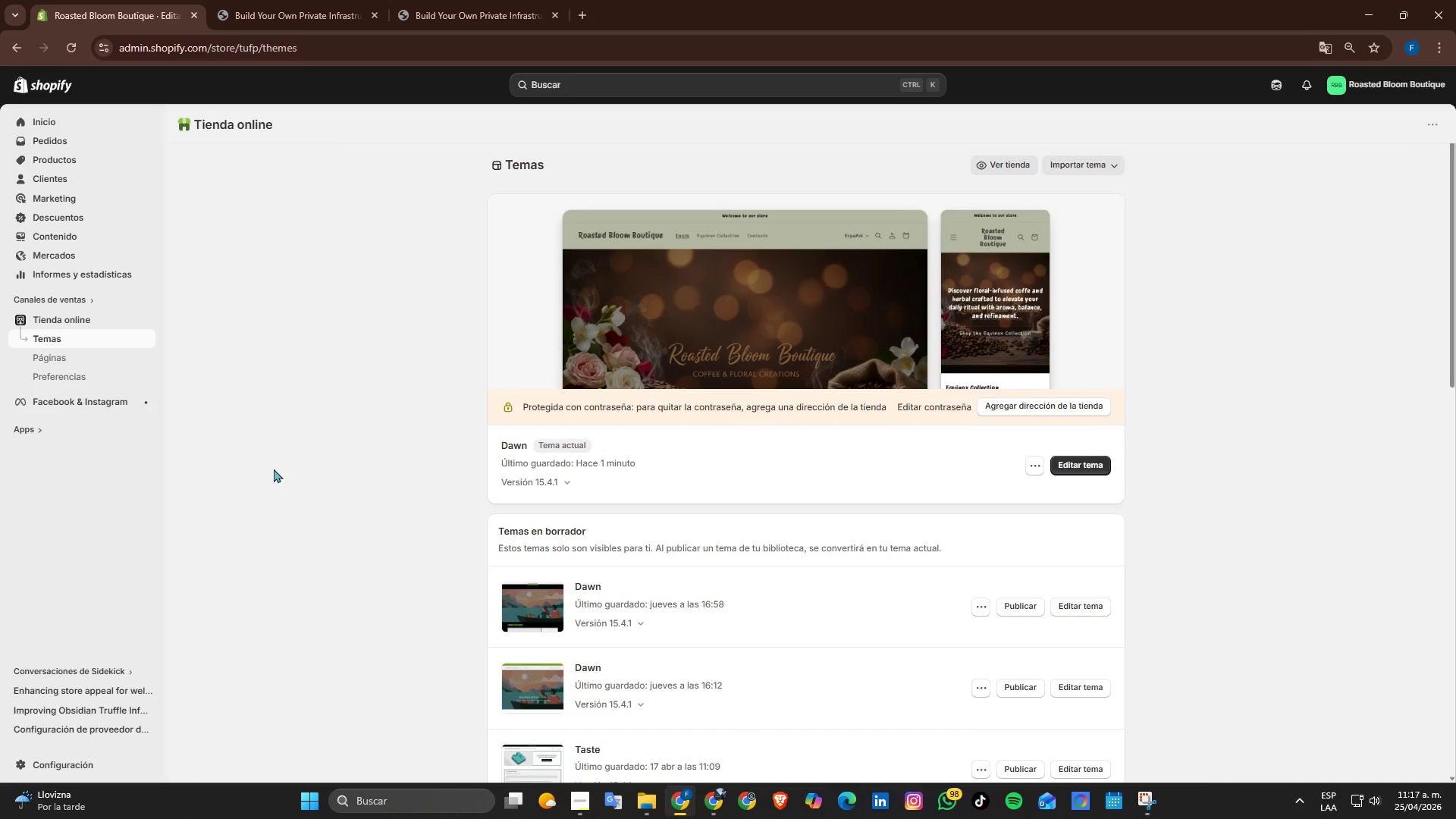 
wait(5.28)
 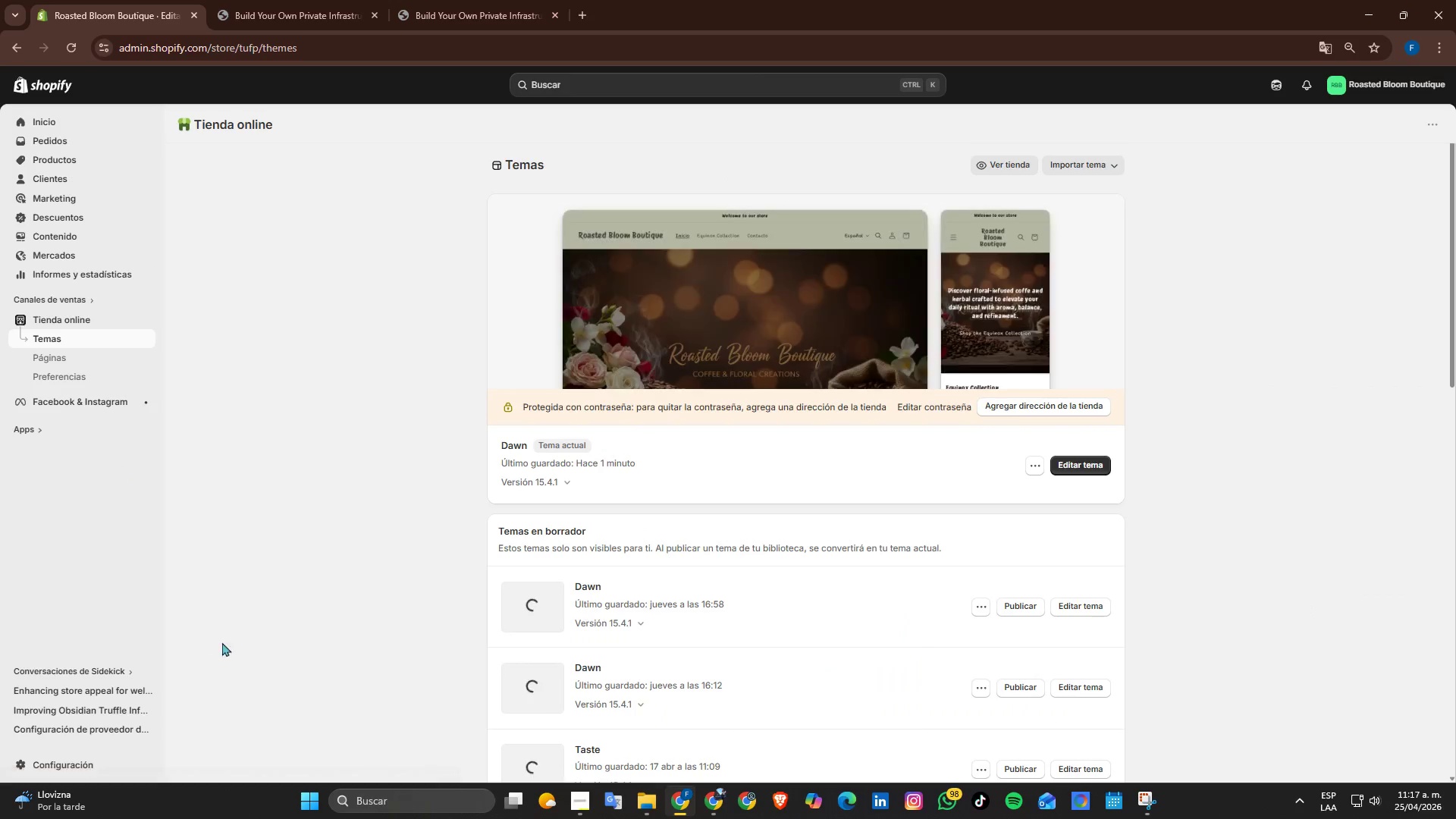 
left_click([371, 15])
 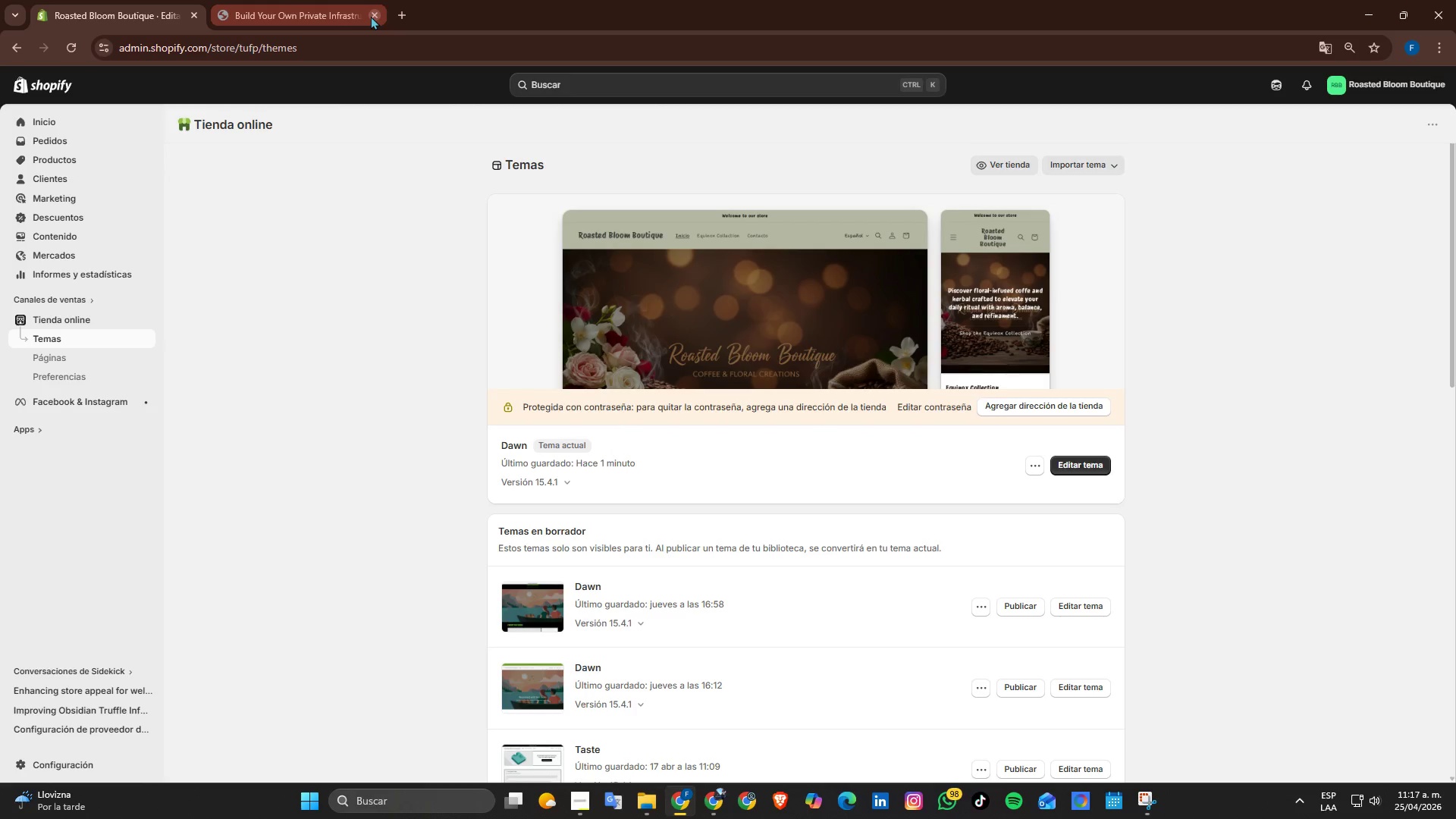 
left_click([371, 16])
 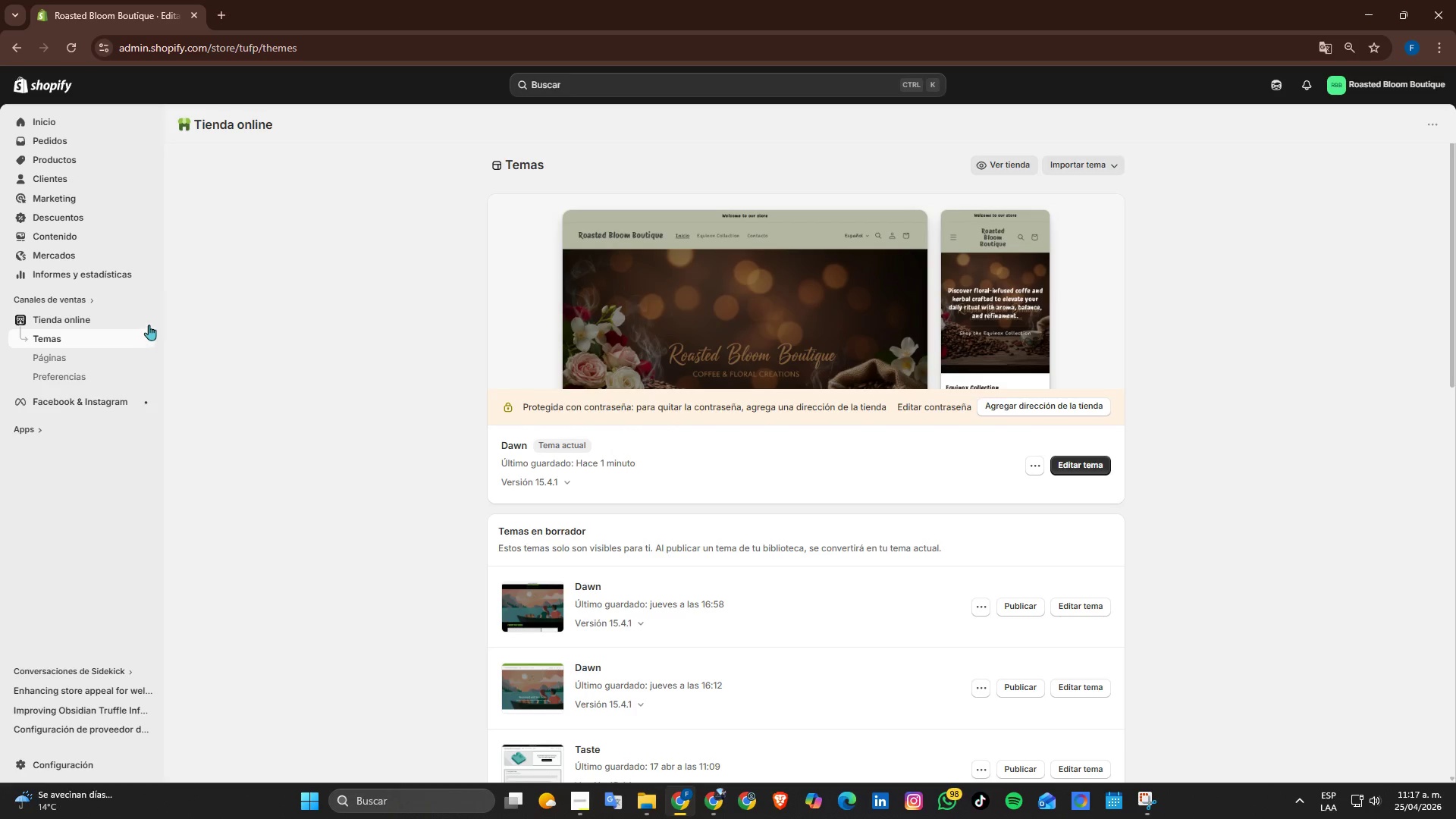 
left_click([149, 317])
 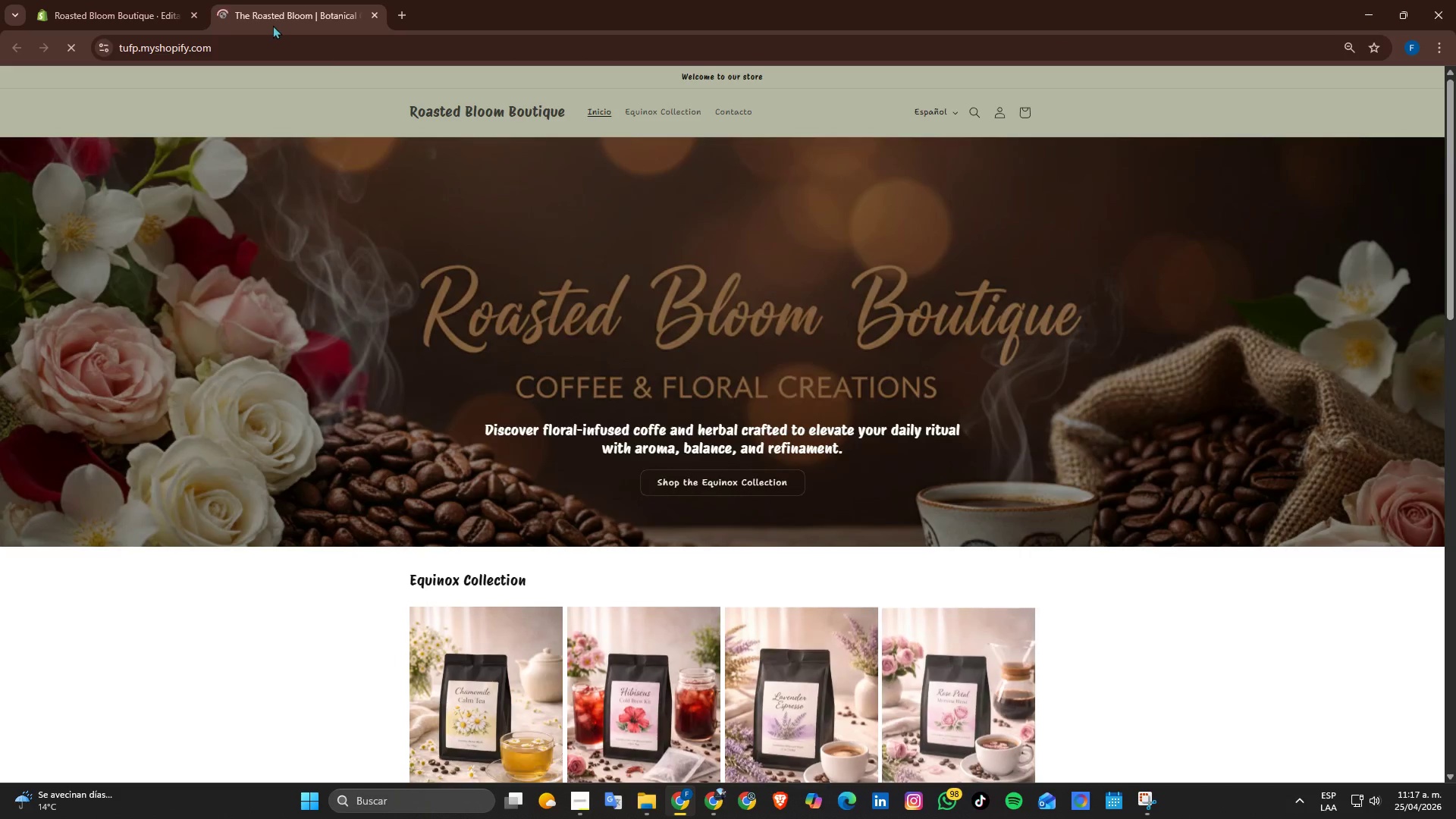 
scroll: coordinate [821, 361], scroll_direction: down, amount: 7.0
 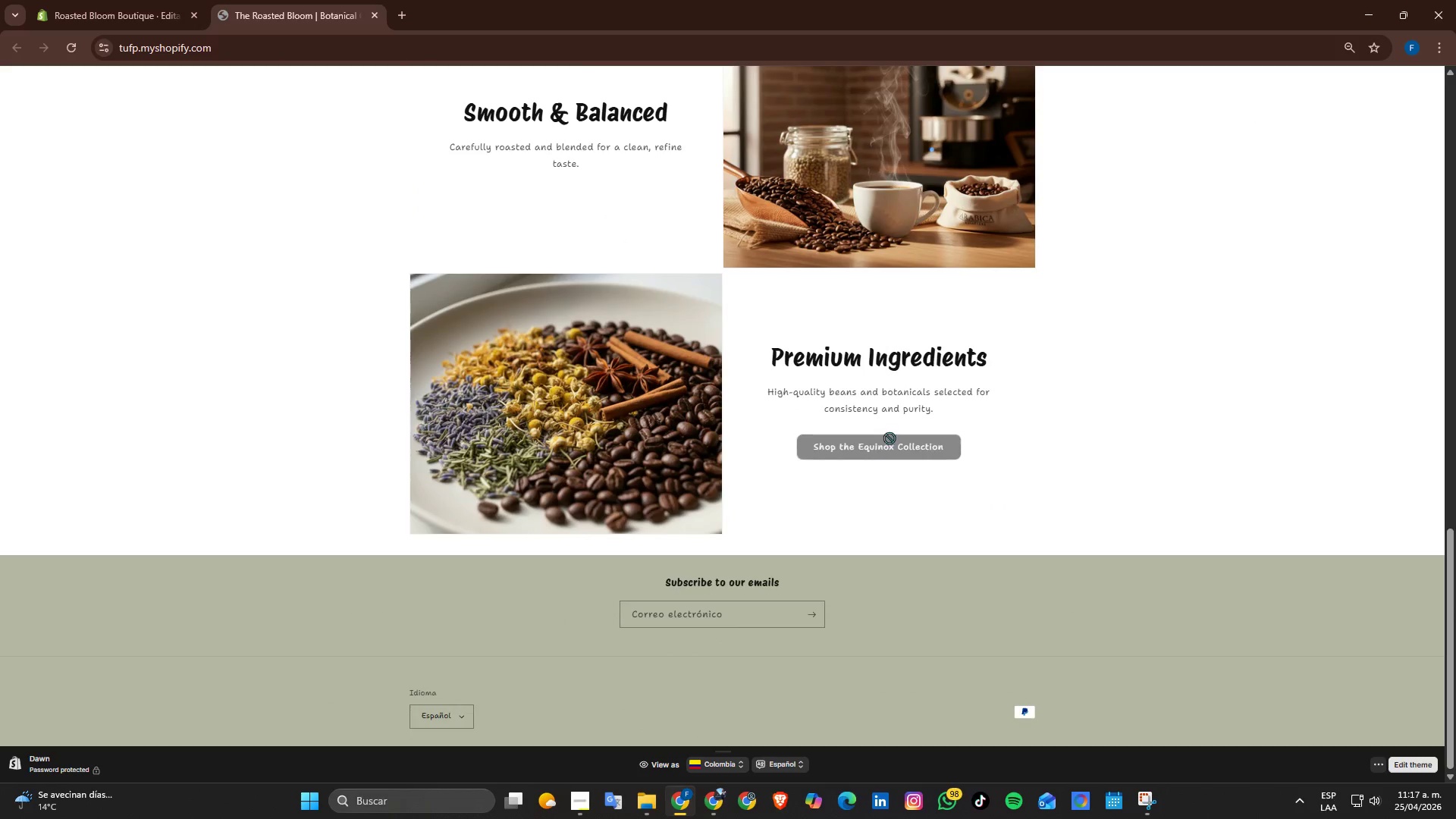 
left_click([174, 0])
 